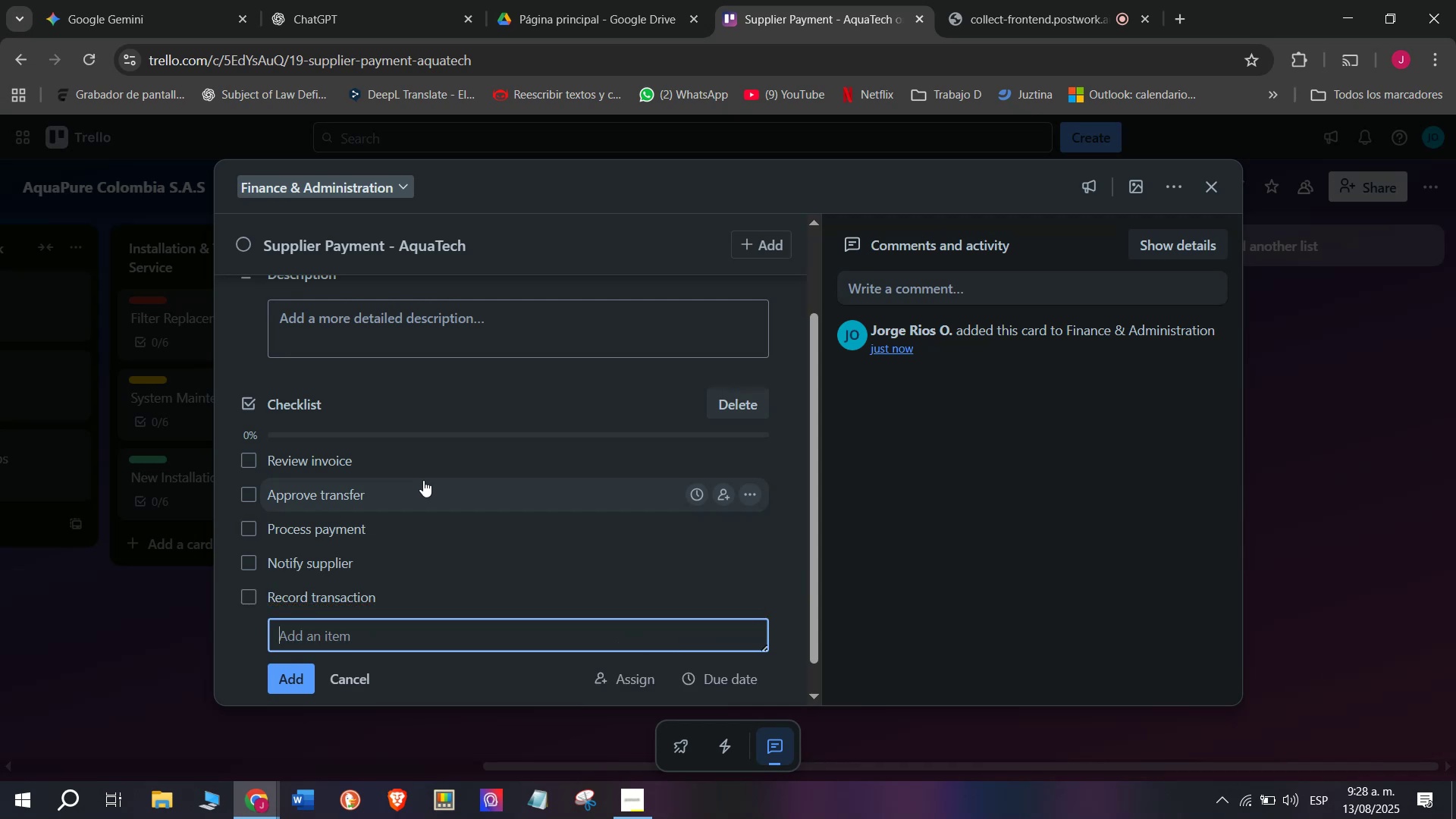 
type(Store proof)
 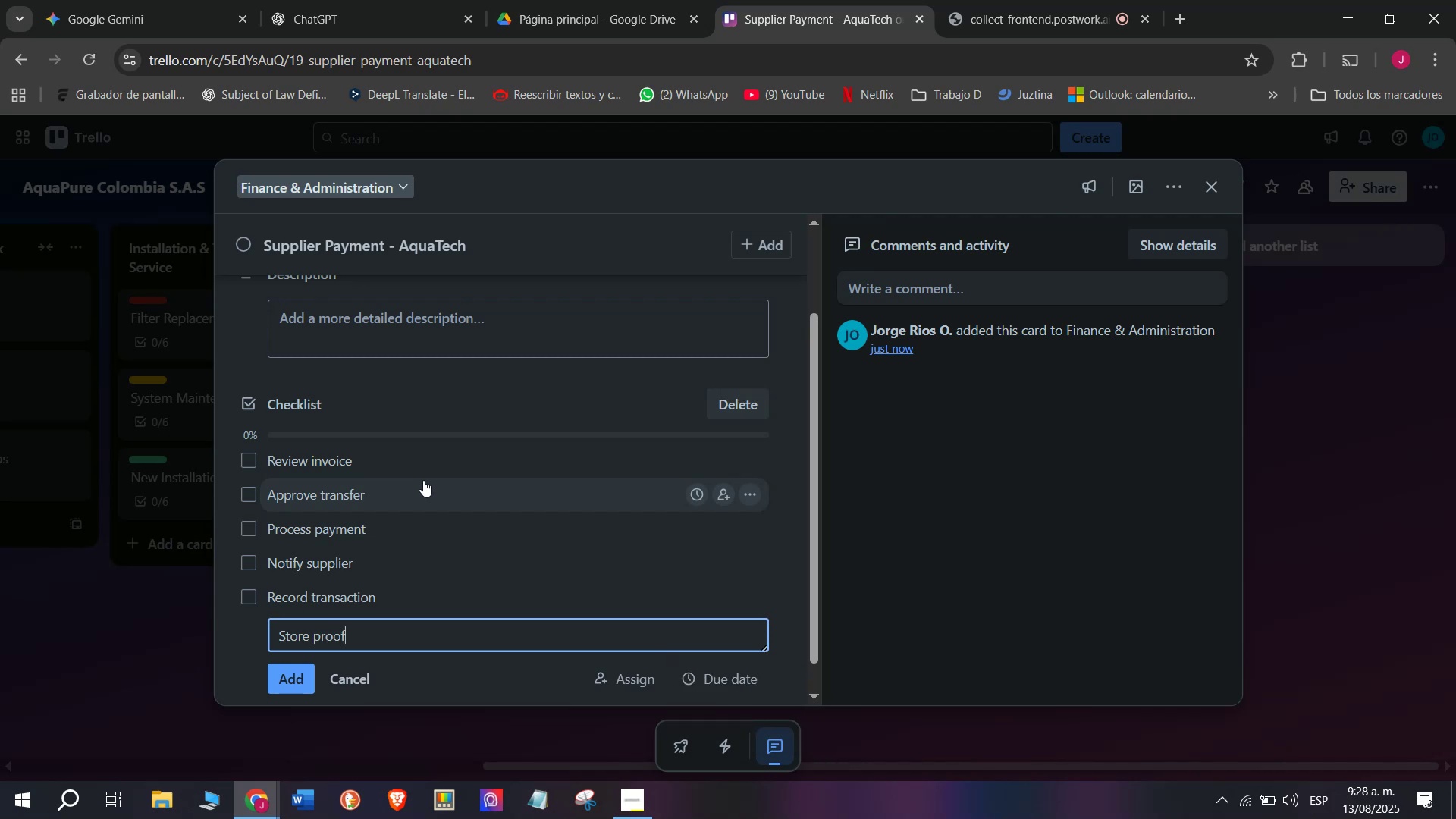 
key(Enter)
 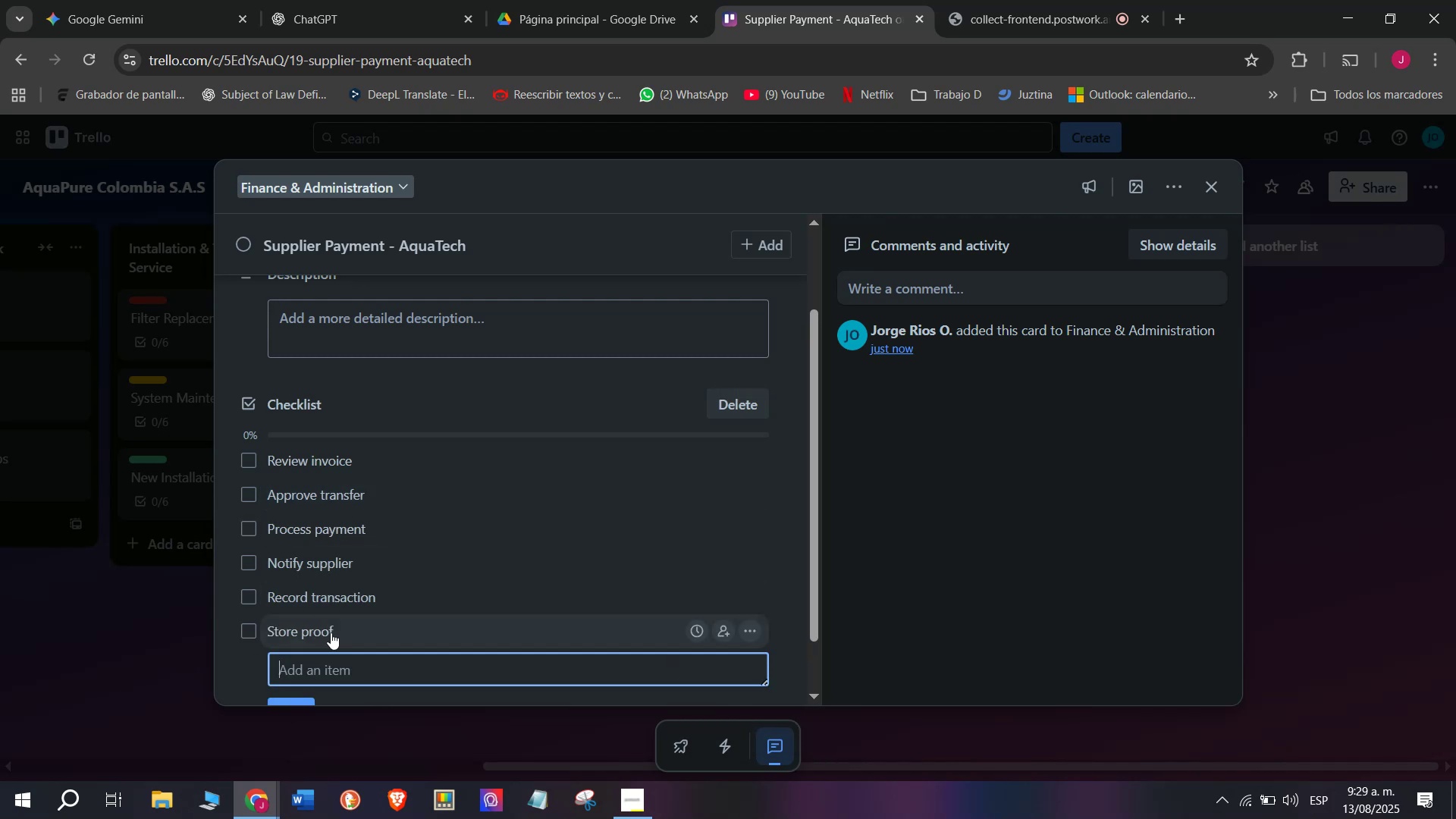 
scroll: coordinate [337, 449], scroll_direction: up, amount: 3.0
 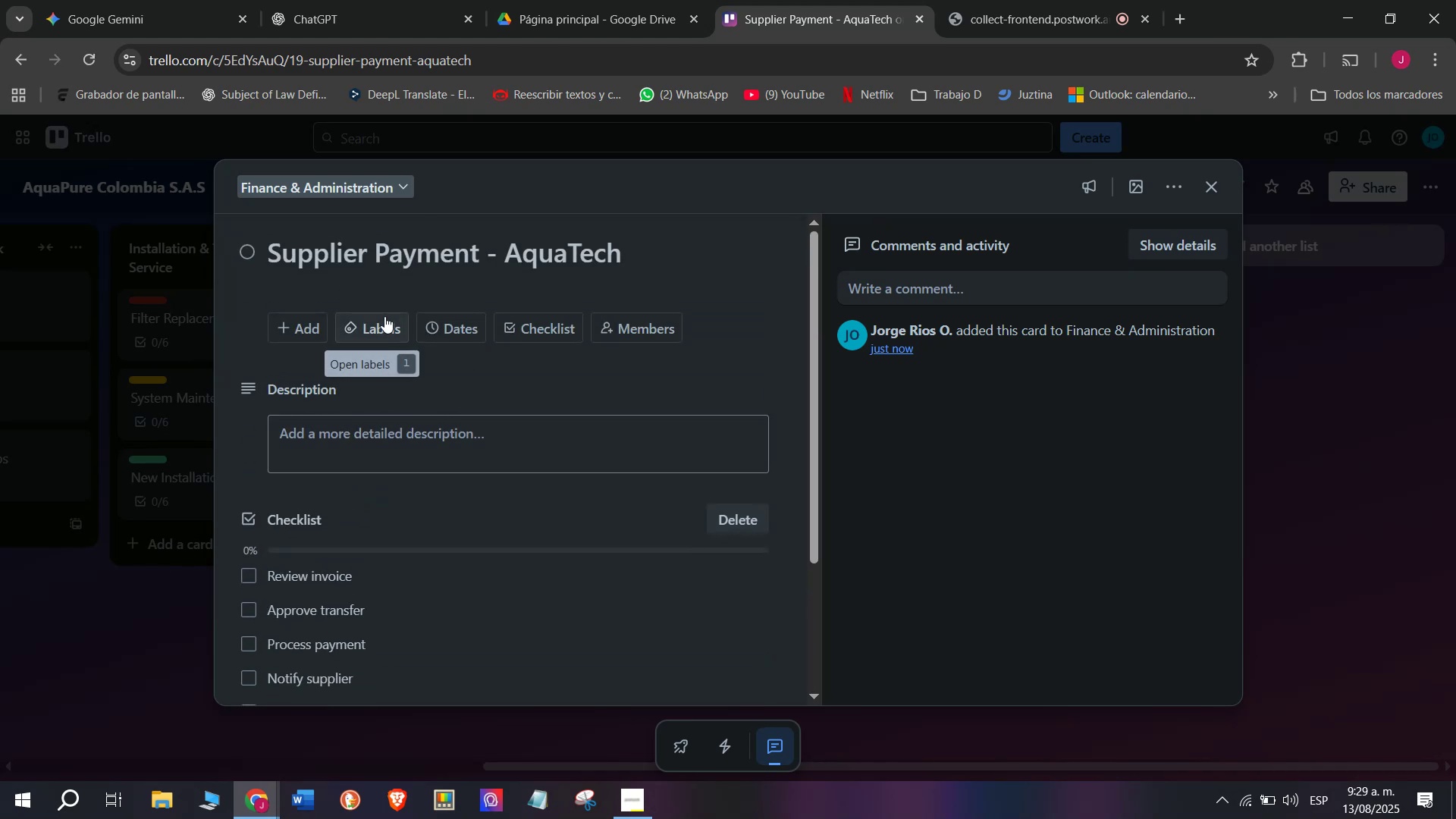 
left_click([384, 317])
 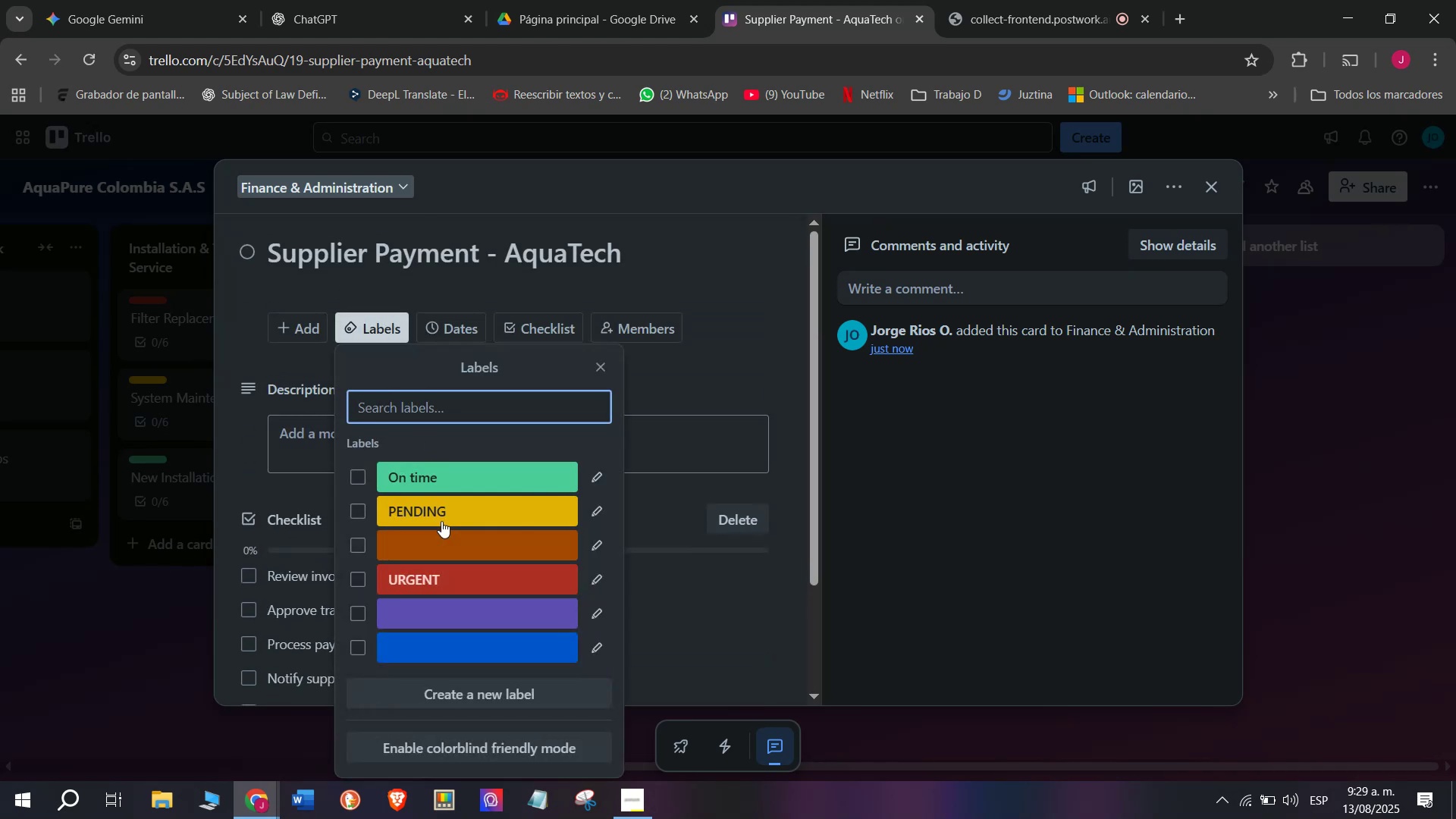 
left_click([442, 510])
 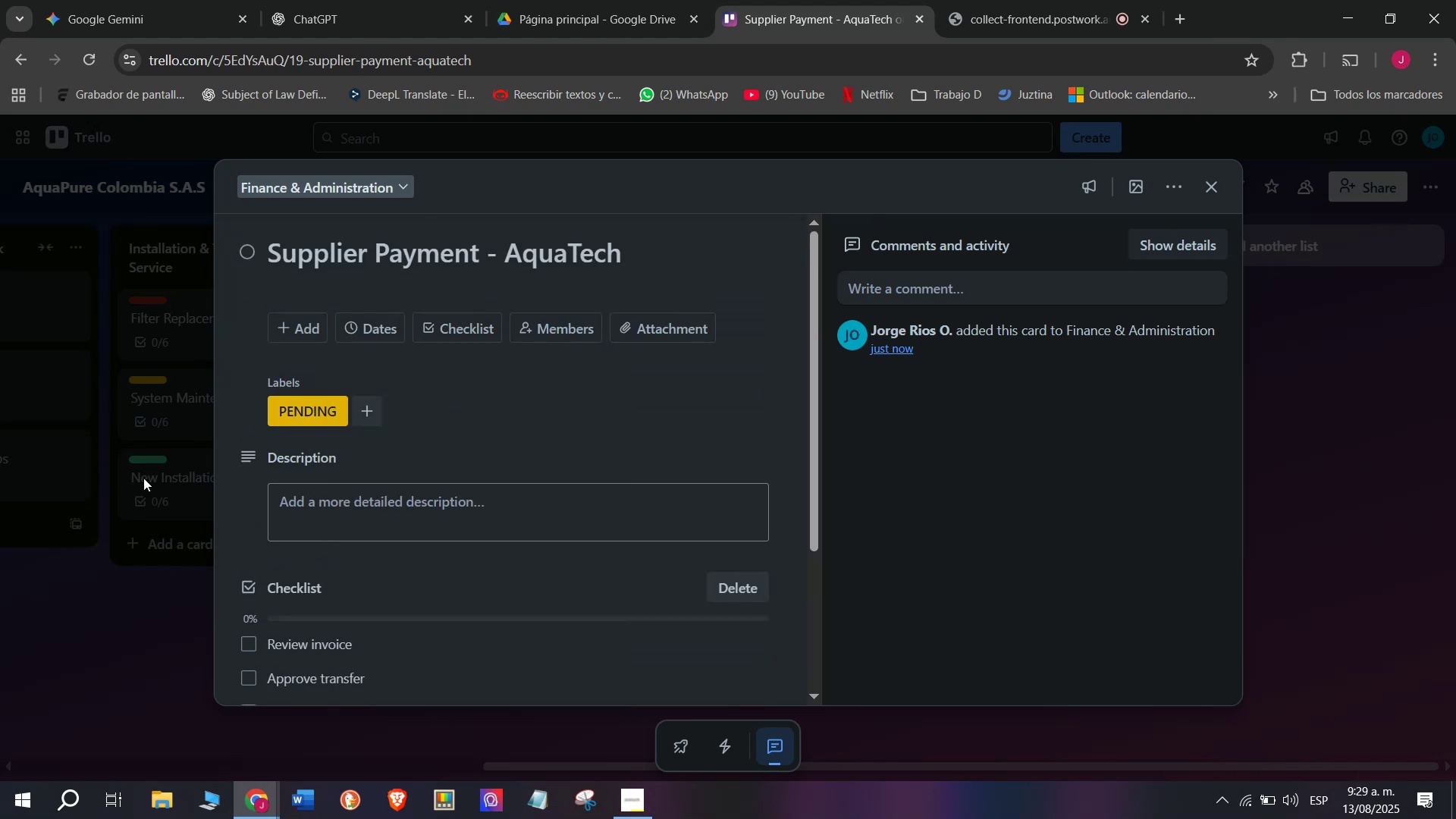 
left_click([103, 610])
 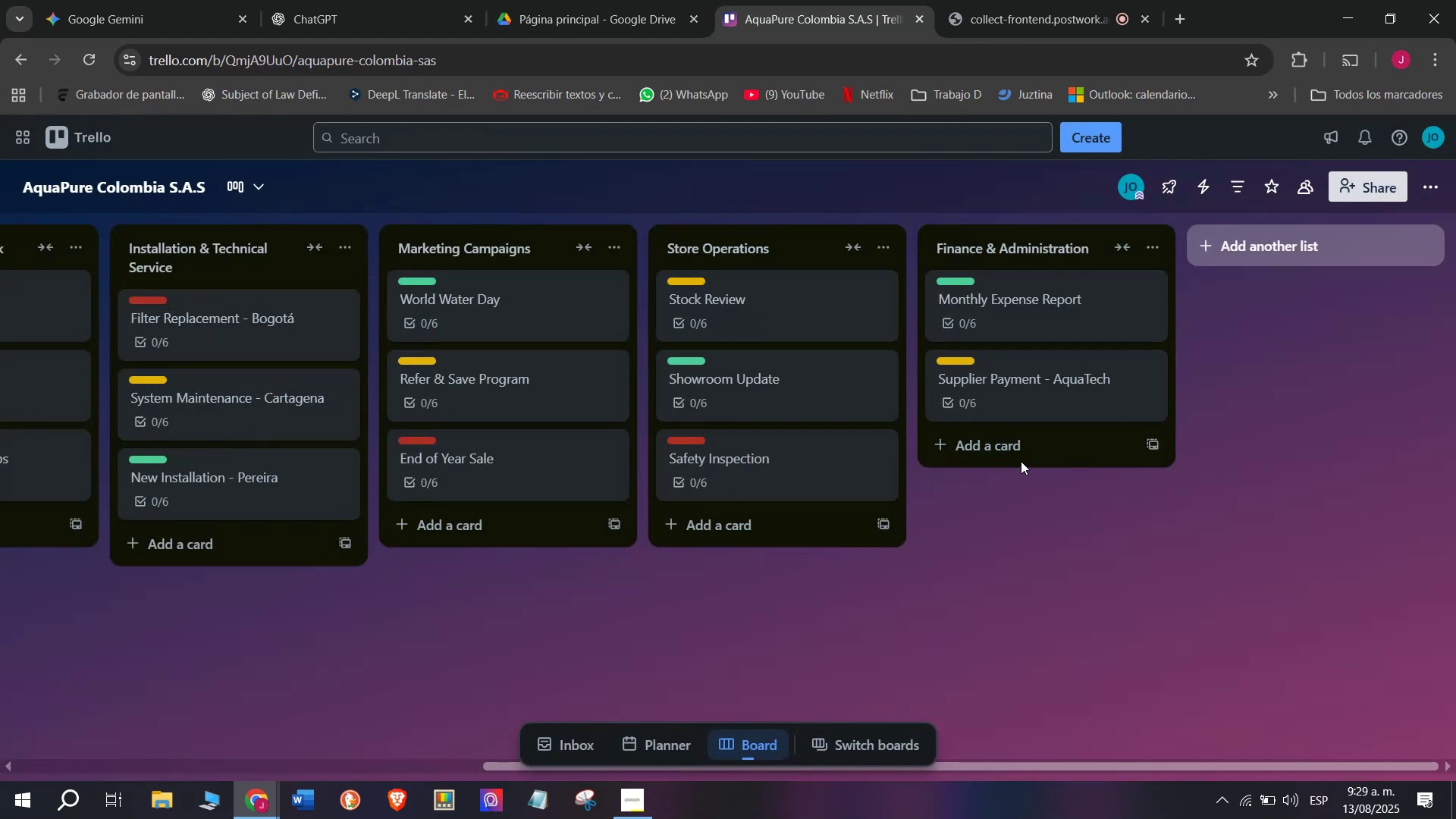 
left_click([1020, 441])
 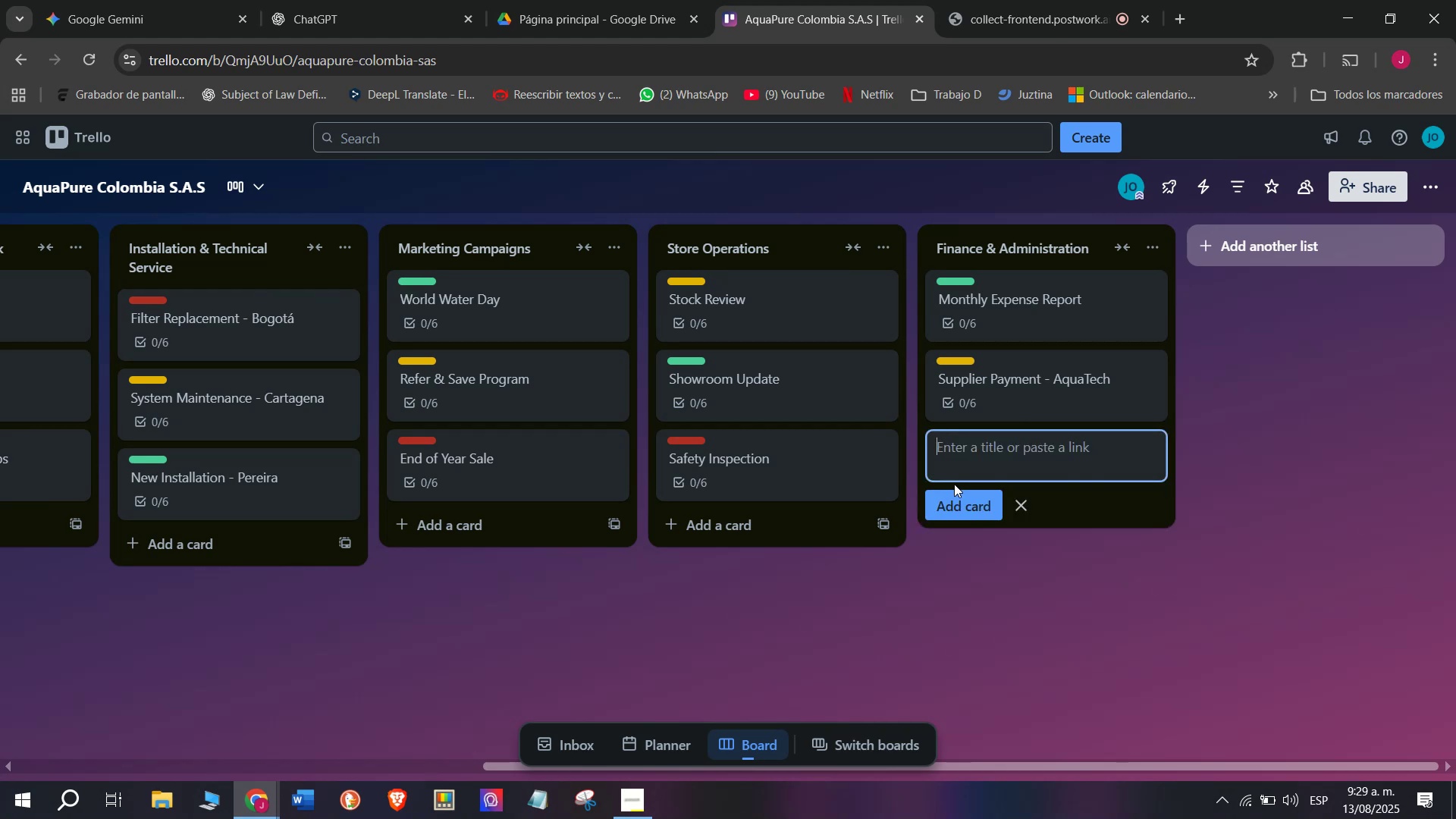 
key(CapsLock)
 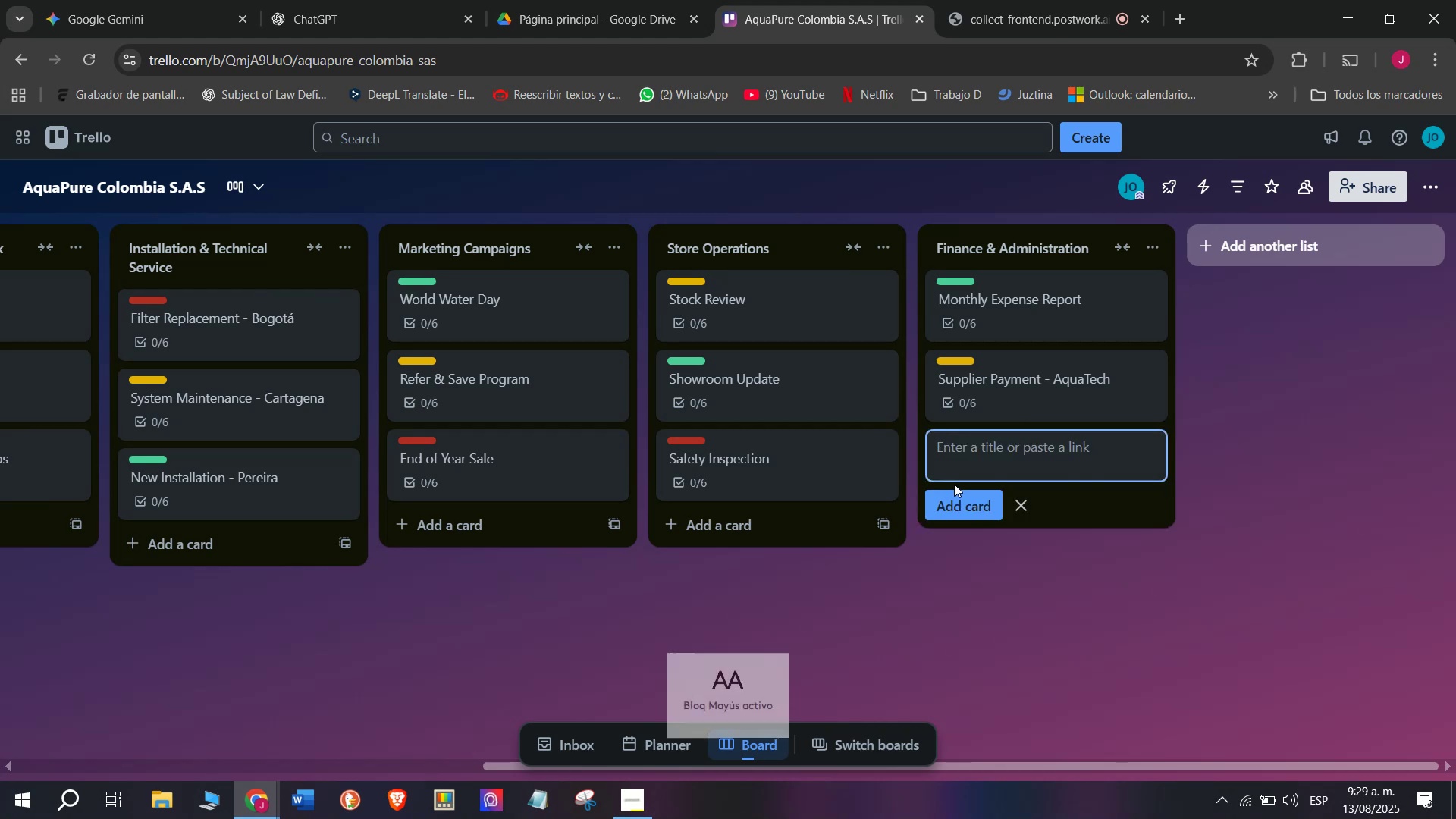 
key(Q)
 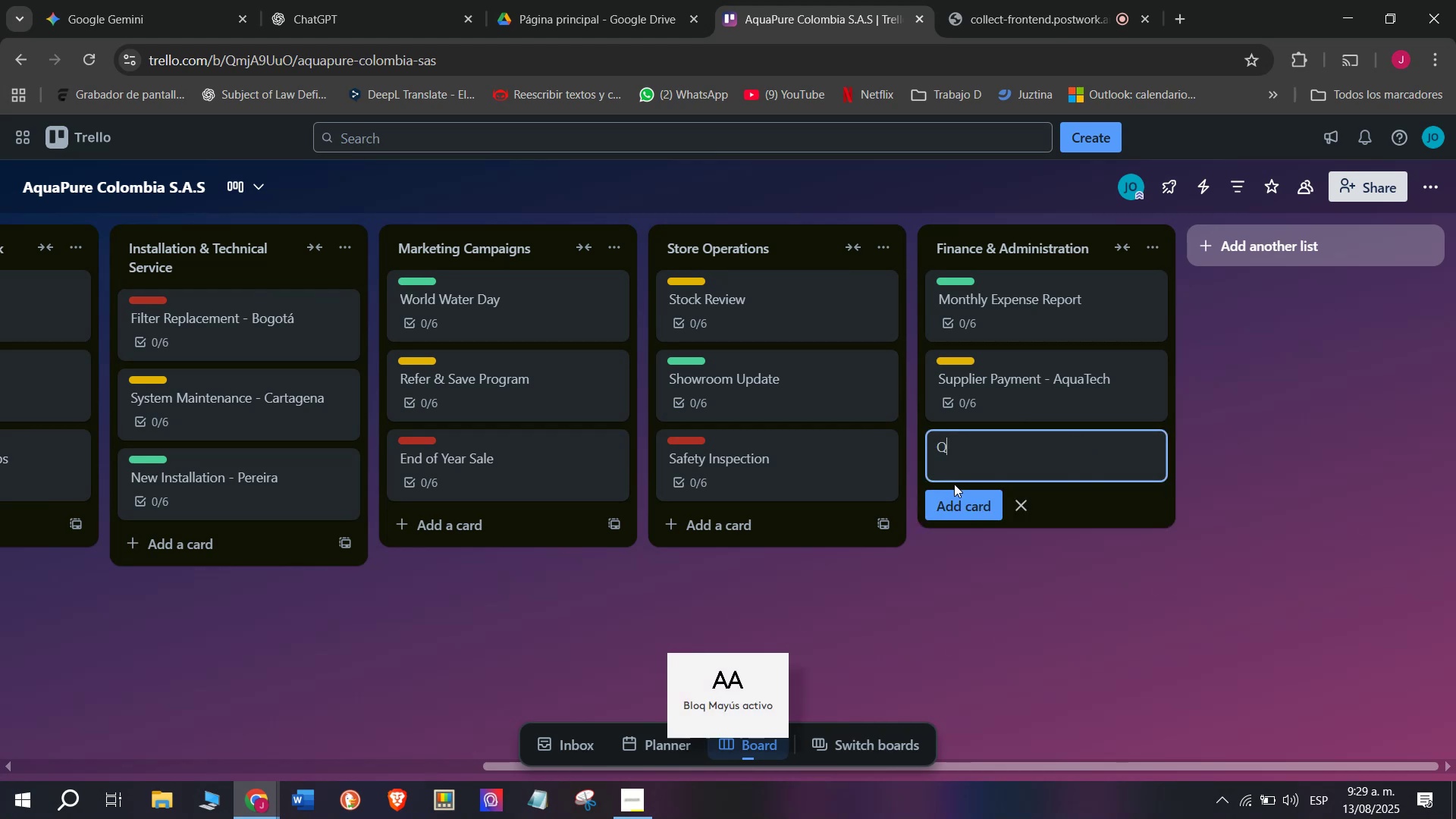 
key(CapsLock)
 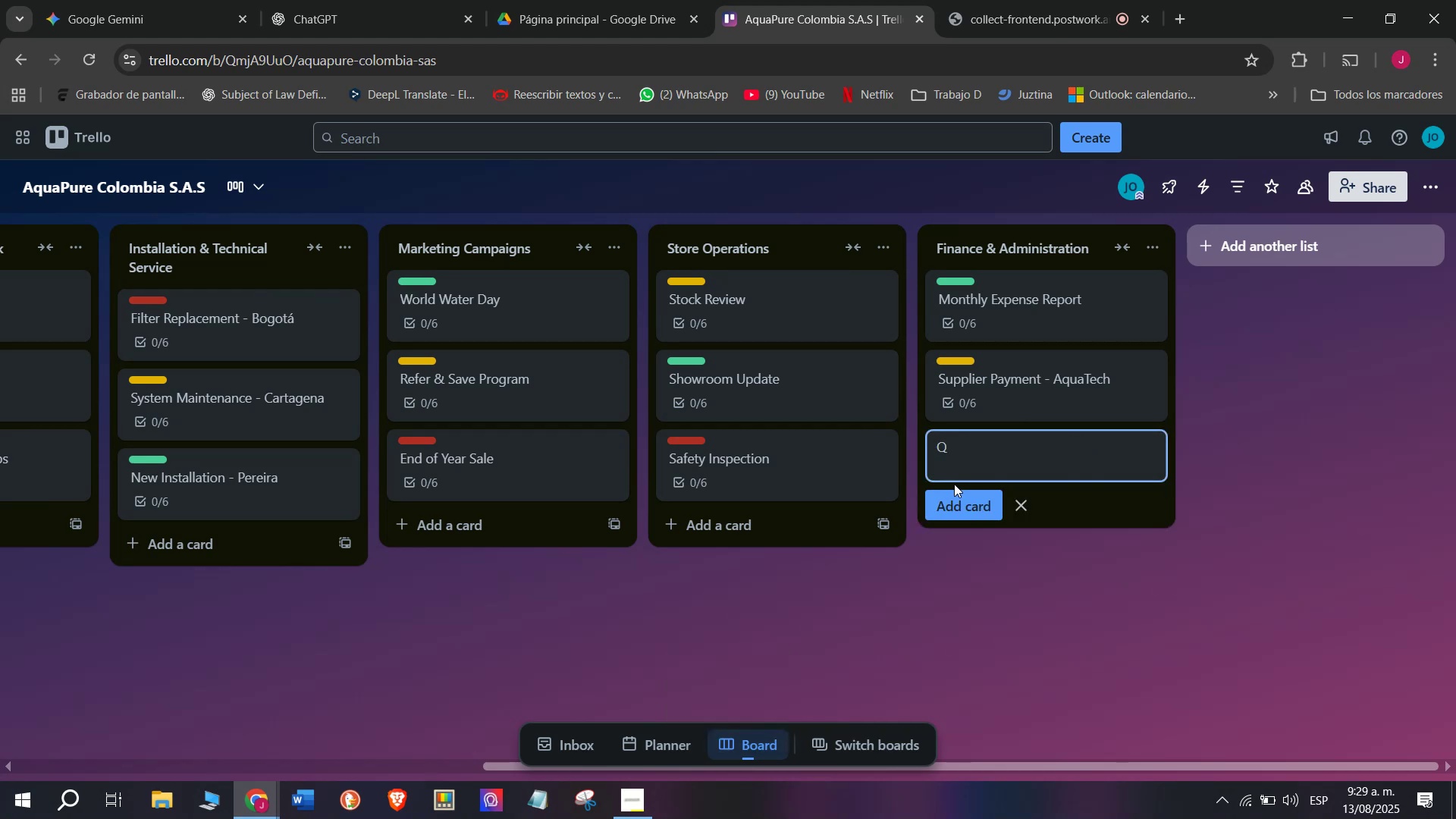 
type(uarterlyu)
key(Backspace)
 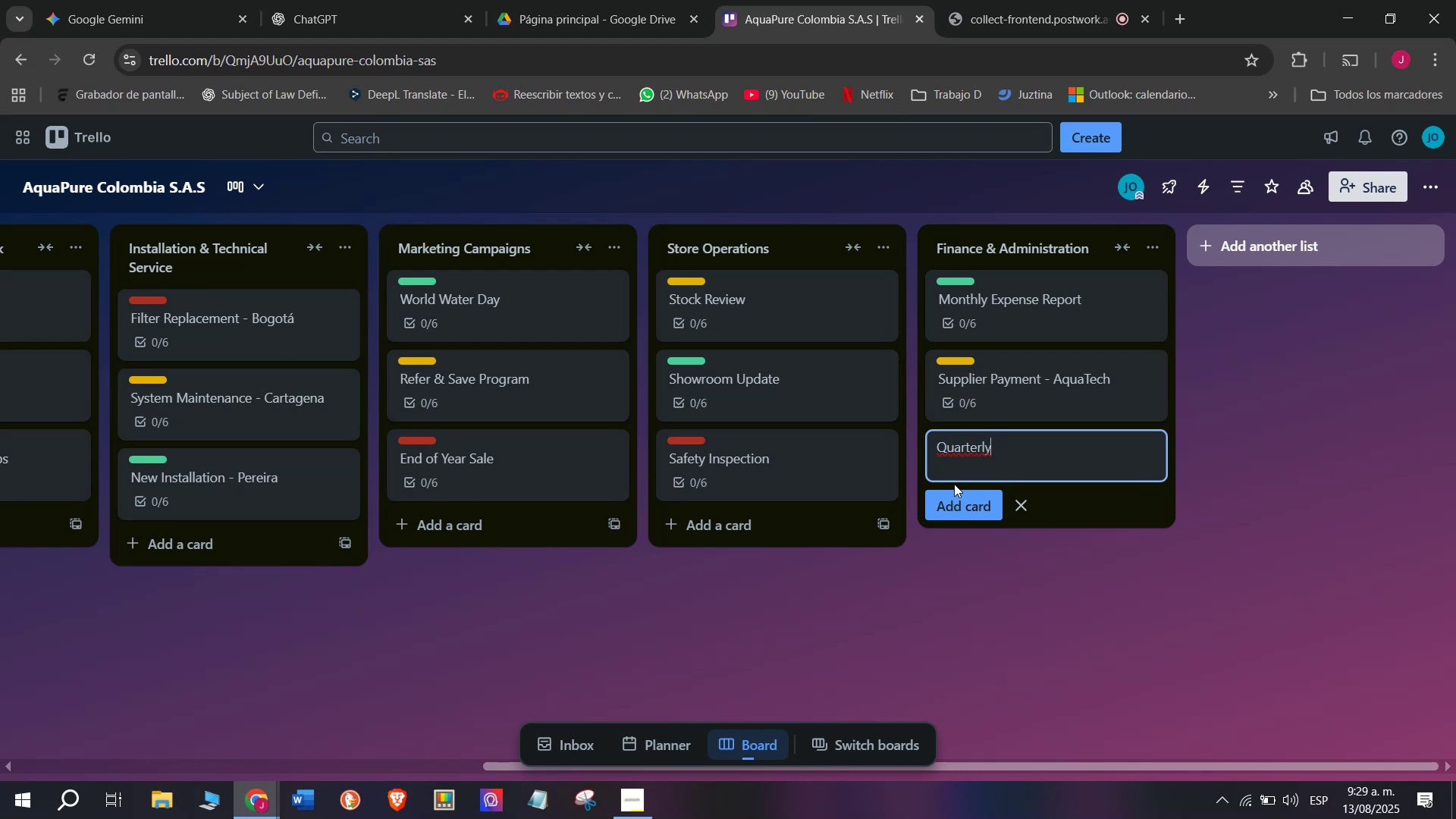 
type( Sak)
key(Backspace)
type(le Review)
 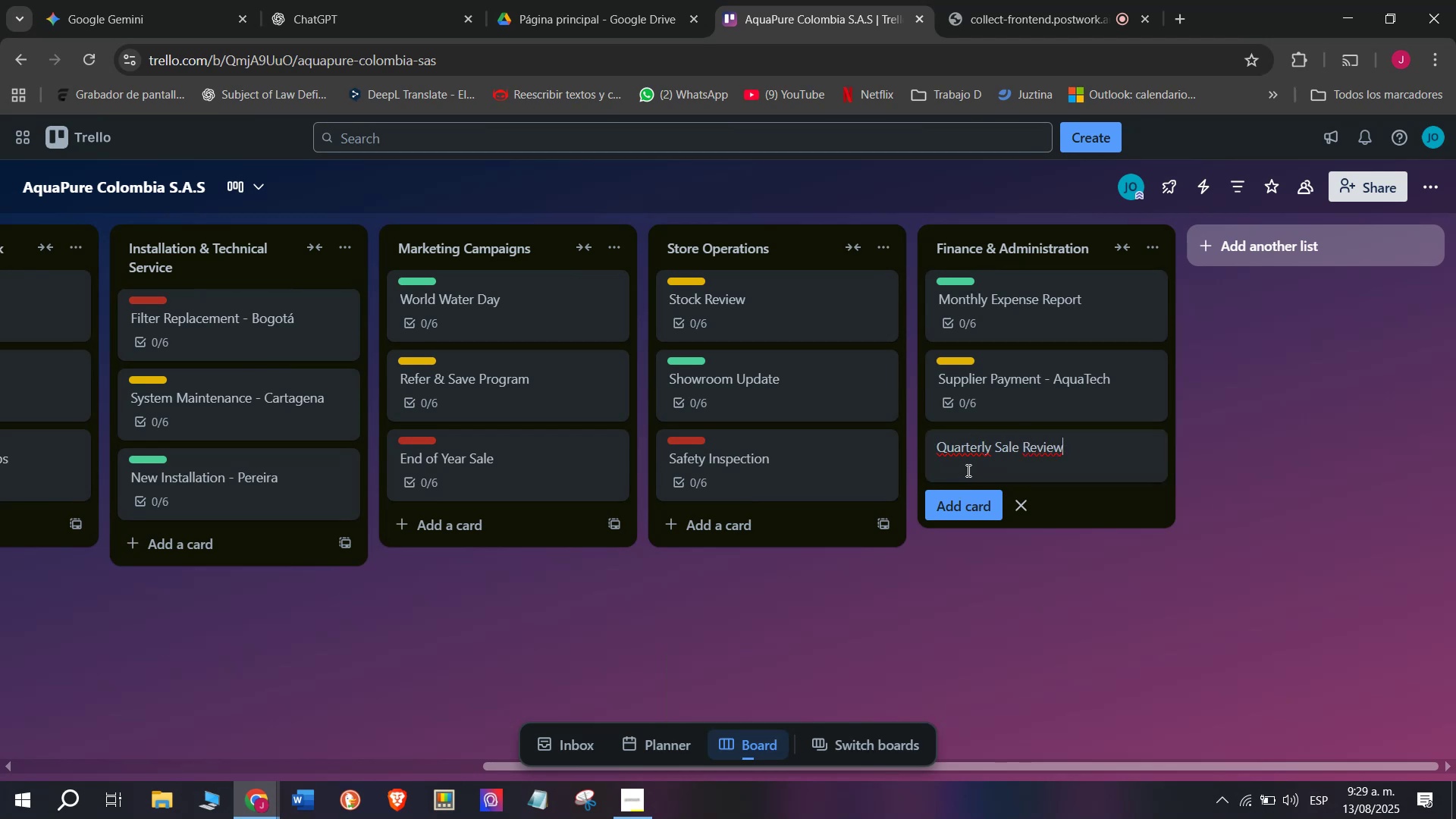 
wait(6.38)
 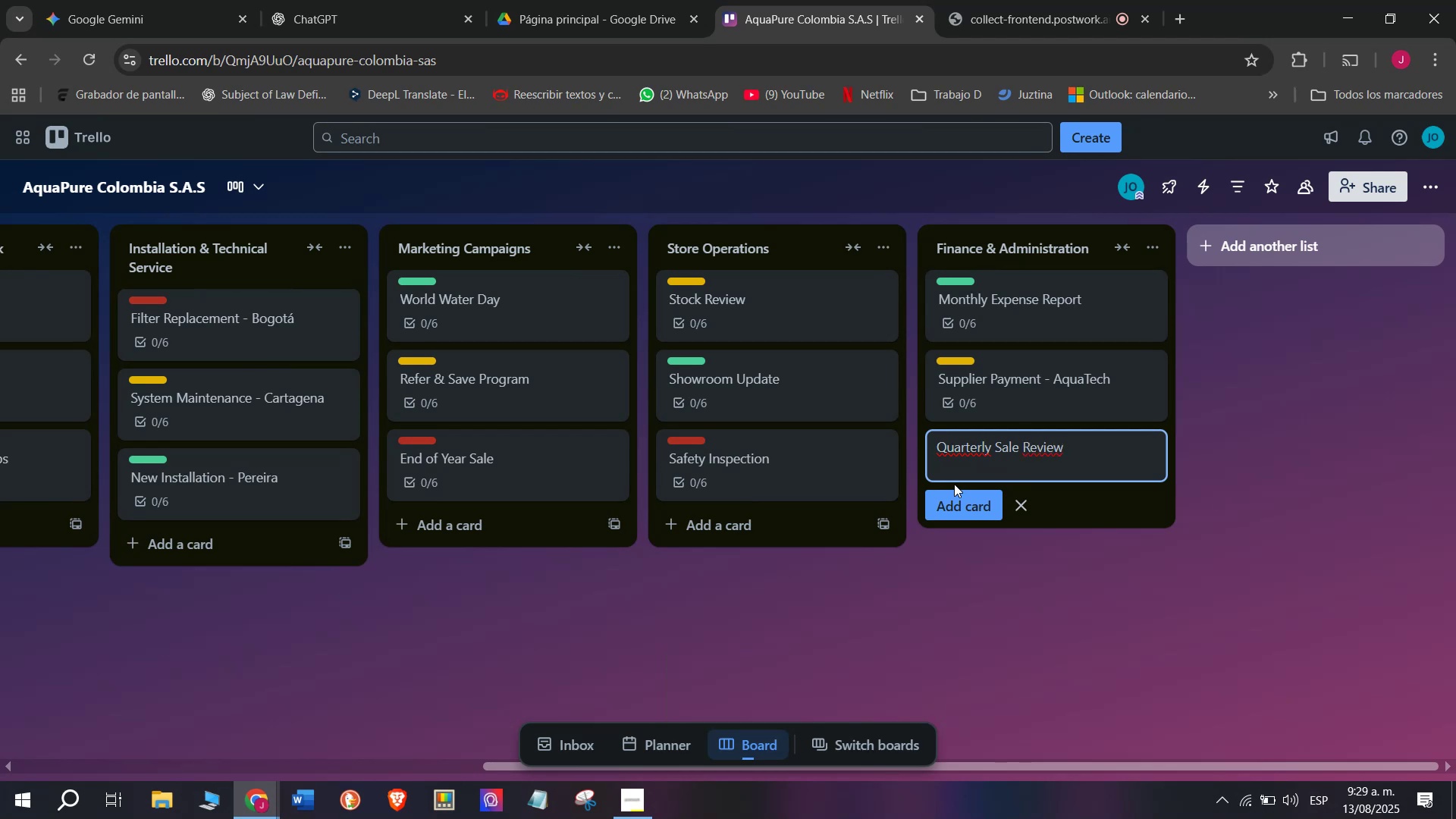 
left_click([1019, 445])
 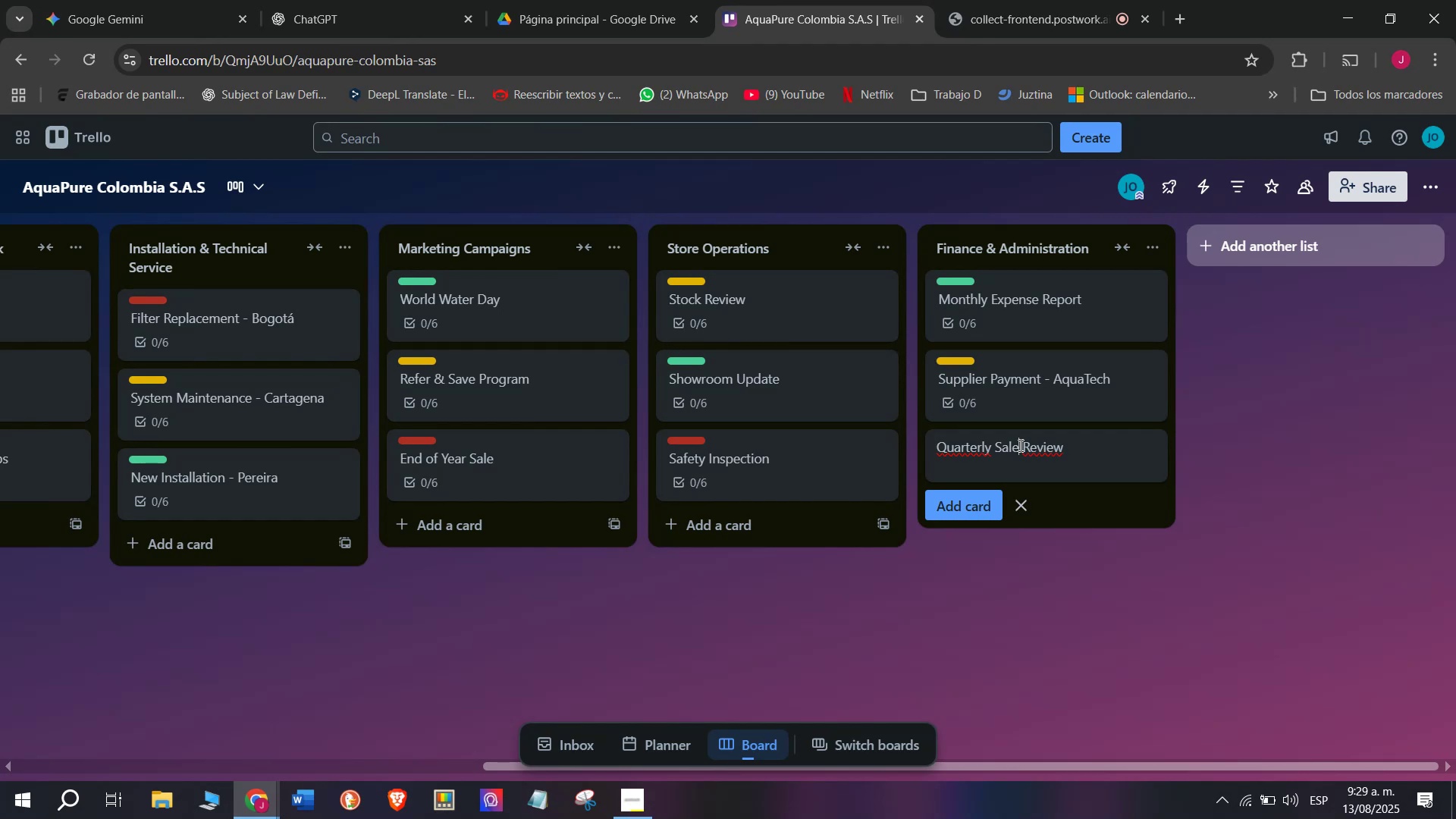 
key(S)
 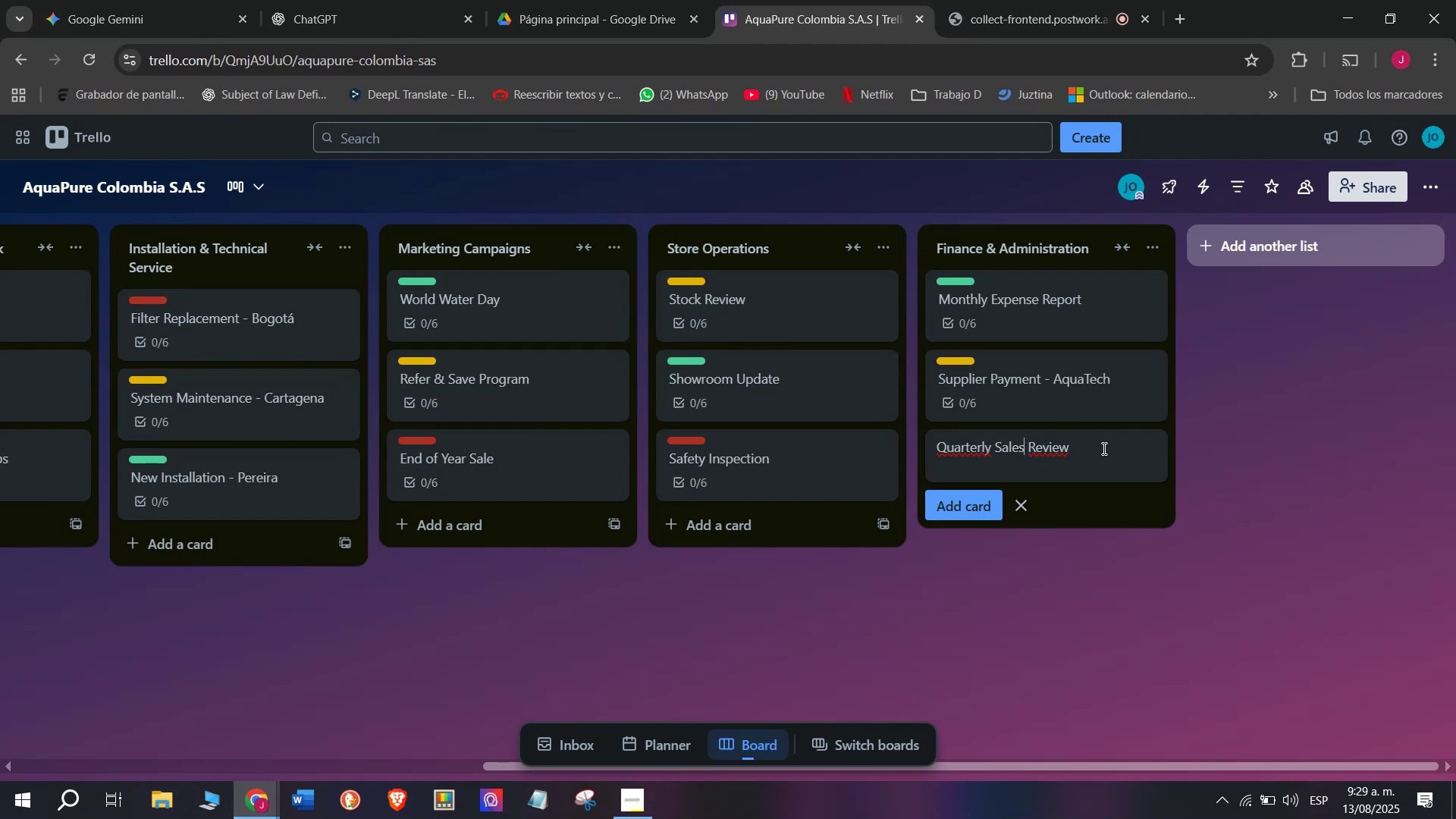 
left_click([1116, 450])
 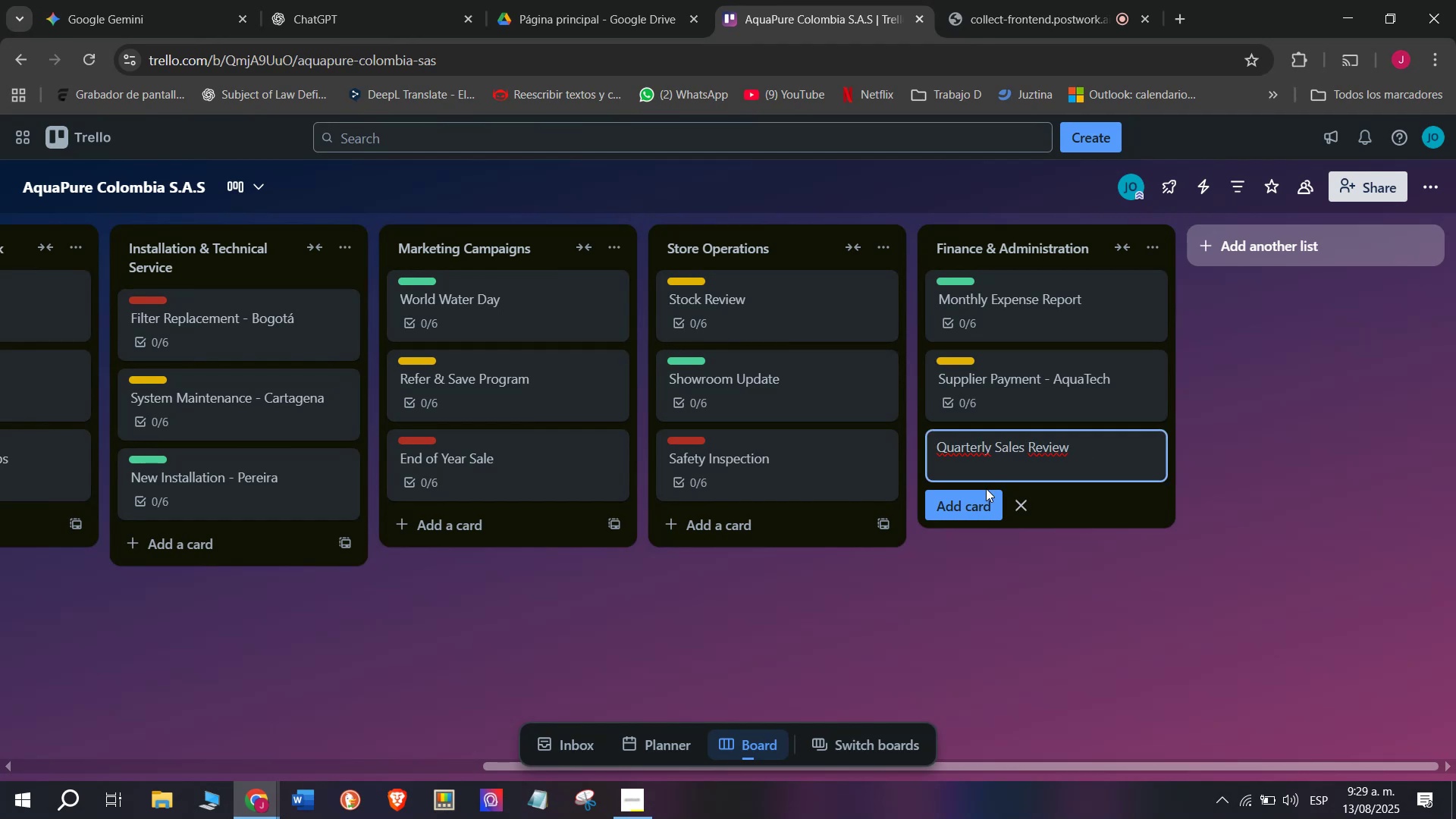 
left_click([981, 492])
 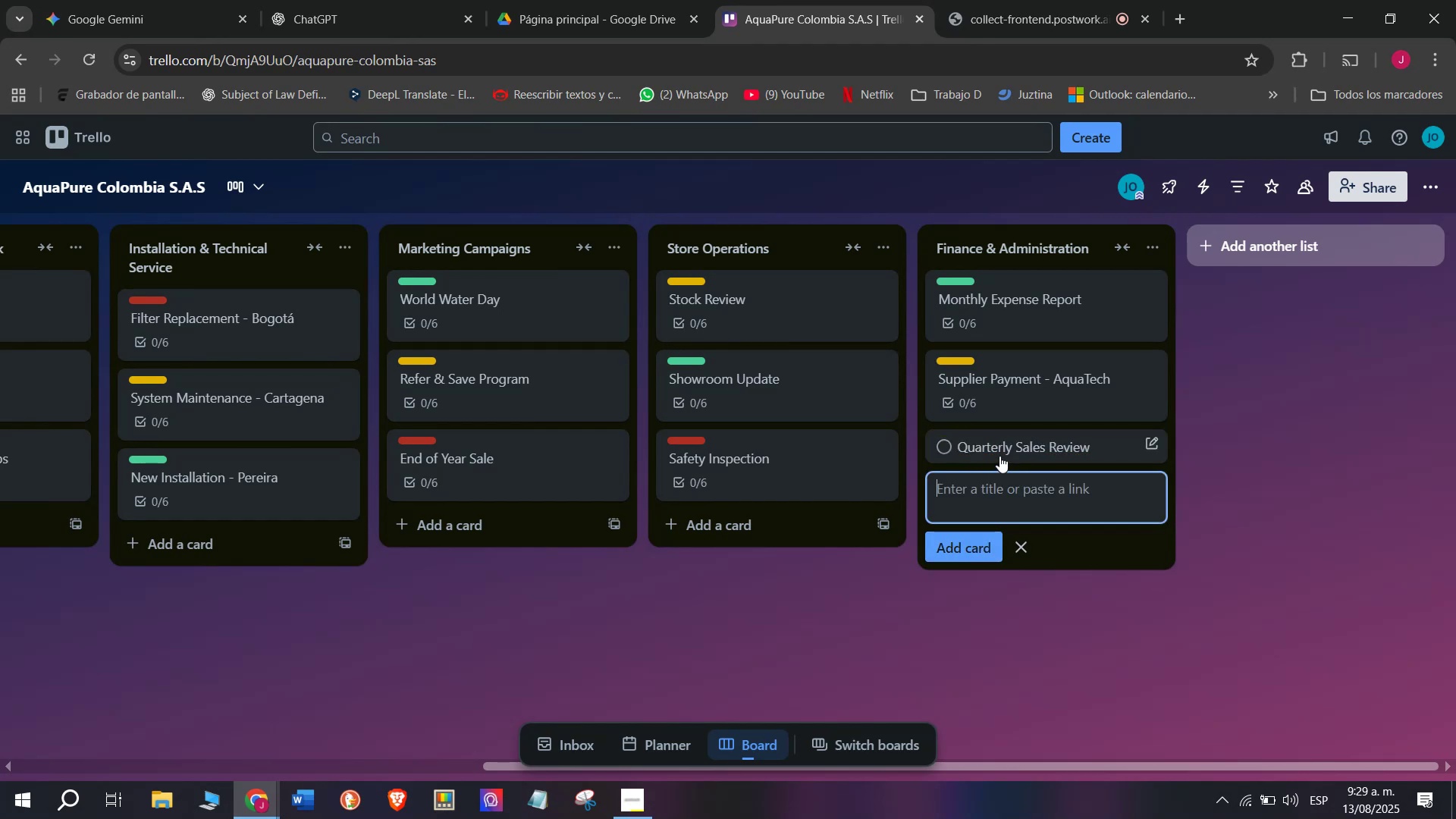 
left_click([999, 456])
 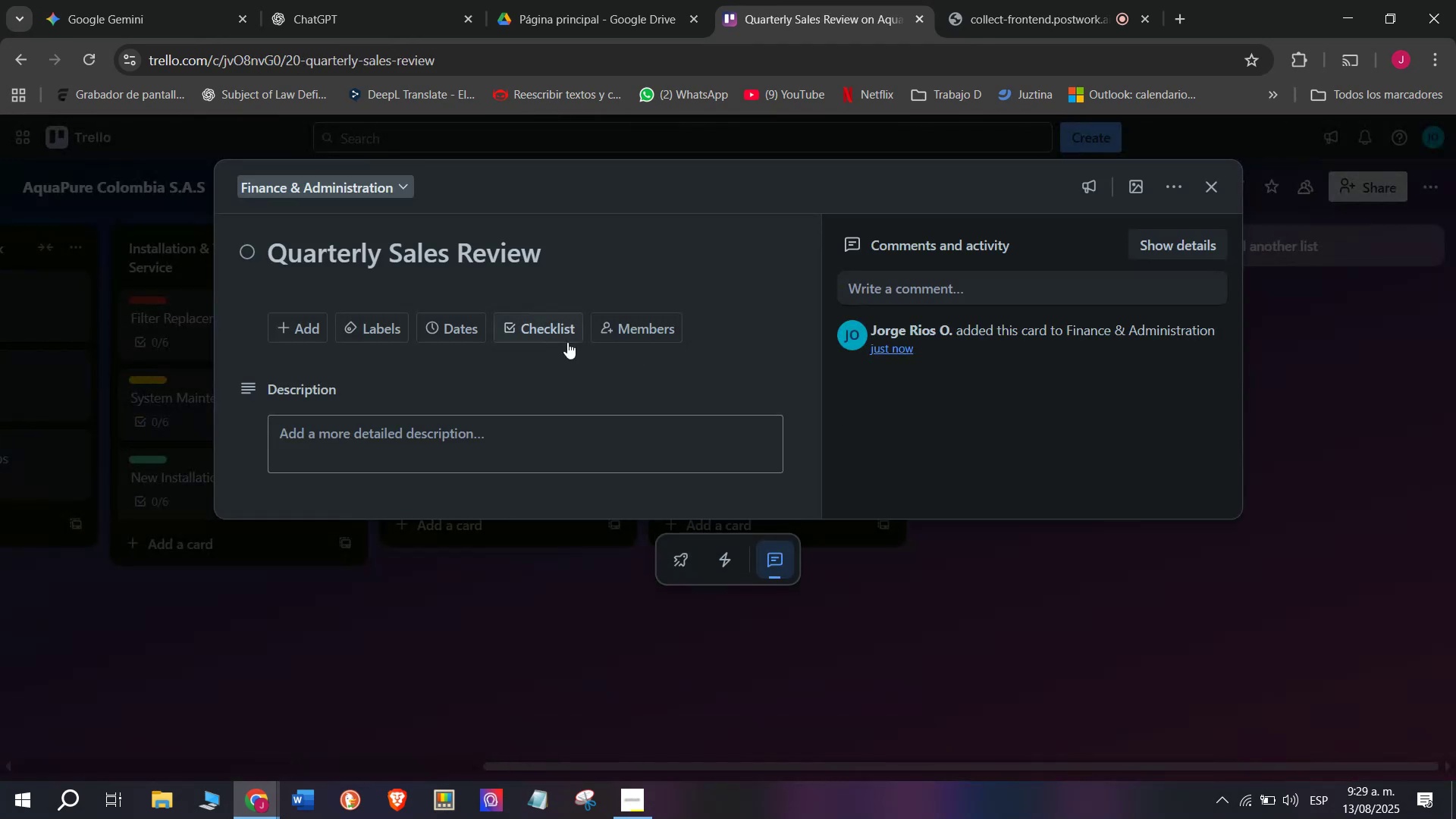 
left_click([566, 341])
 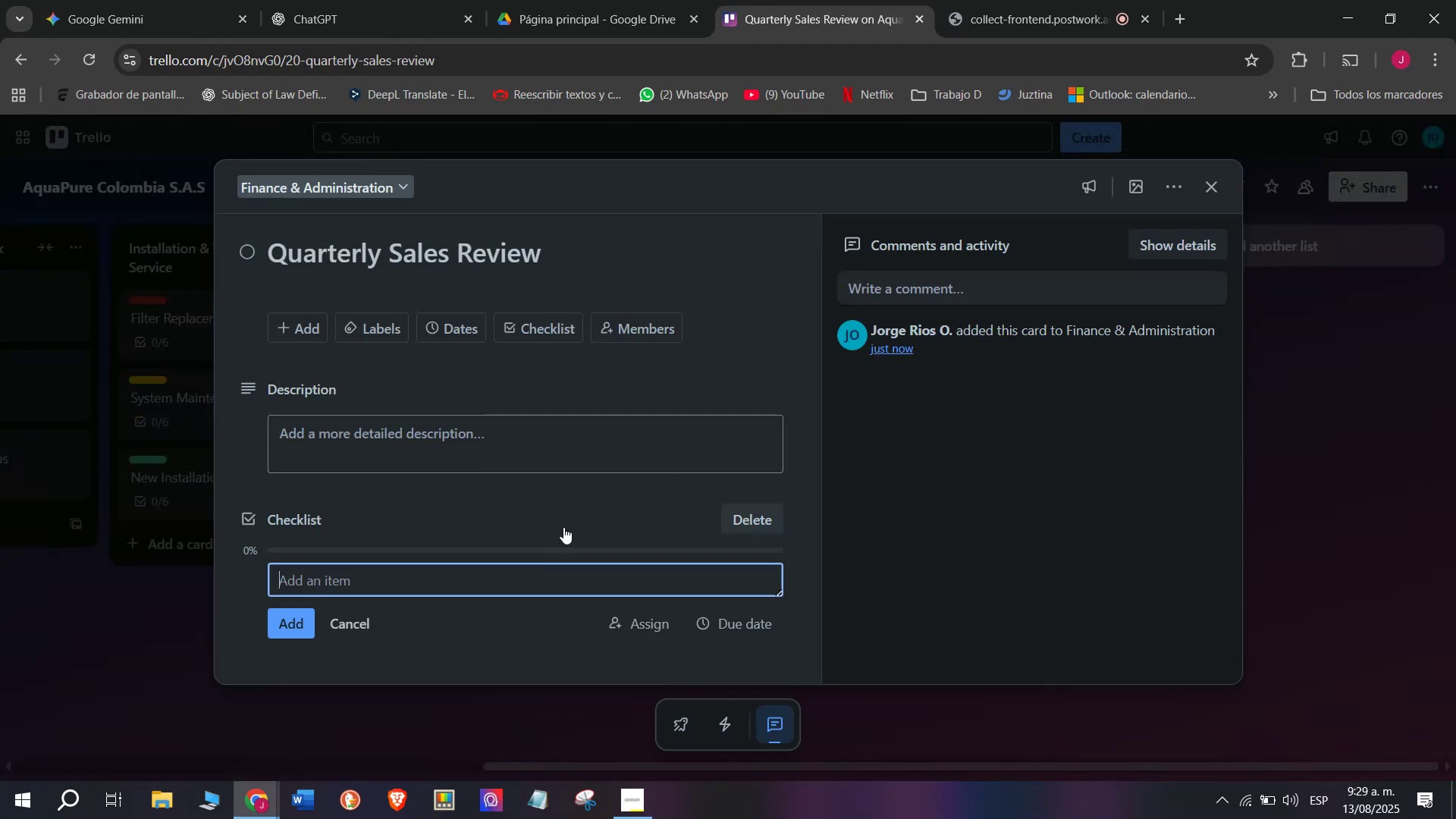 
type(X)
key(Backspace)
type(Collect data)
 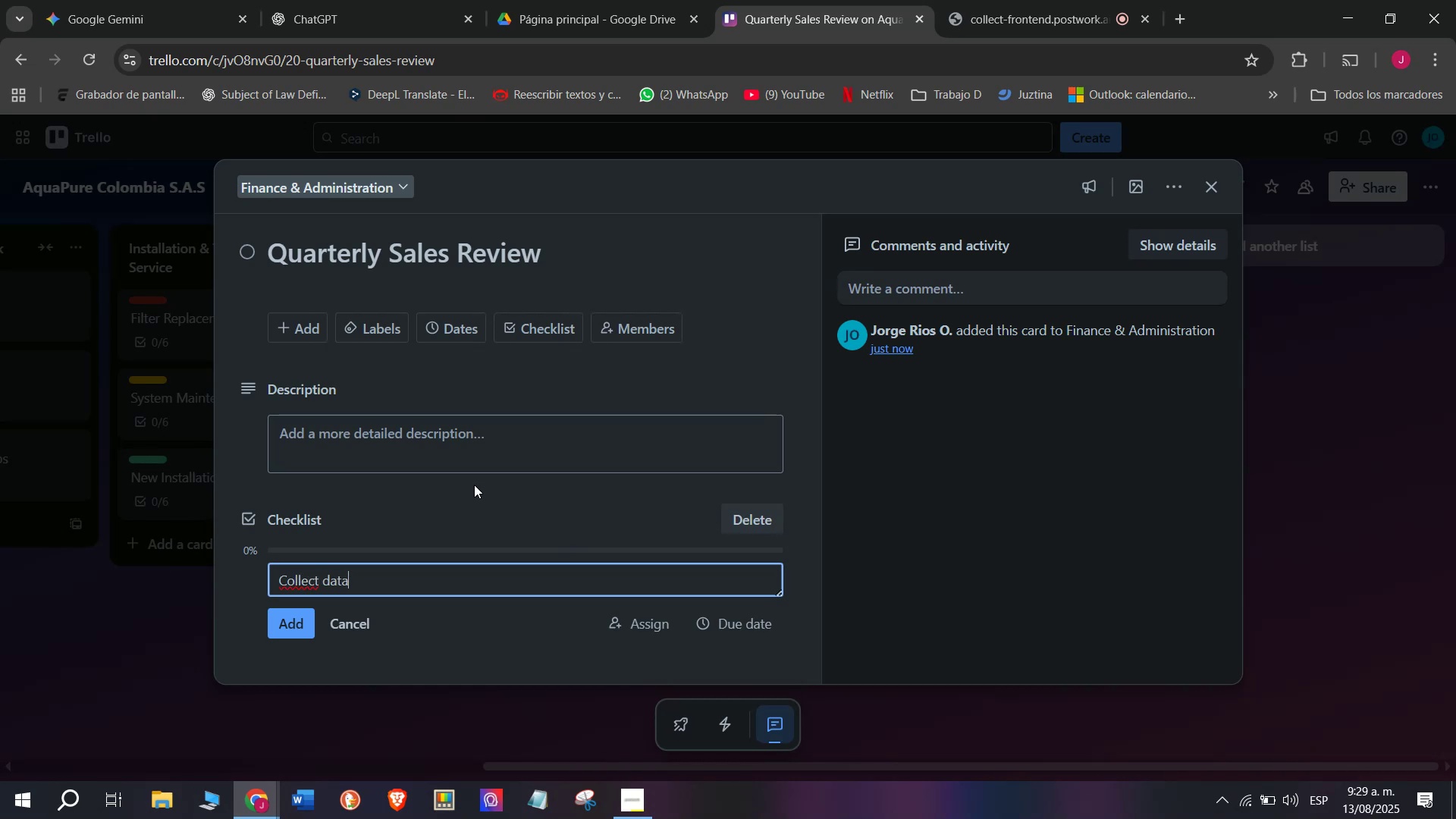 
key(Enter)
 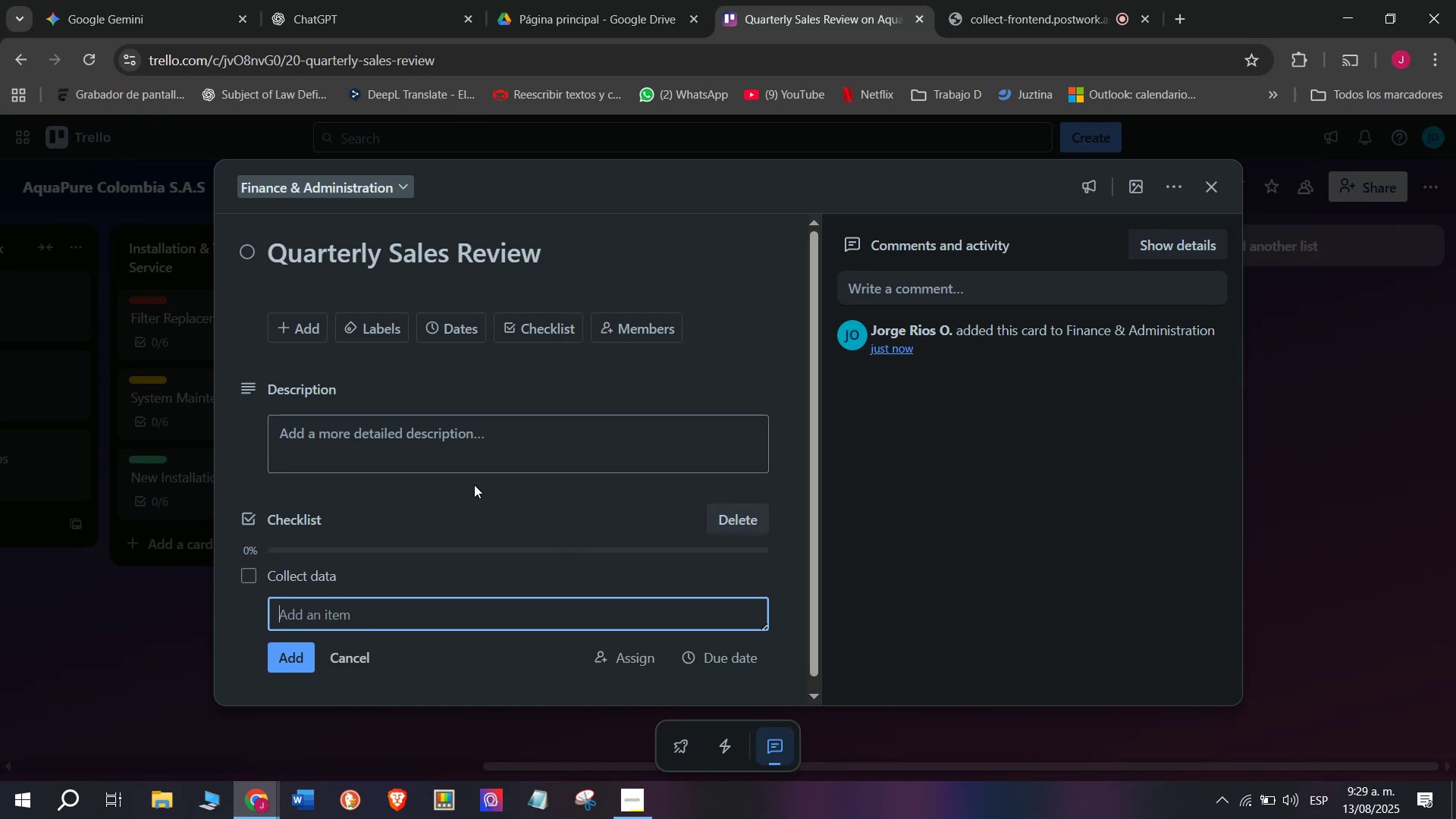 
type(Compare with goals)
 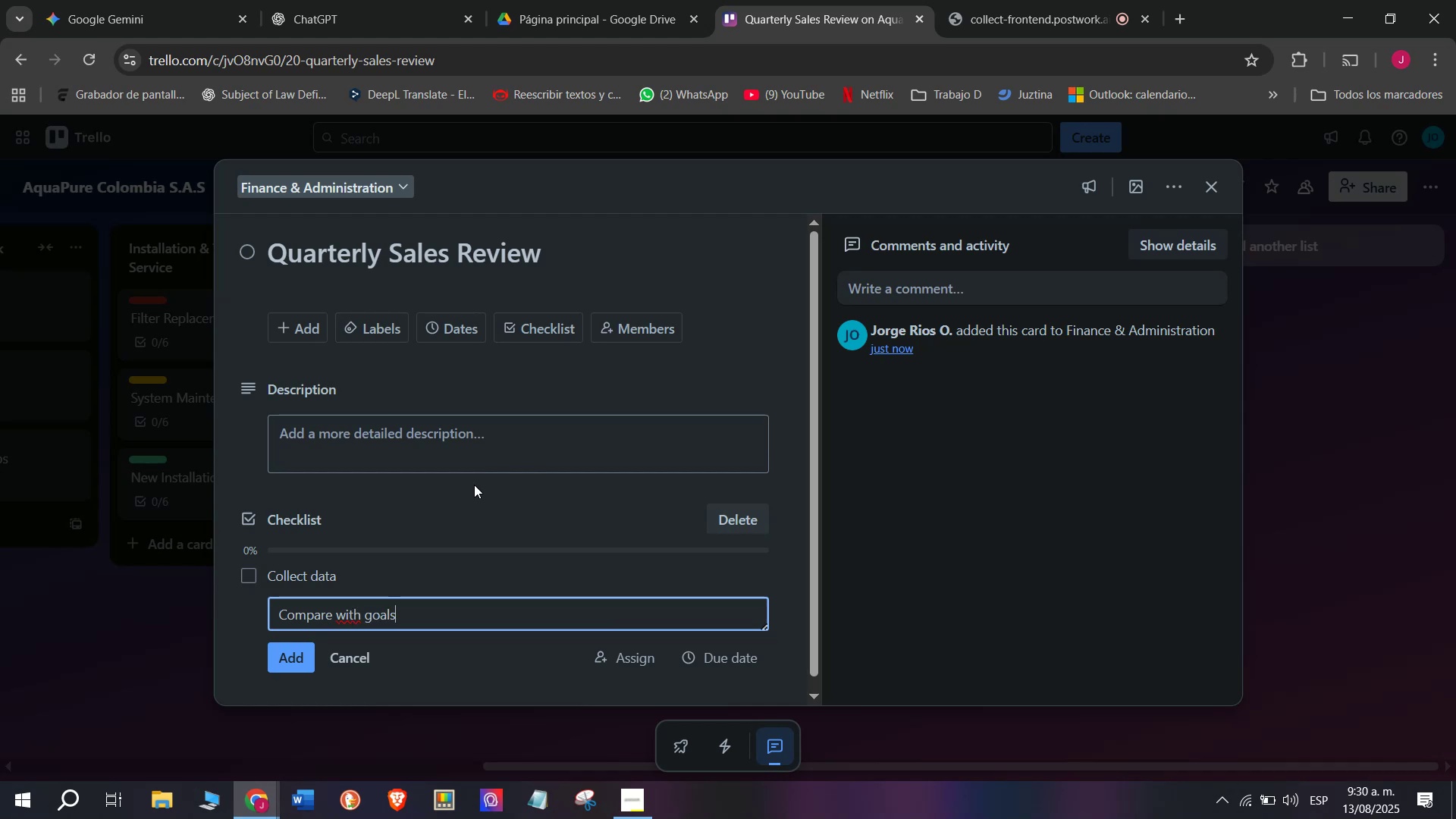 
key(Enter)
 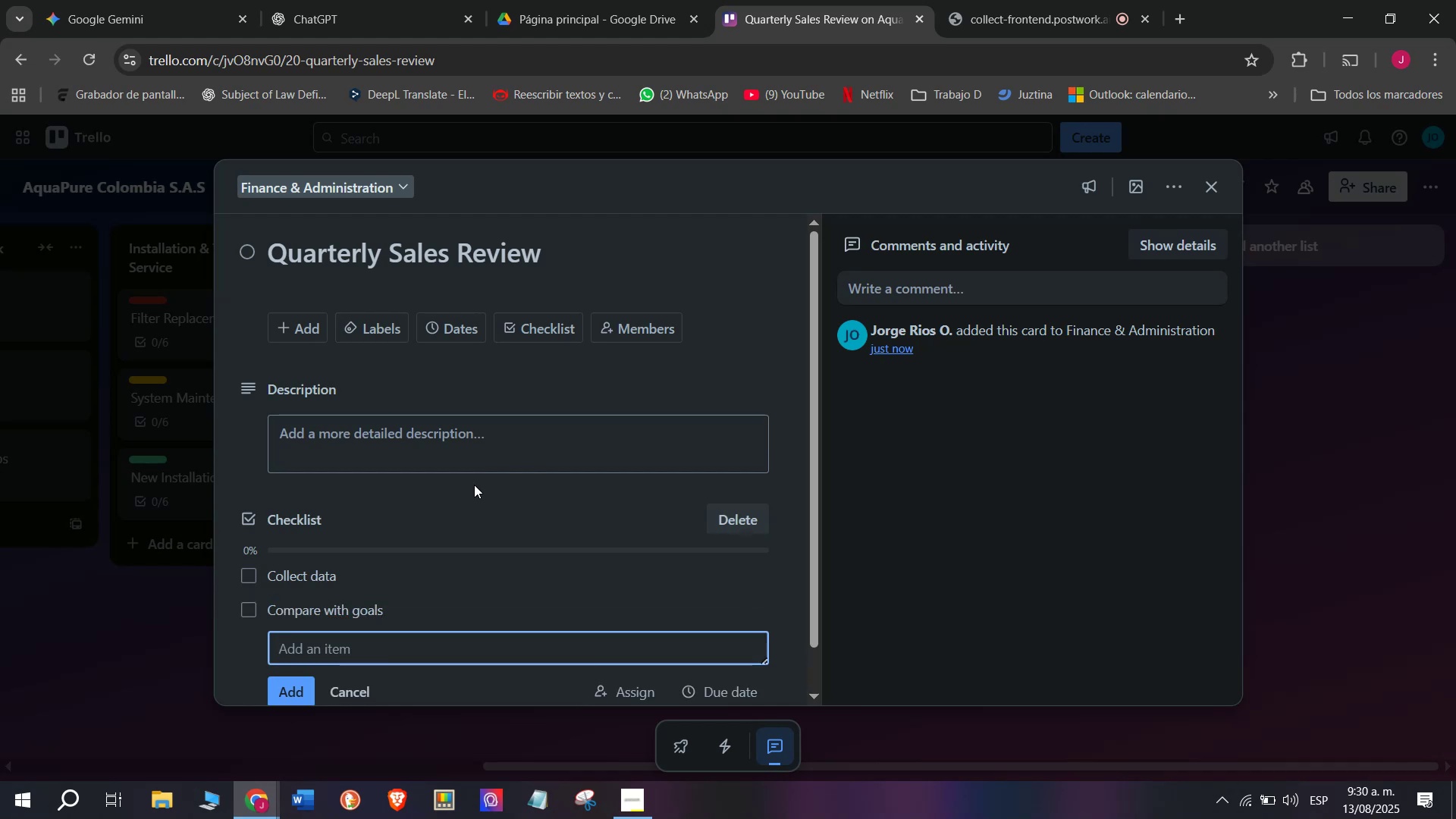 
type(Identify trends)
 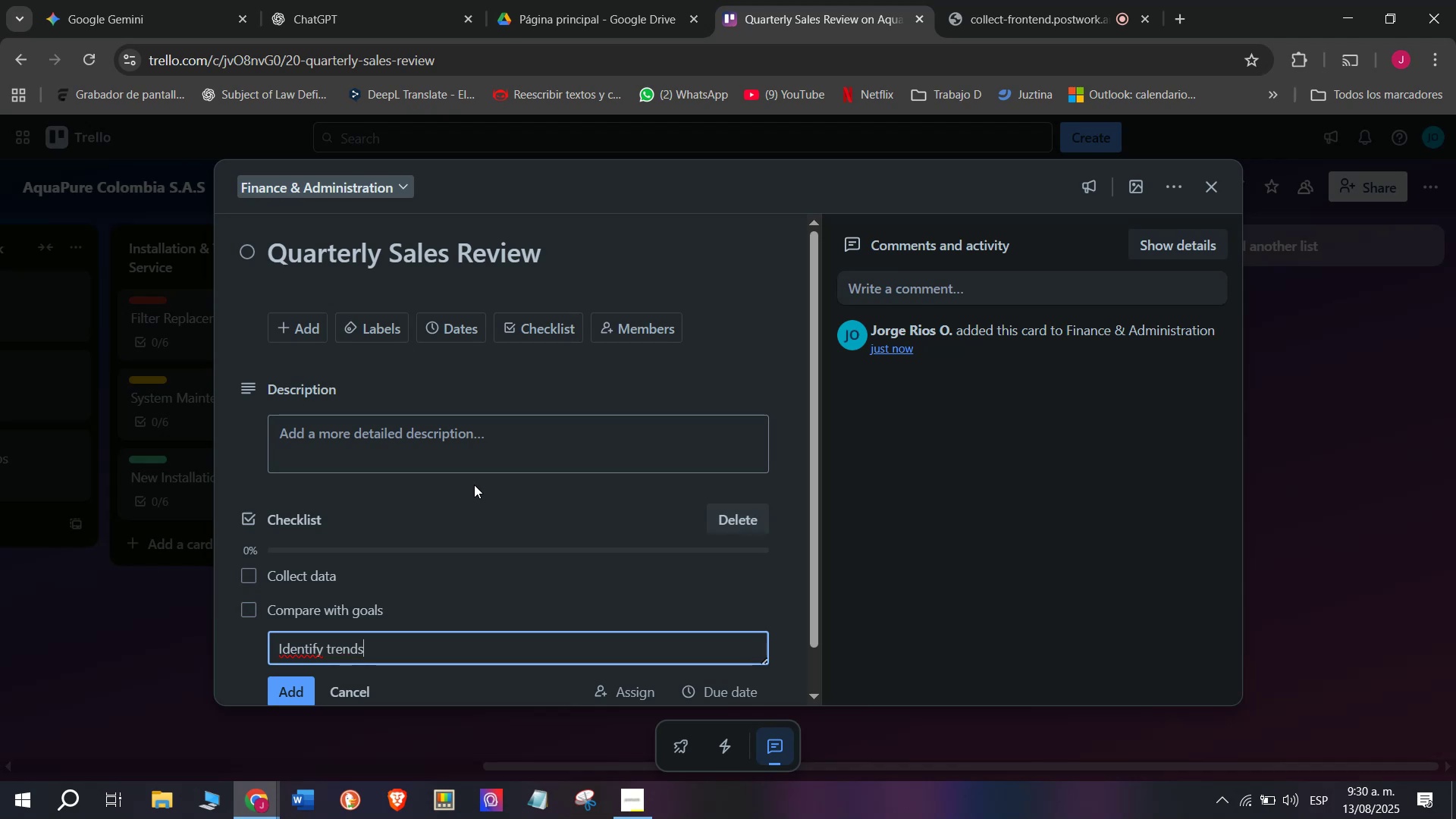 
key(Enter)
 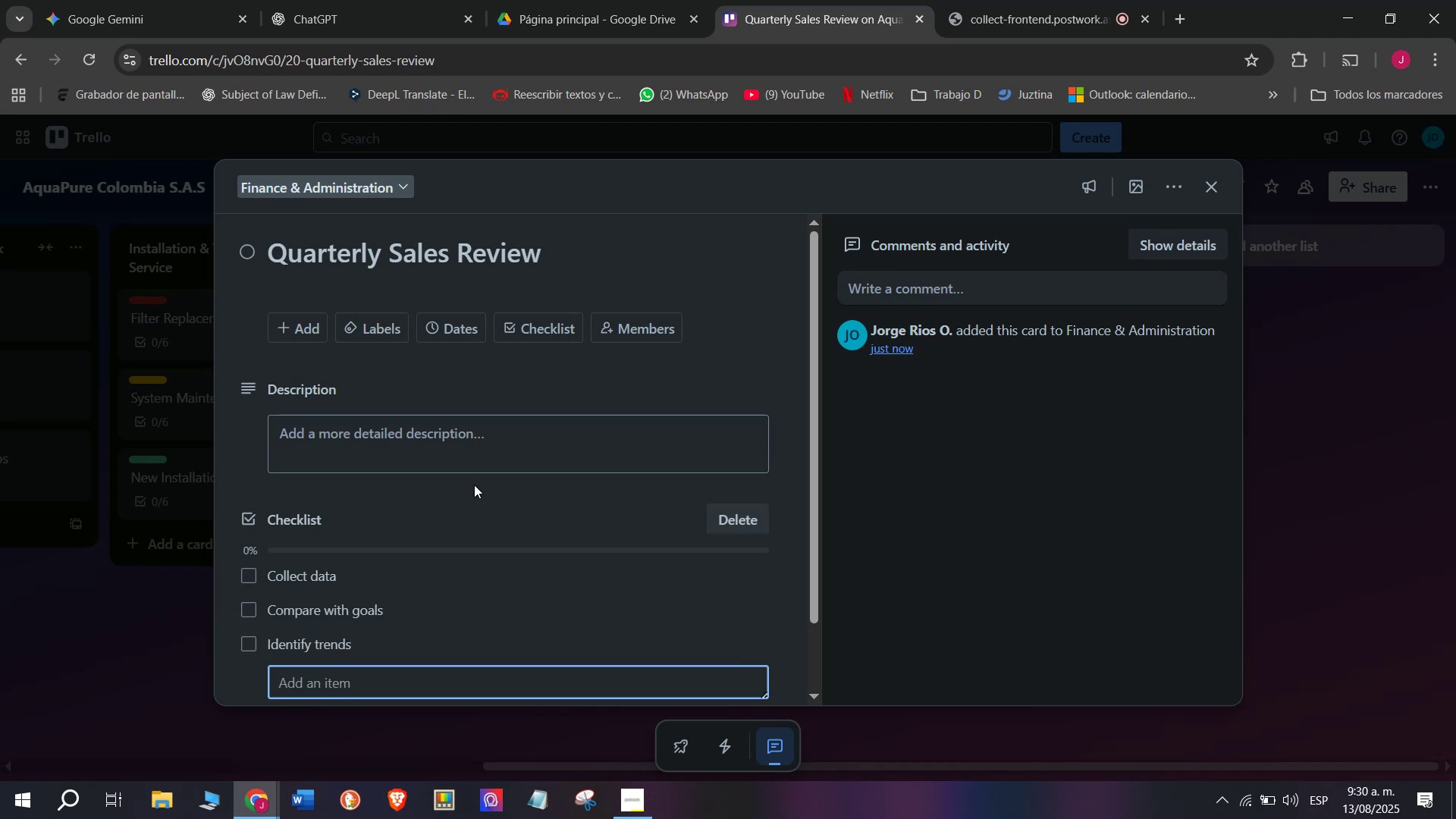 
type(Adjust strategy)
 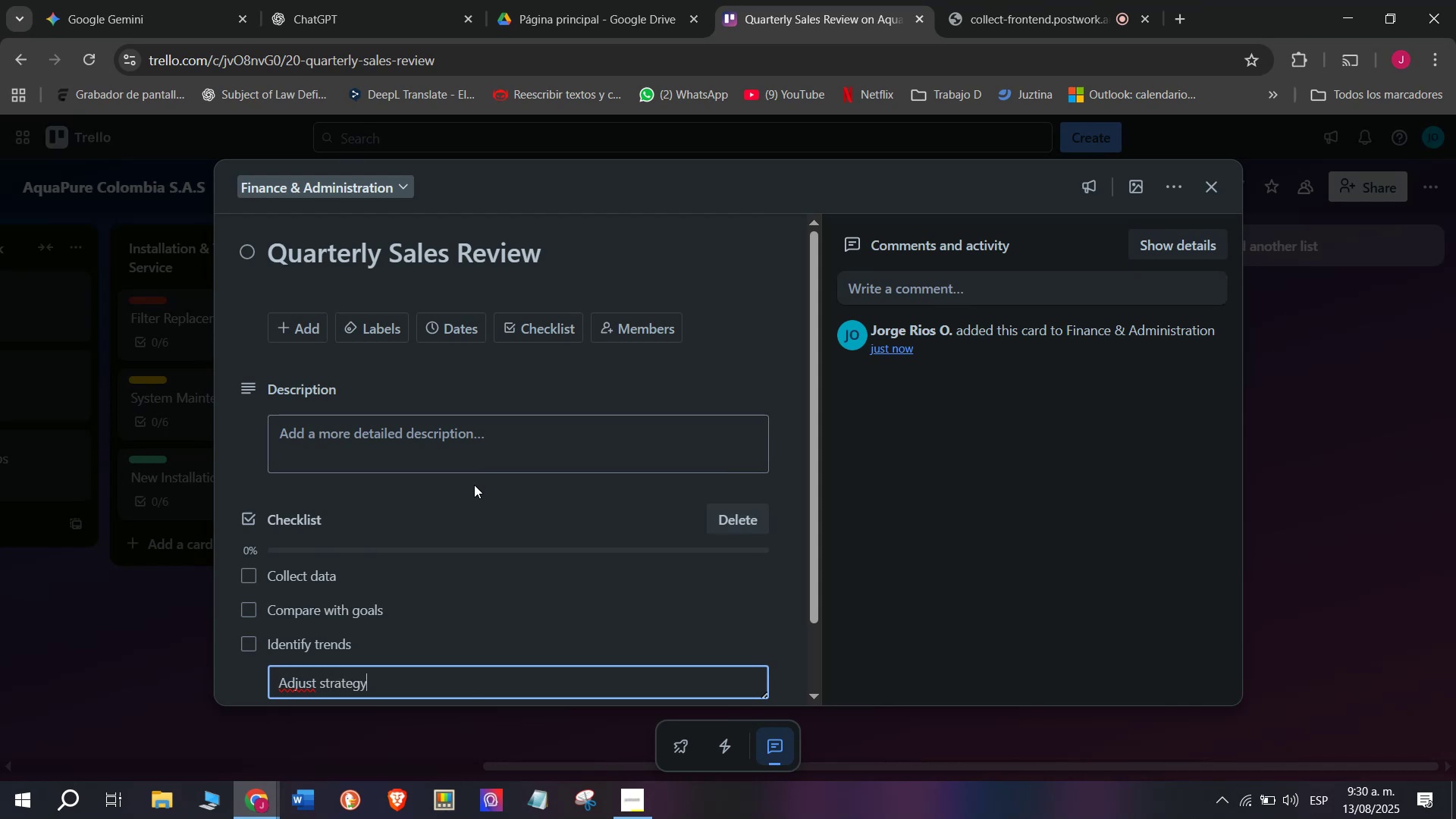 
key(Enter)
 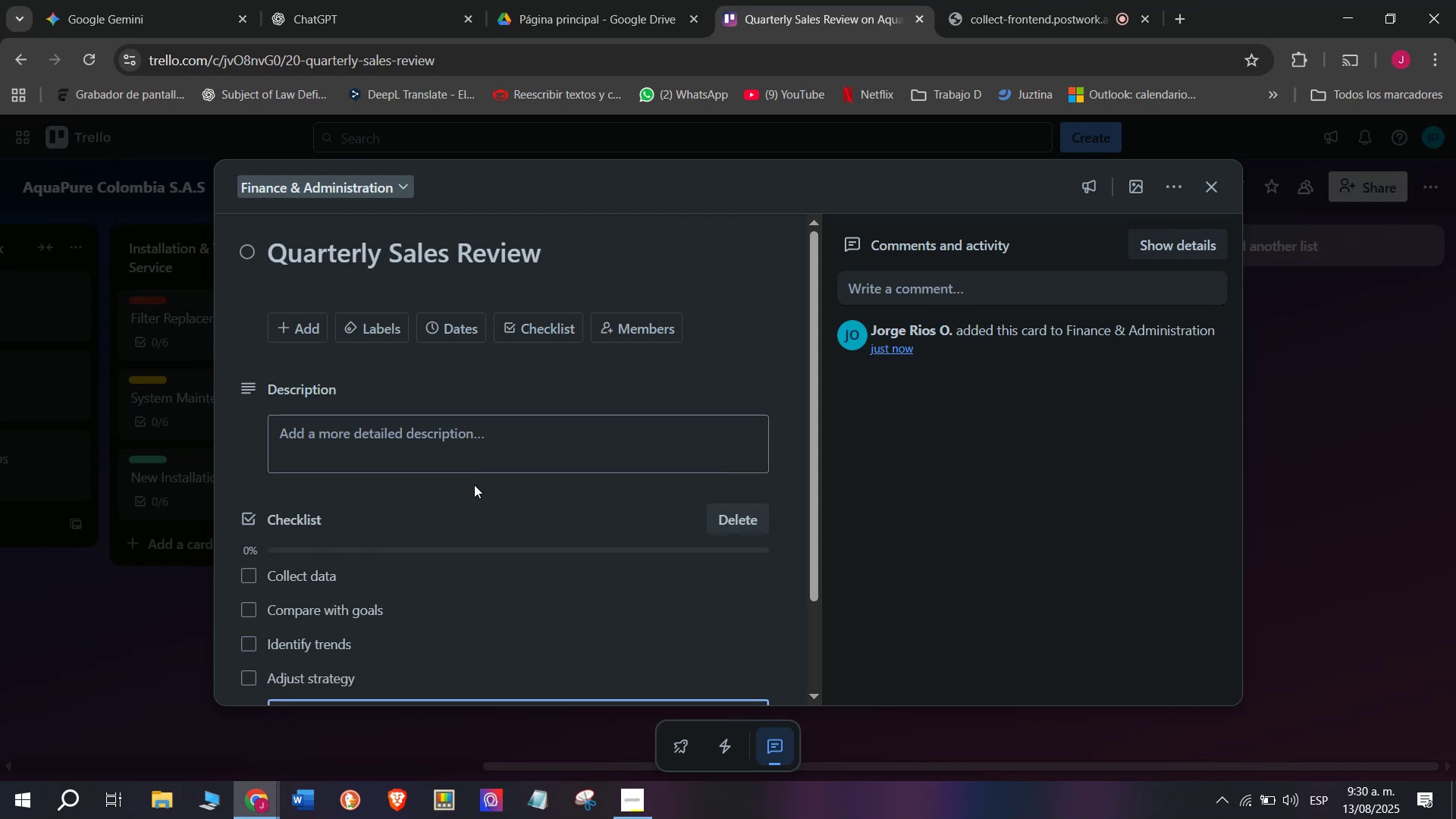 
scroll: coordinate [491, 573], scroll_direction: down, amount: 2.0
 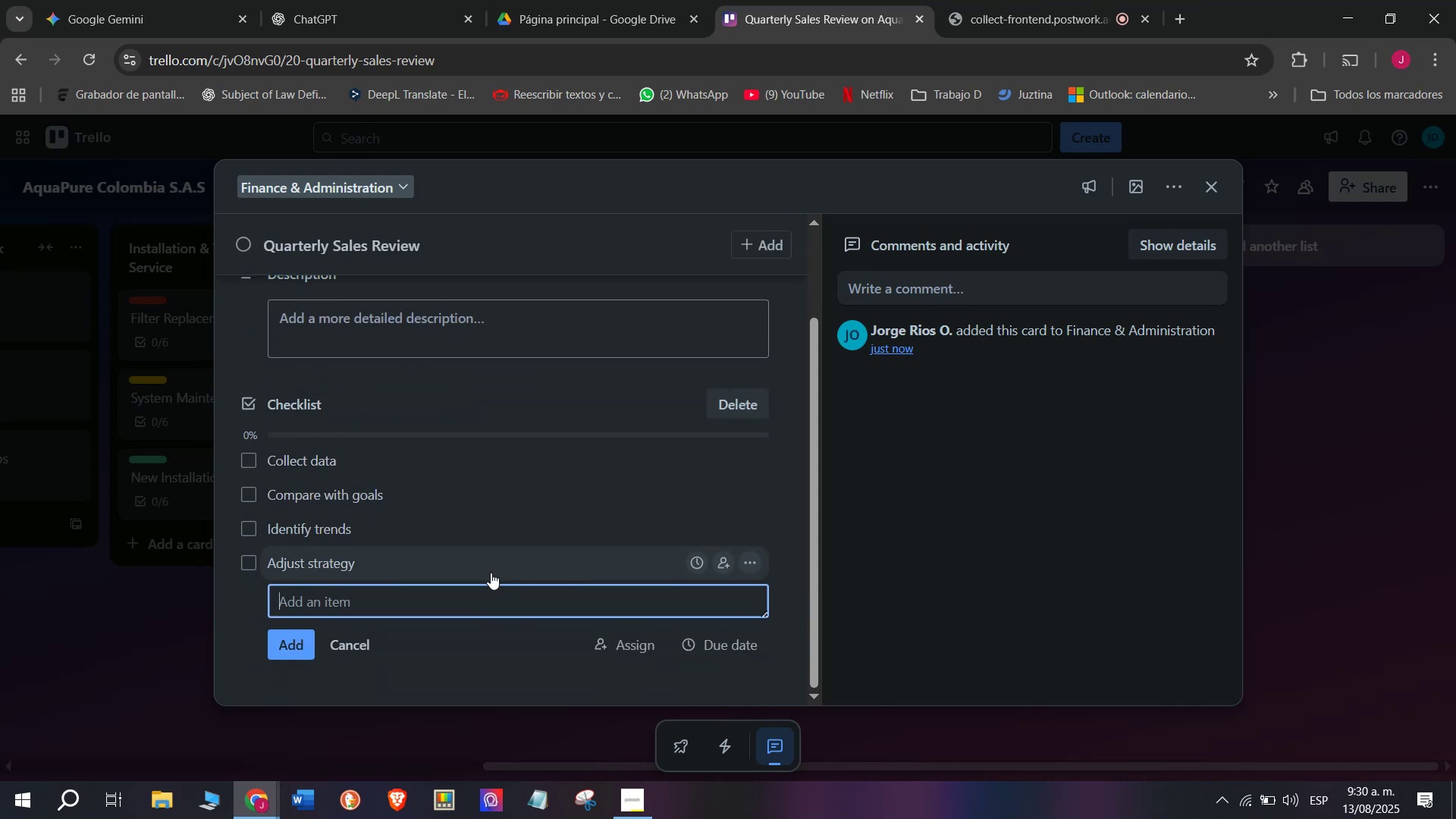 
type(Approve changes )
 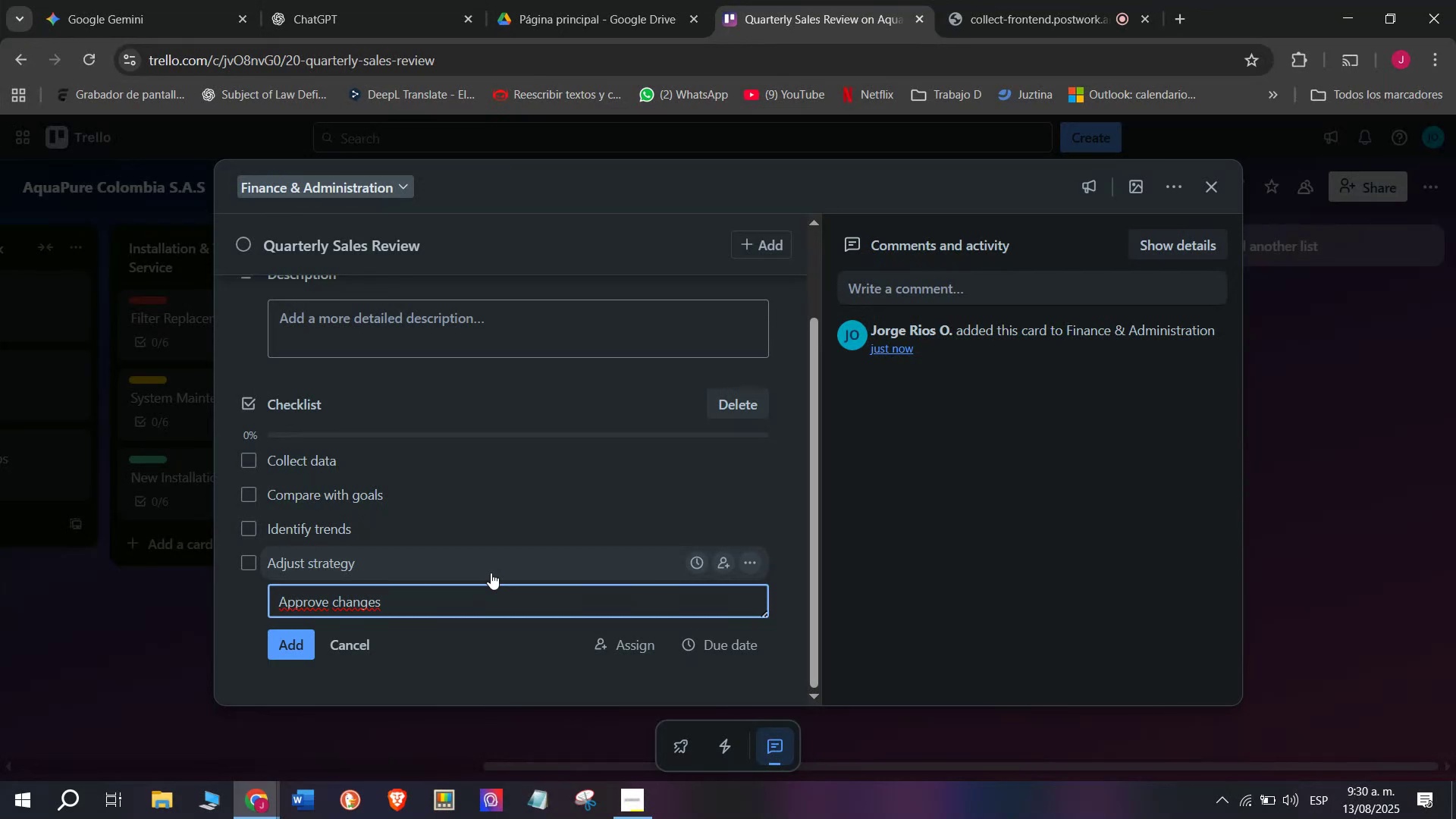 
wait(15.43)
 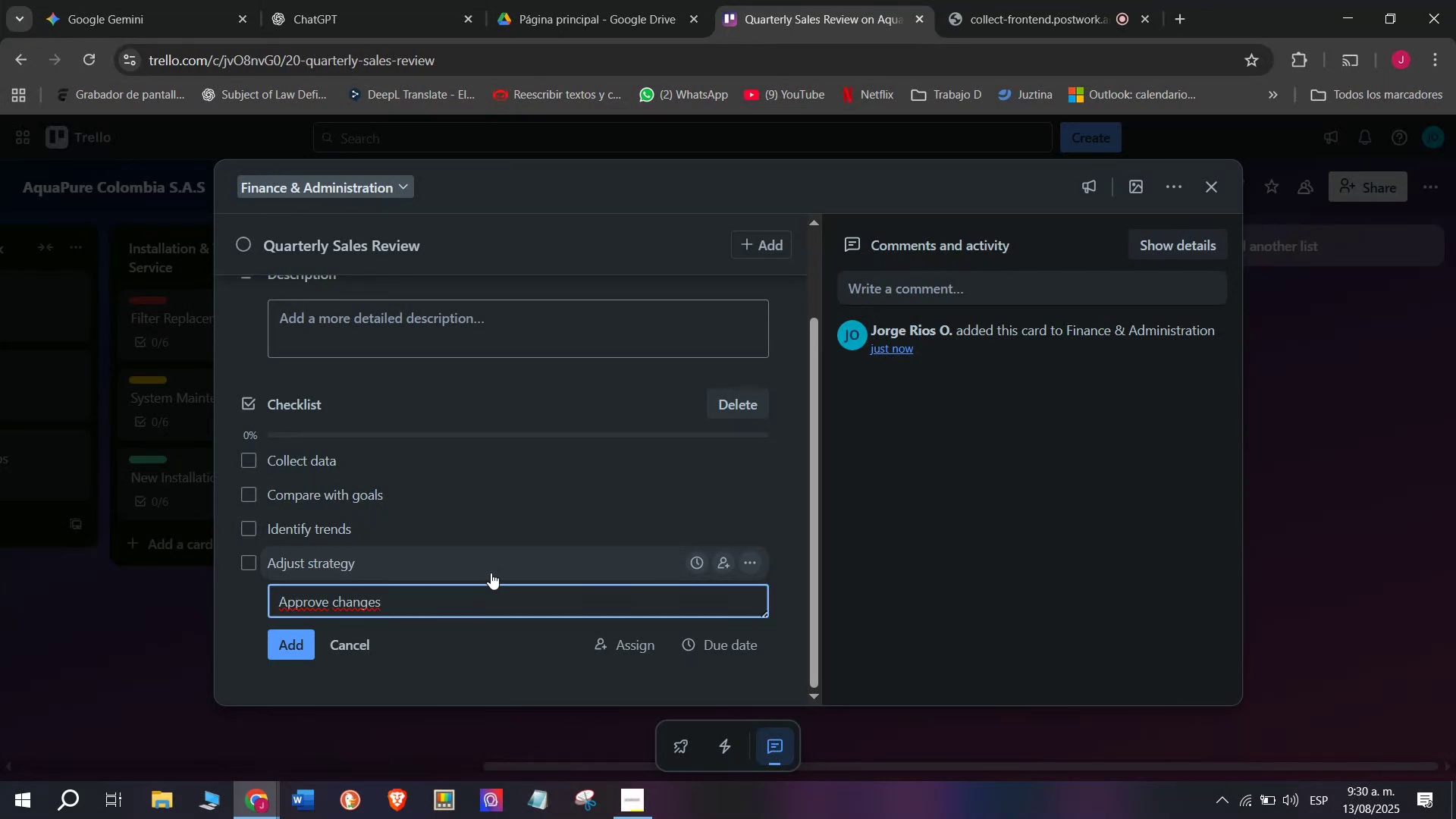 
key(Enter)
 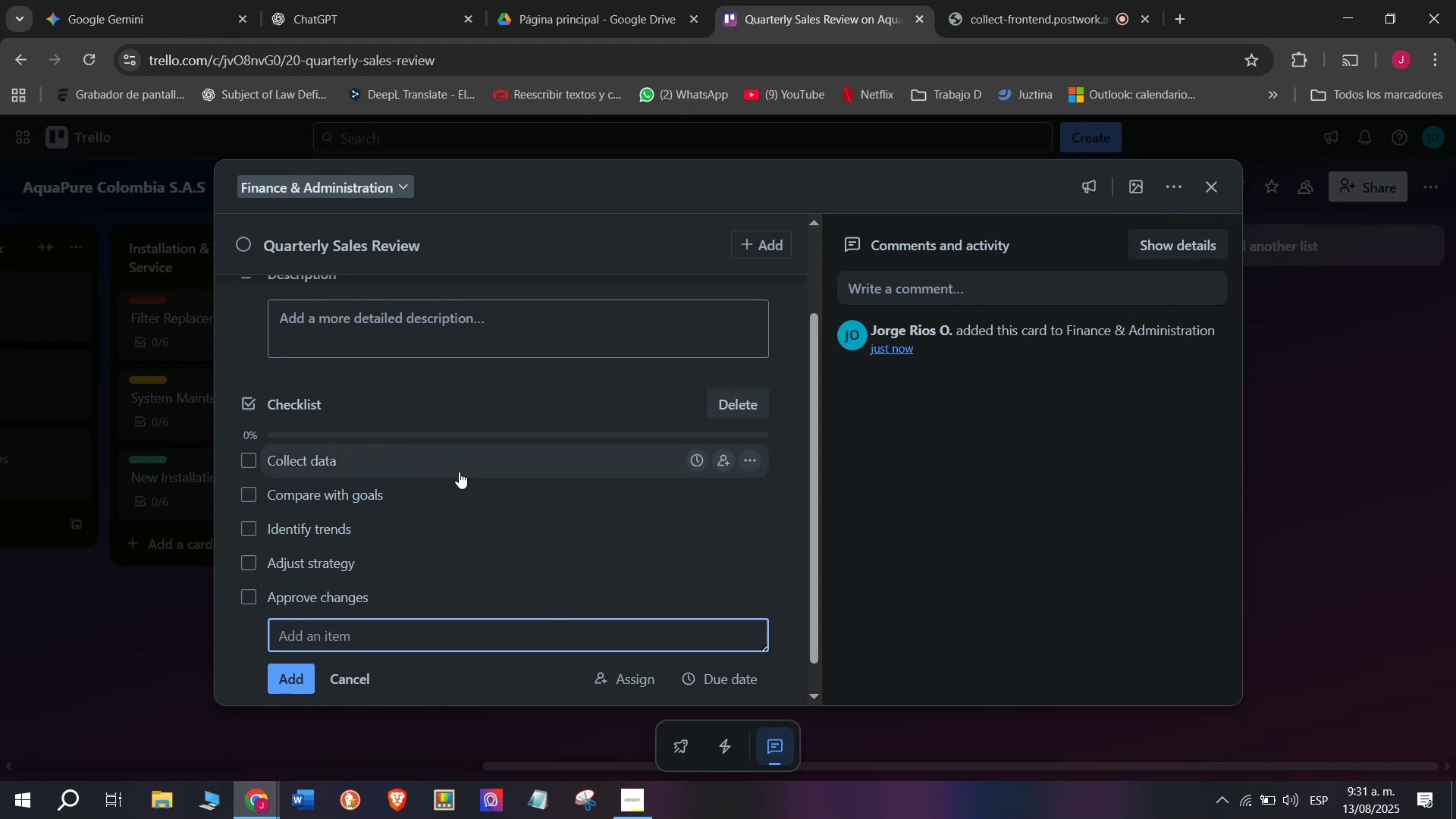 
wait(48.52)
 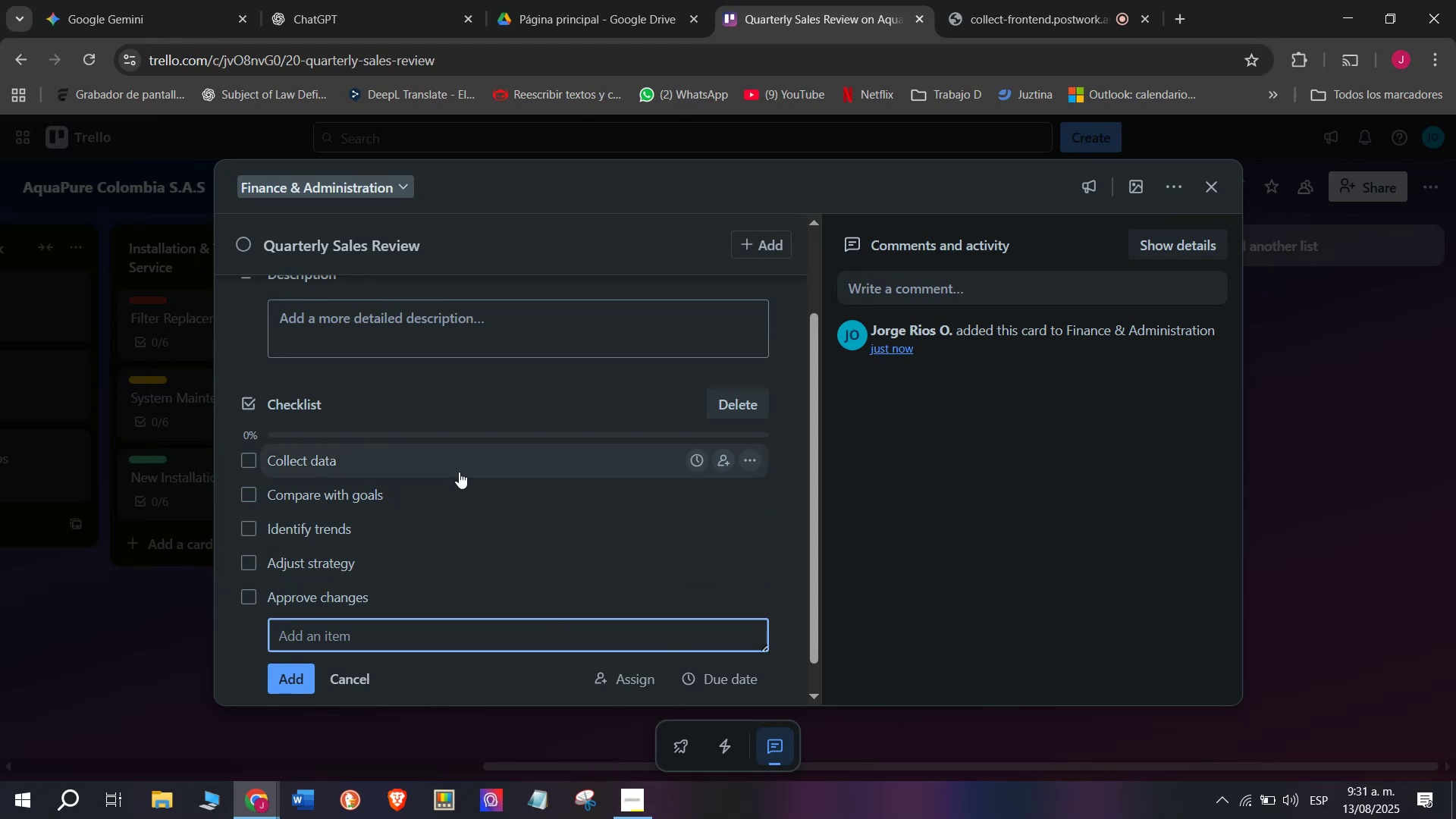 
scroll: coordinate [366, 573], scroll_direction: down, amount: 3.0
 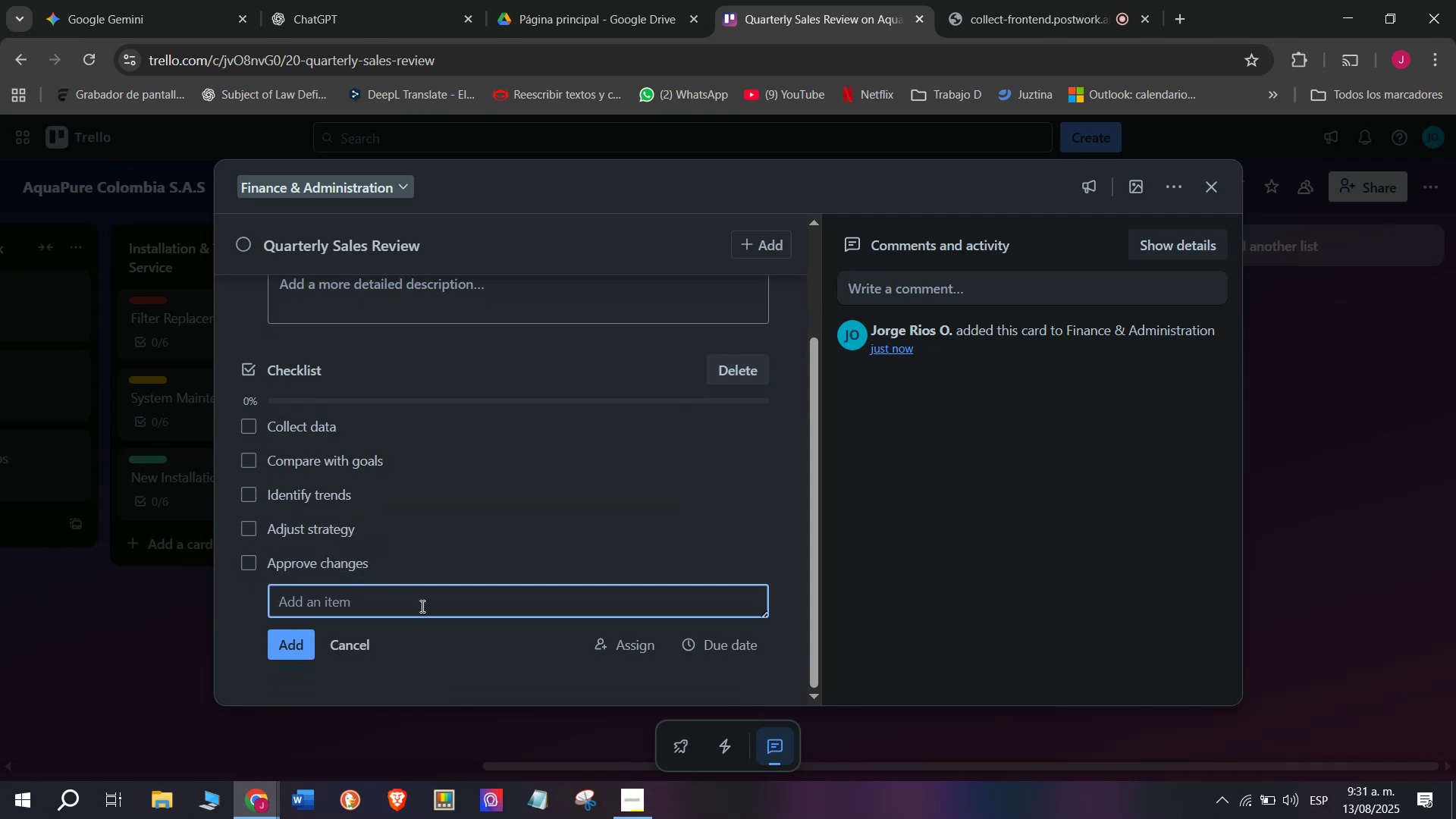 
type(Share results)
 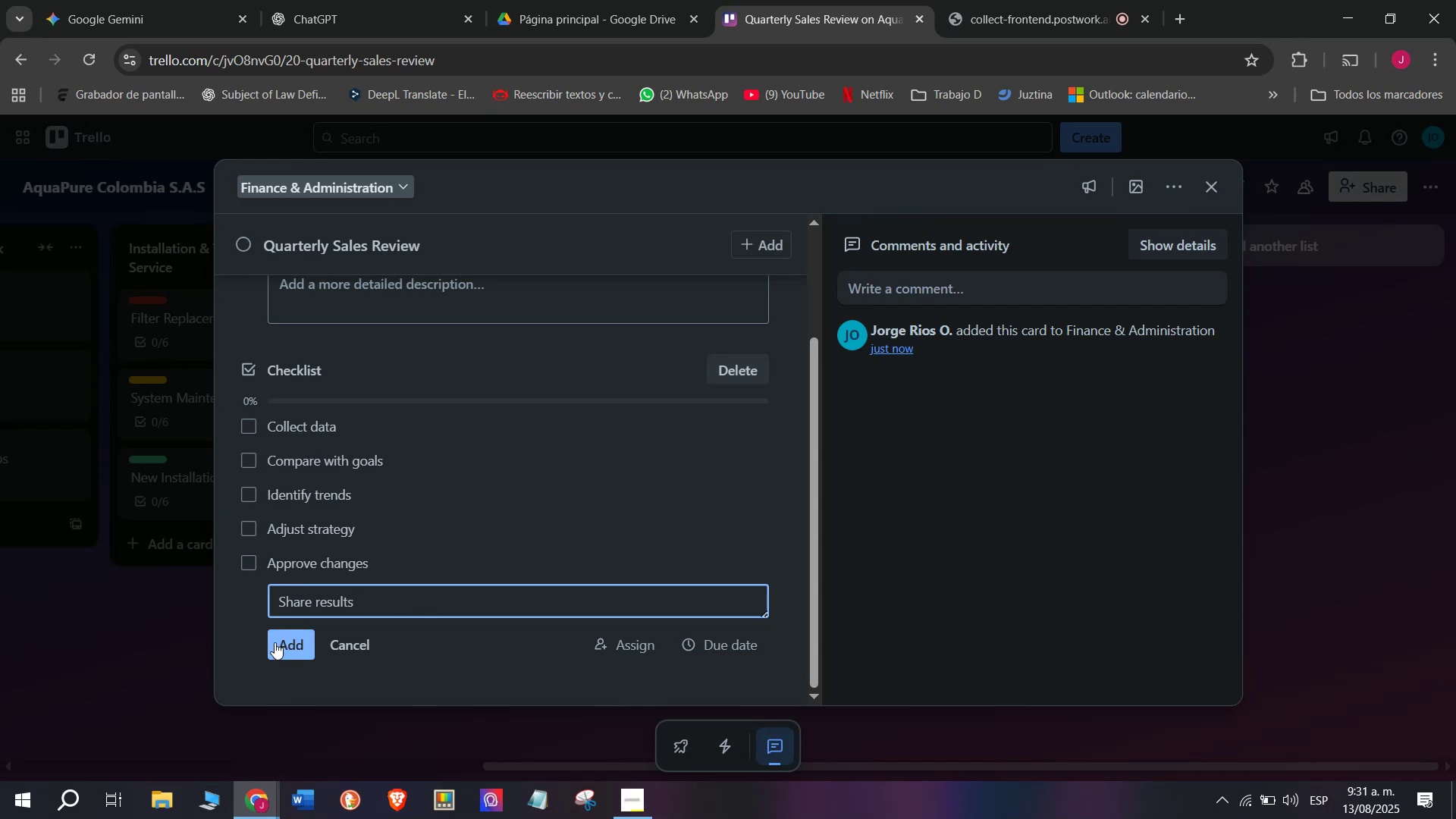 
left_click([280, 642])
 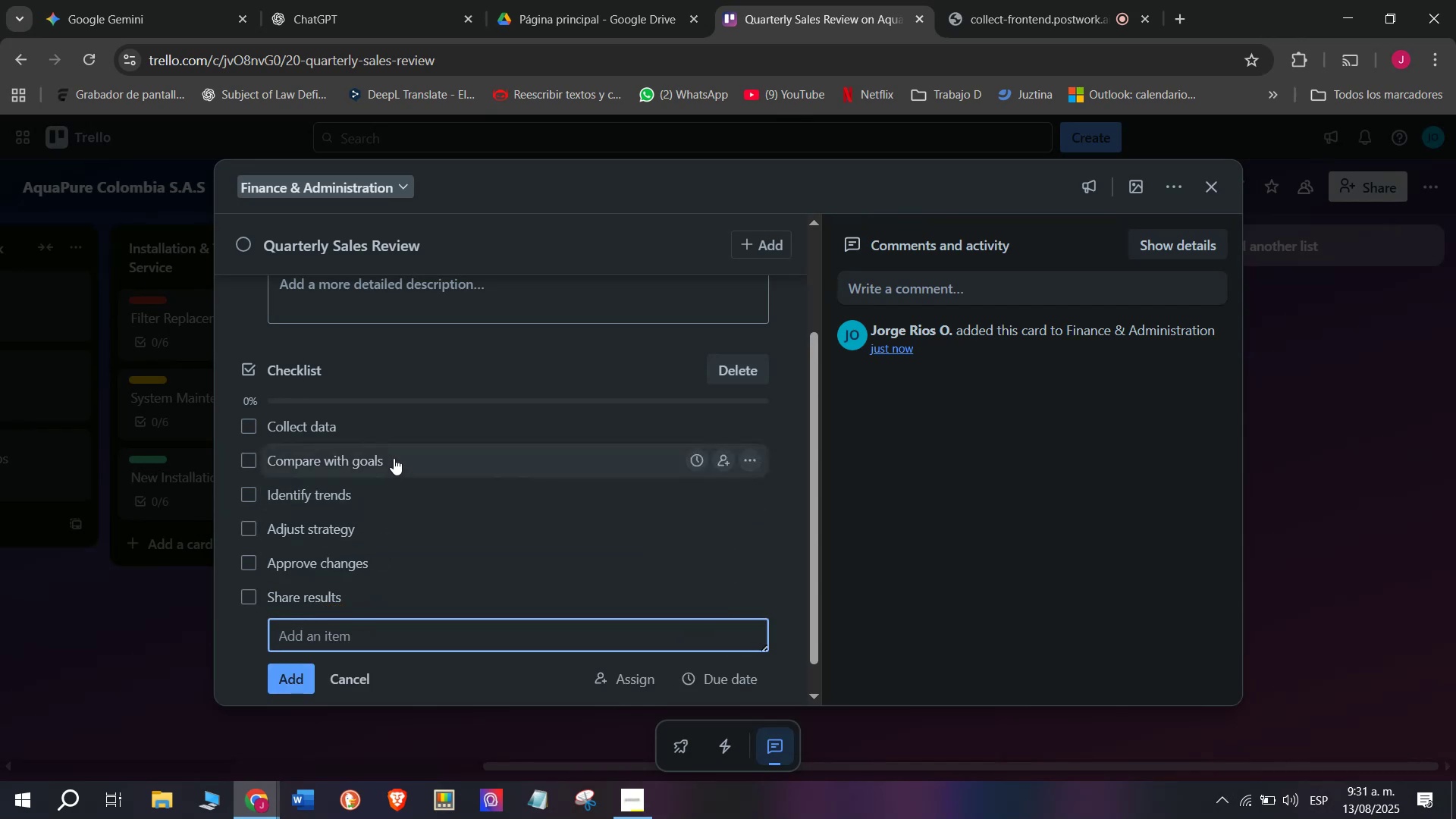 
scroll: coordinate [410, 467], scroll_direction: up, amount: 2.0
 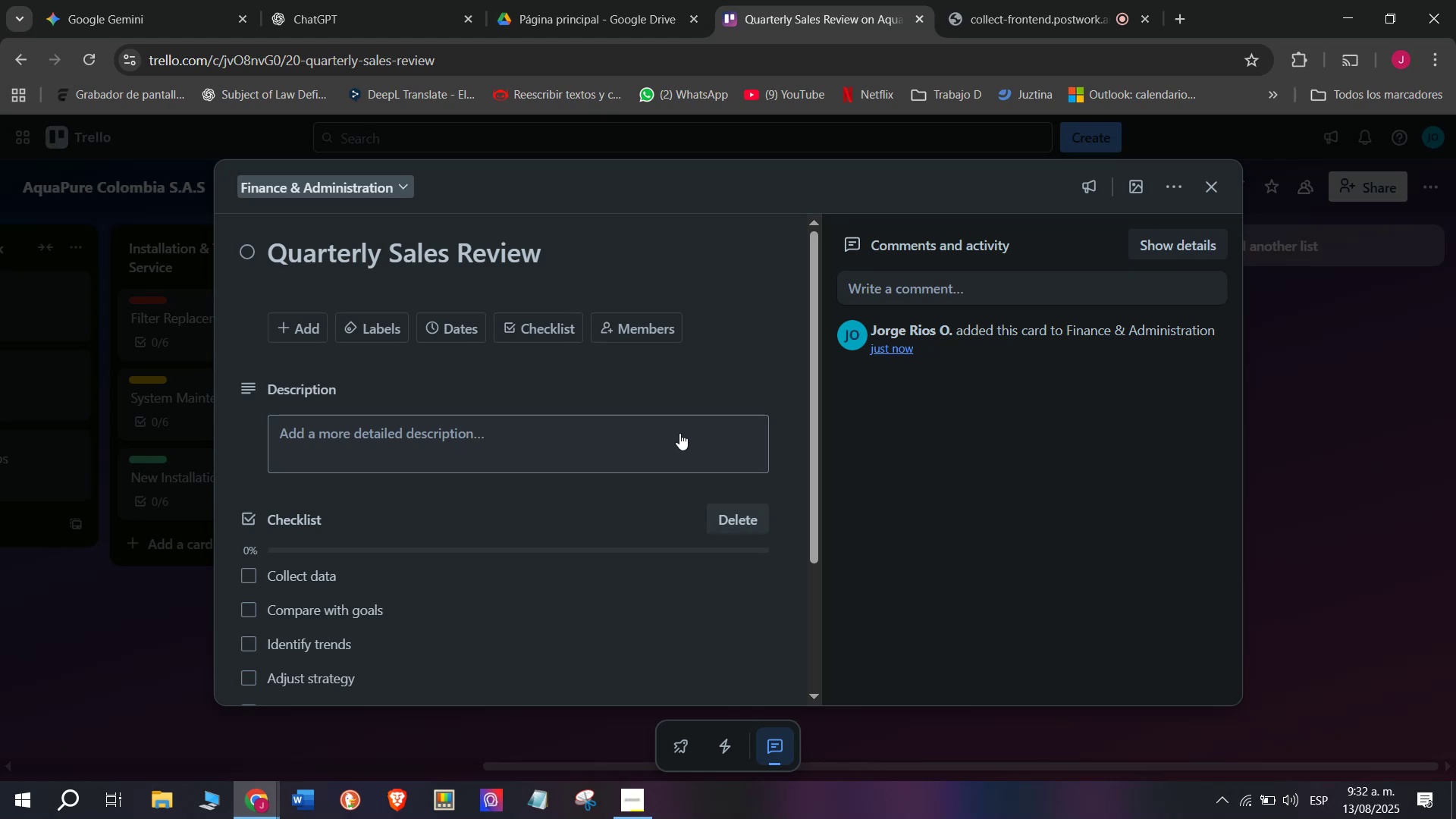 
wait(5.99)
 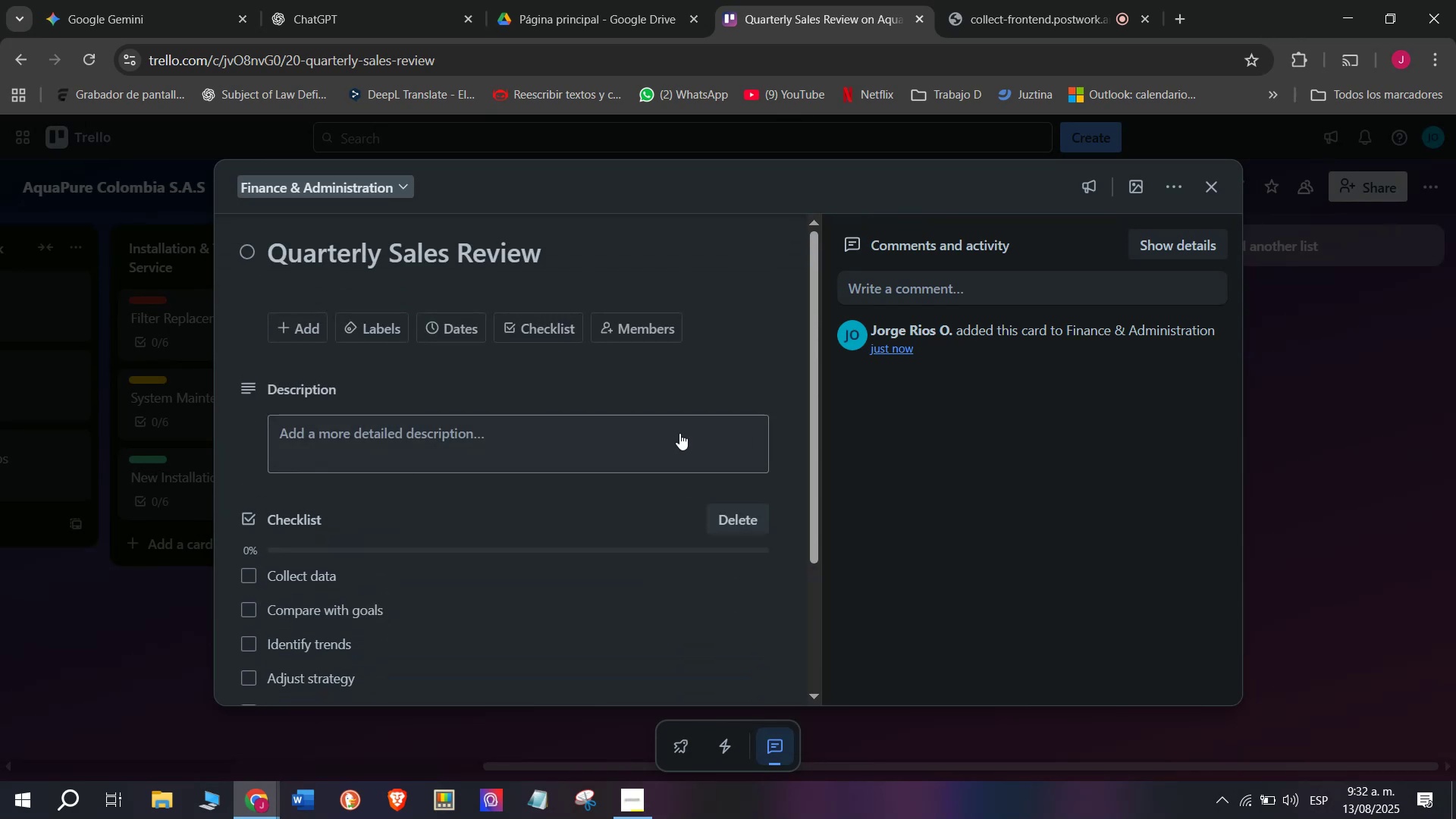 
left_click([460, 320])
 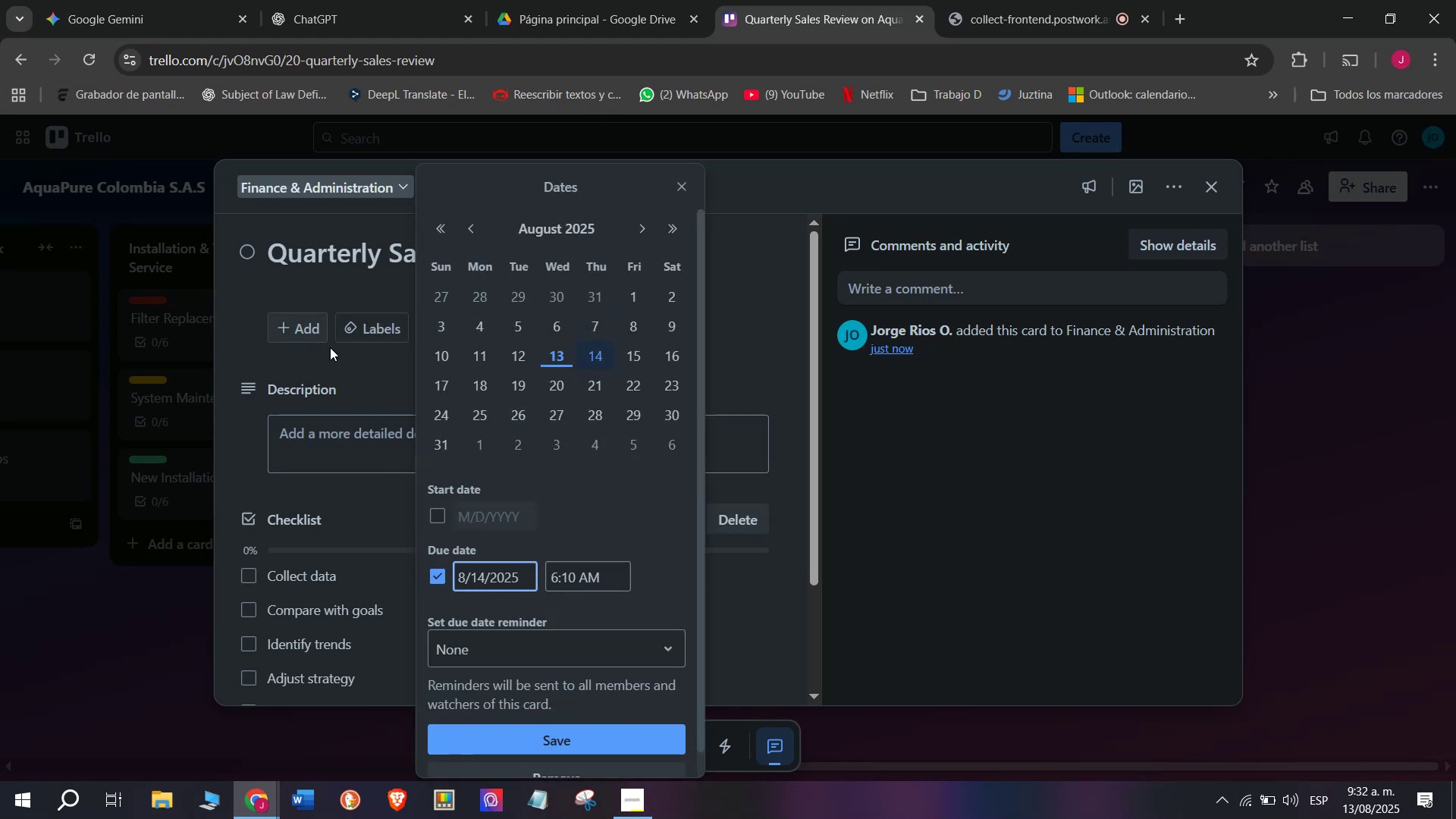 
double_click([375, 325])
 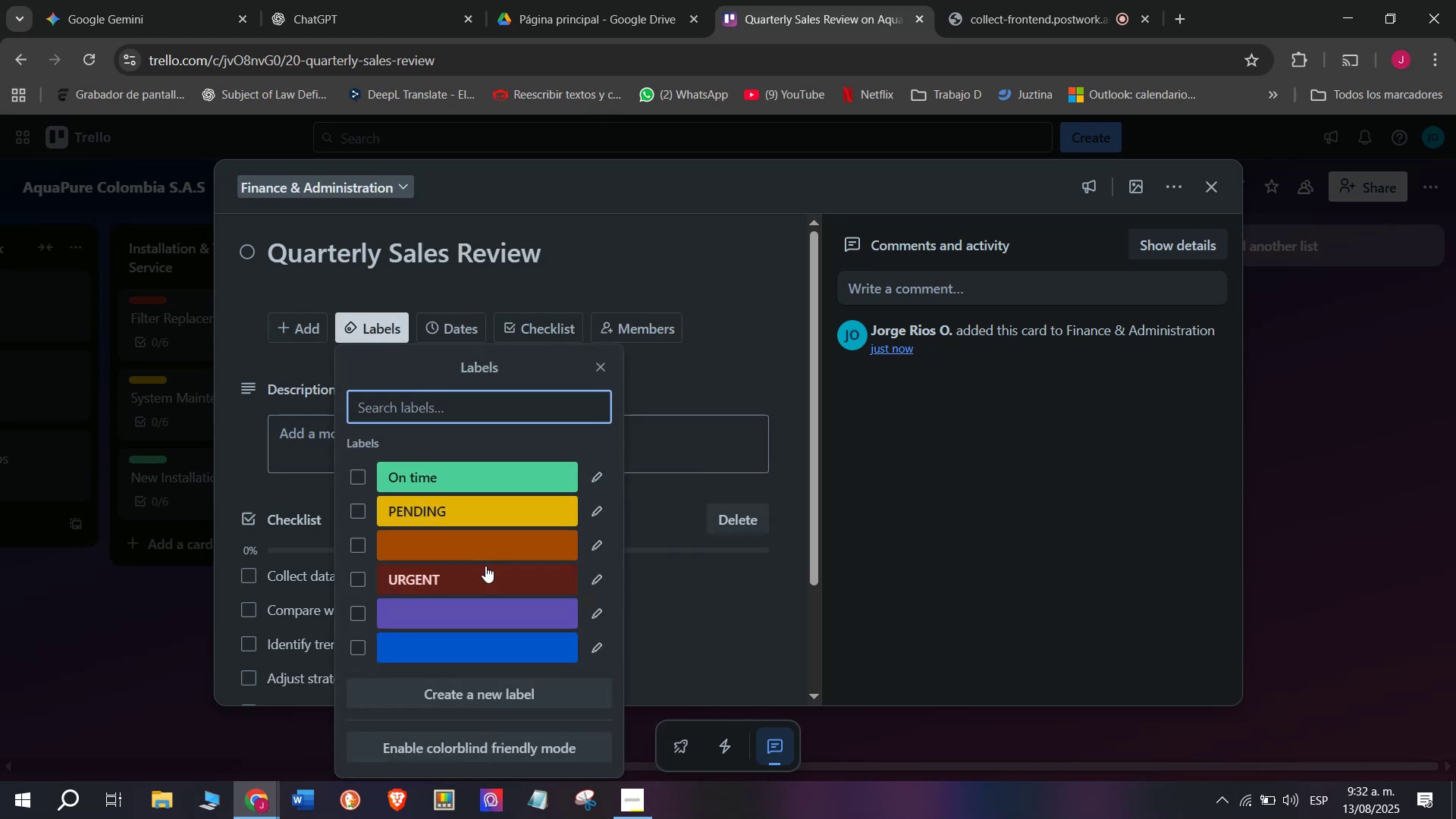 
left_click([486, 574])
 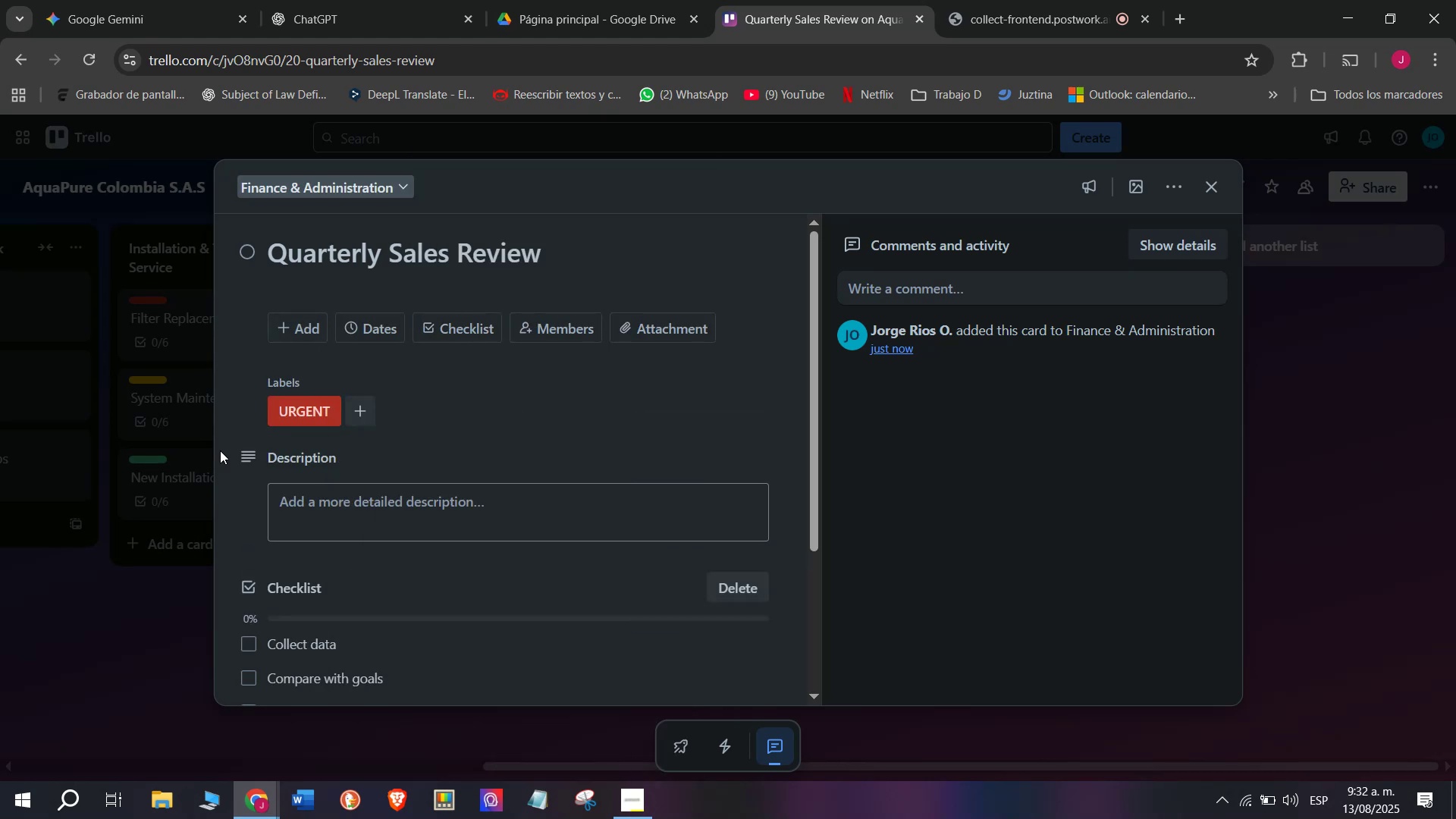 
double_click([156, 579])
 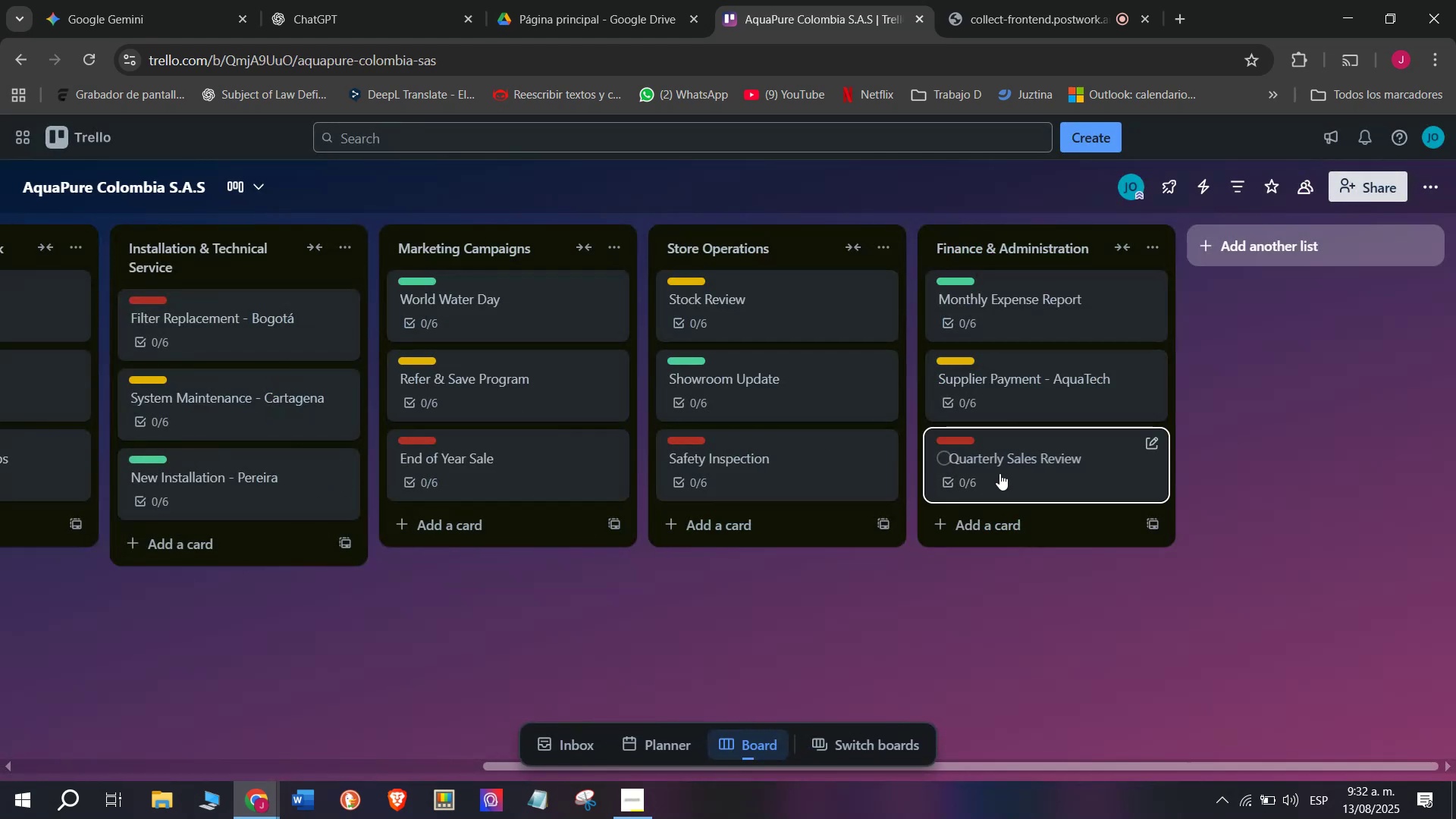 
scroll: coordinate [1120, 239], scroll_direction: down, amount: 4.0
 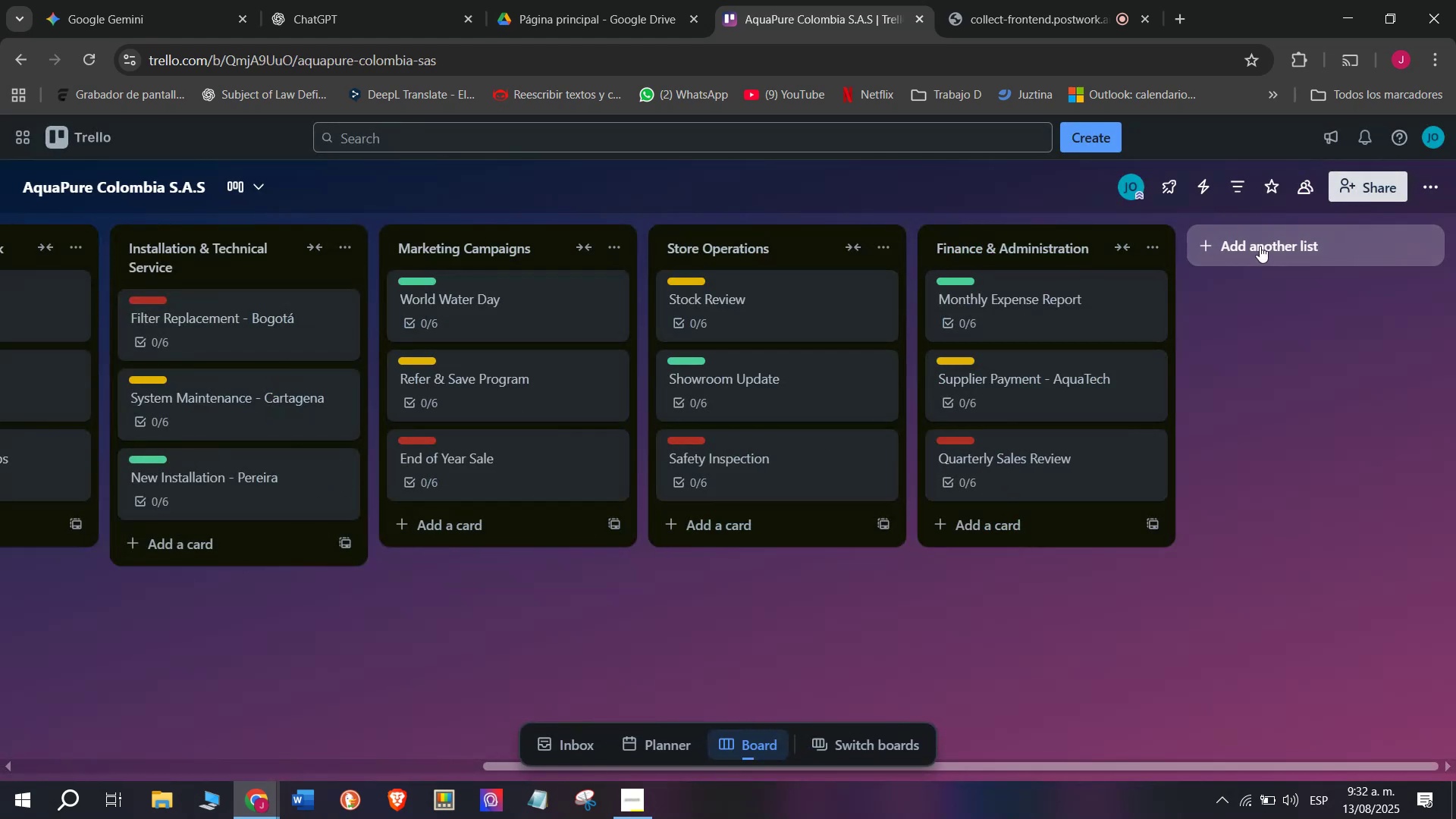 
left_click([1260, 246])
 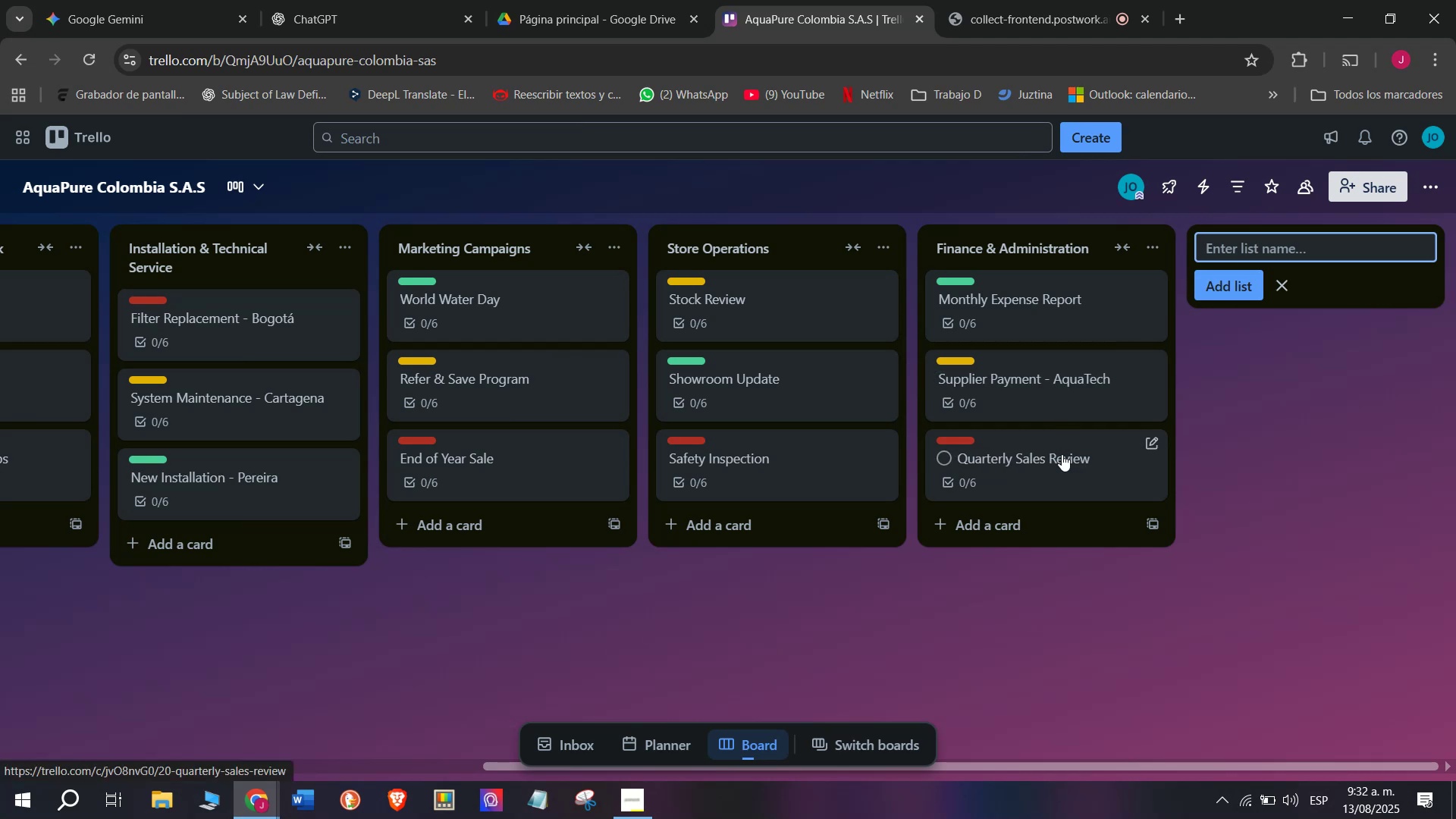 
wait(5.21)
 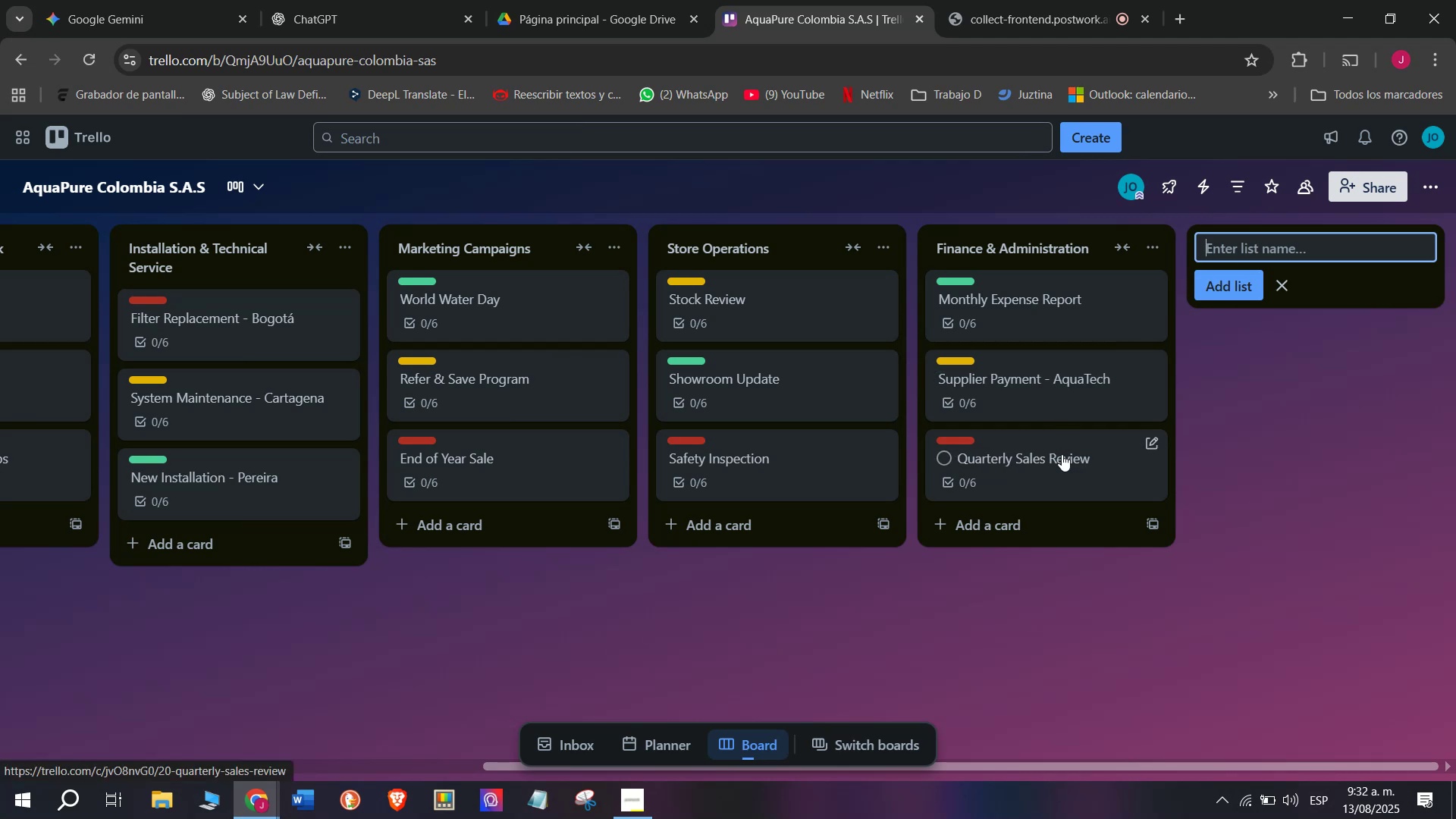 
type(Cus)
key(Backspace)
type(stomer Service)
 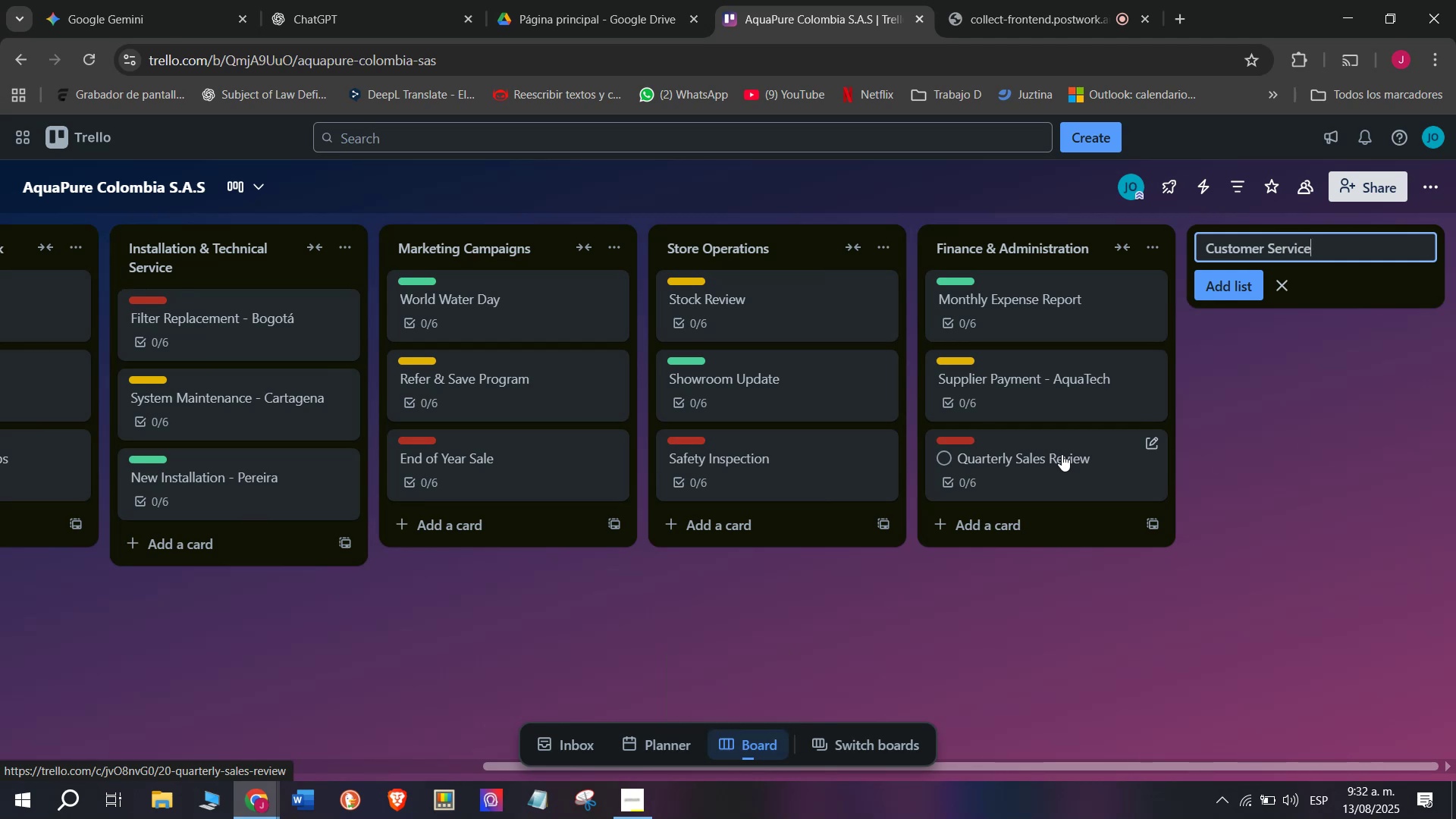 
key(Enter)
 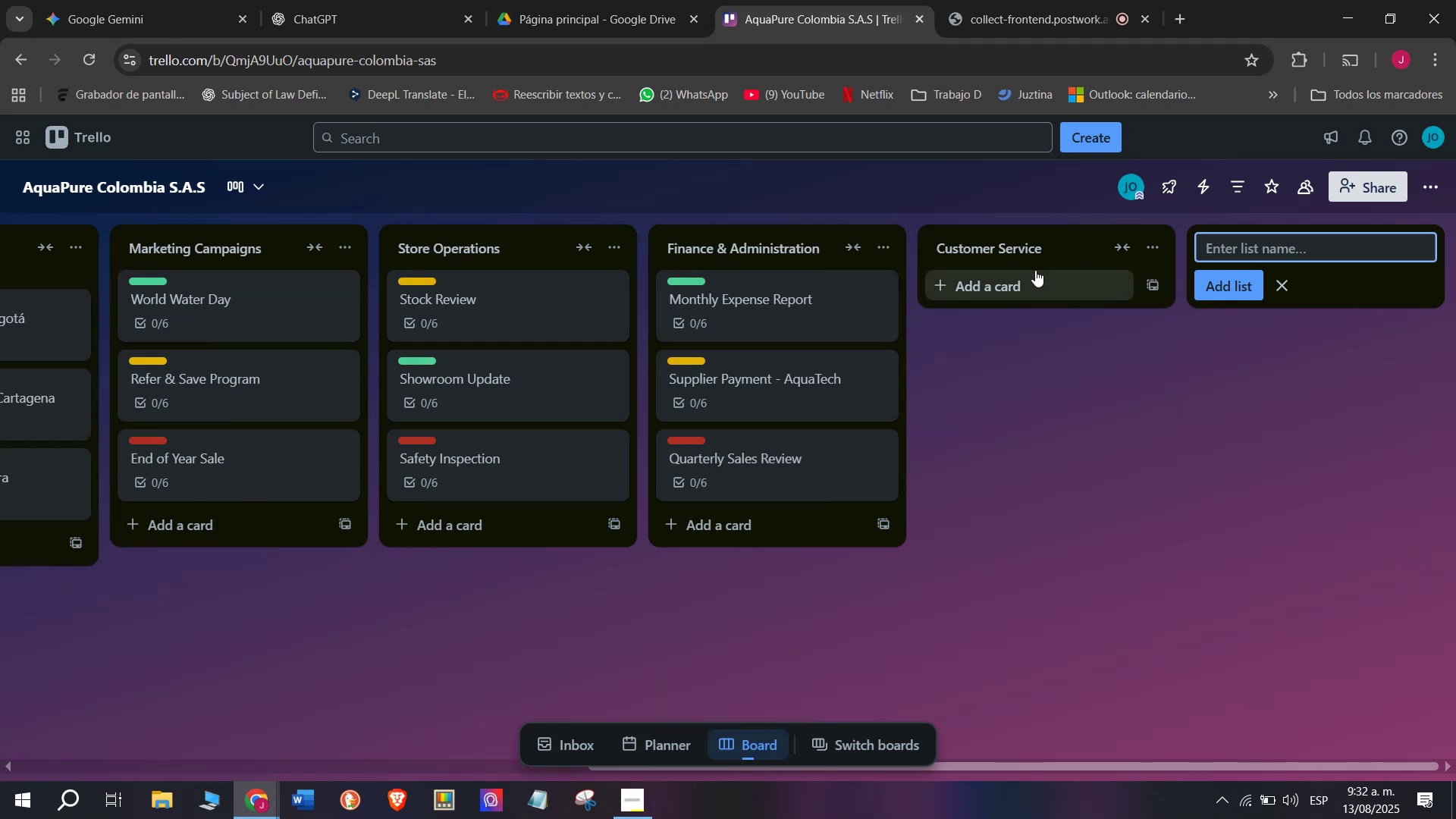 
left_click([1034, 288])
 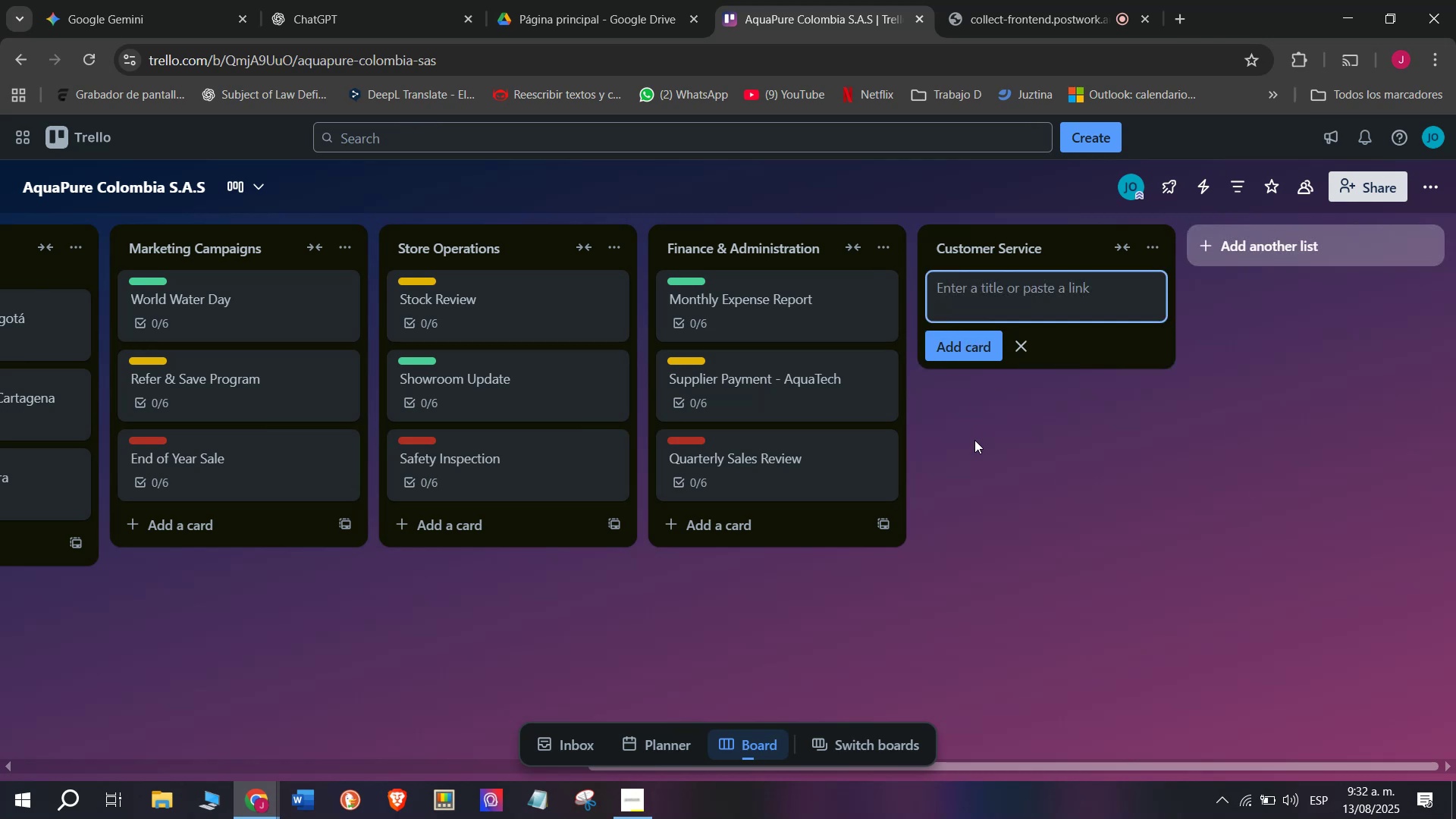 
type(Warranty Claim - f)
key(Backspace)
type(Filtrr)
 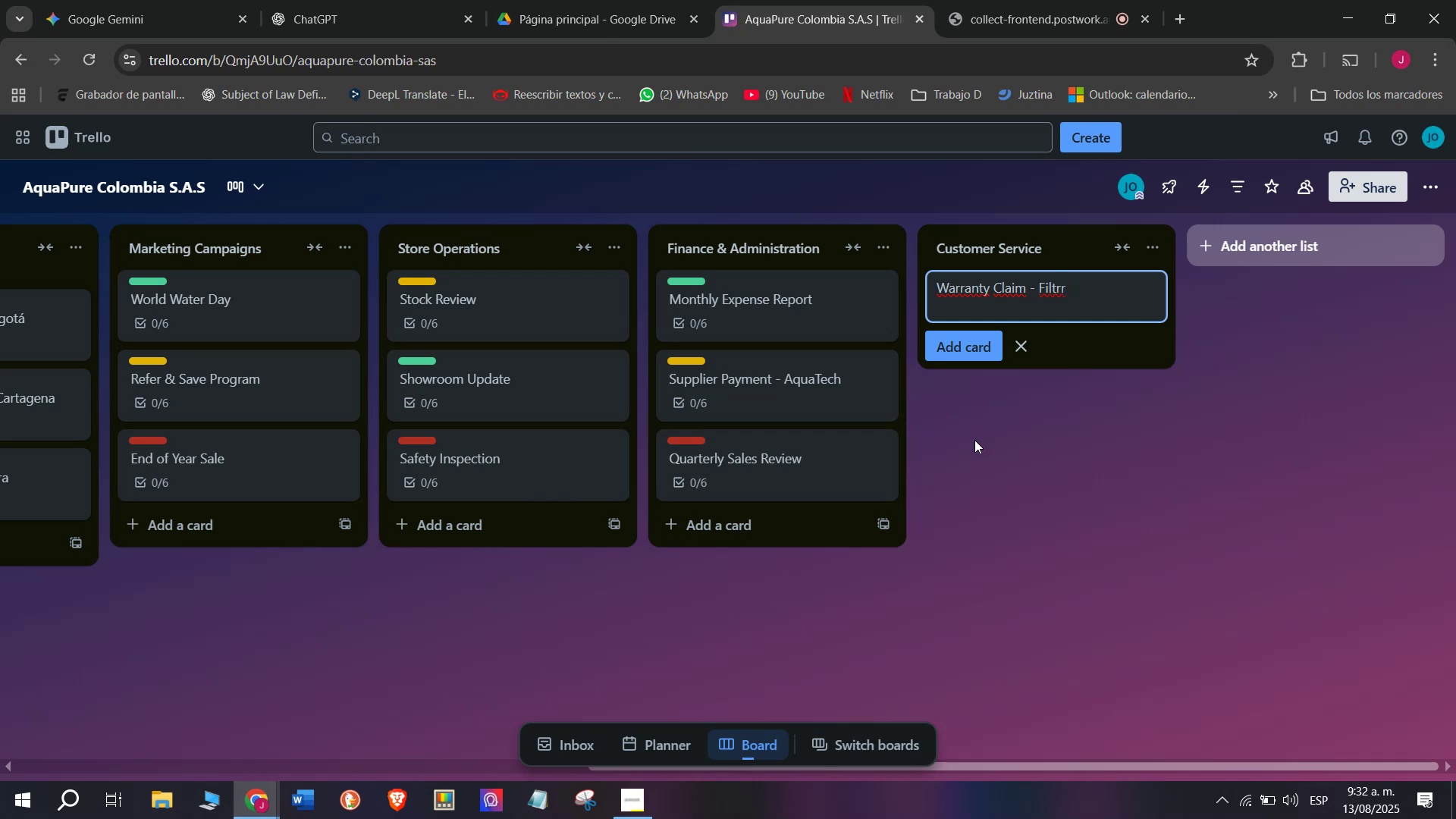 
key(Backspace)
key(Backspace)
type(er)
 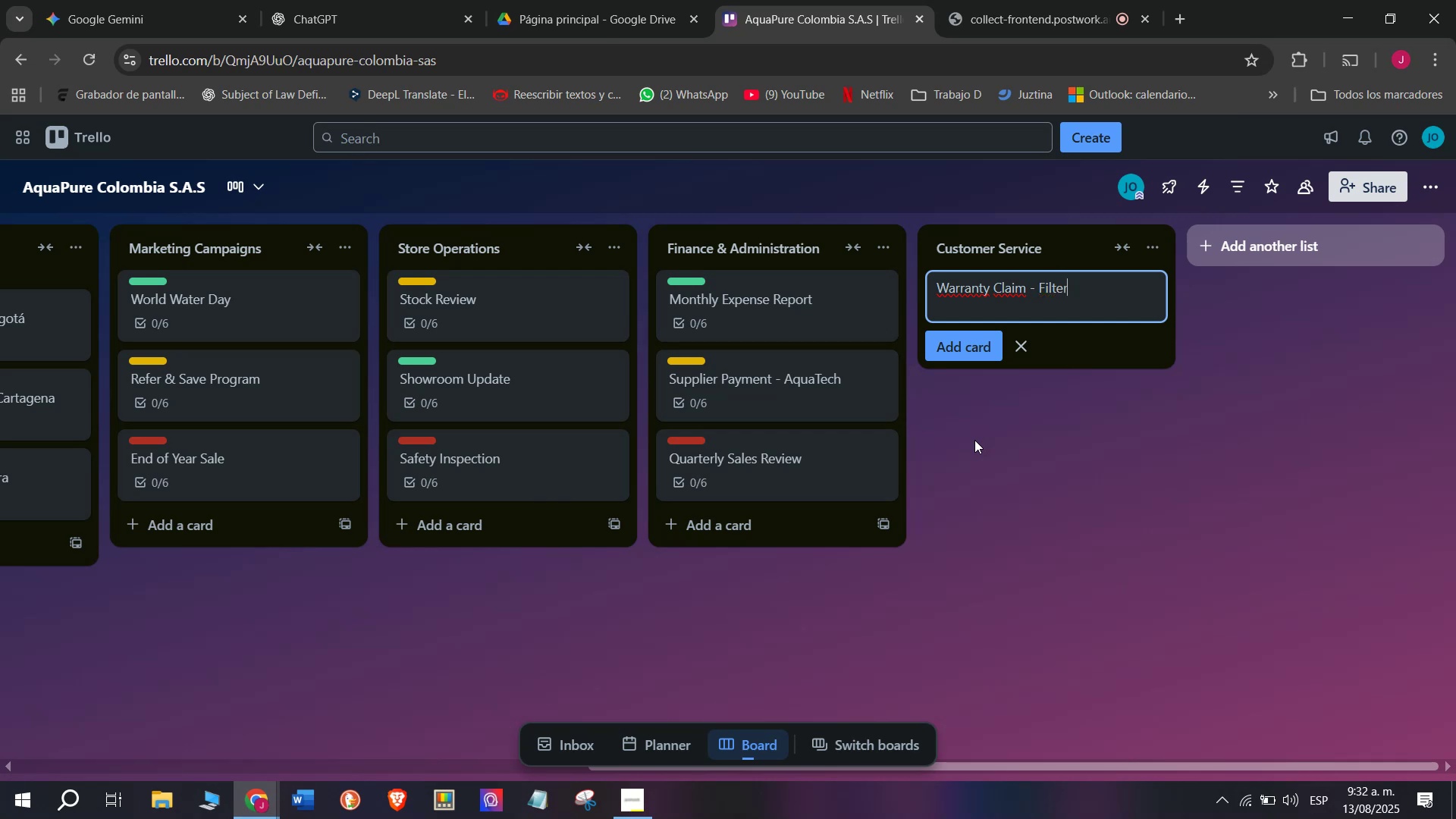 
key(Enter)
 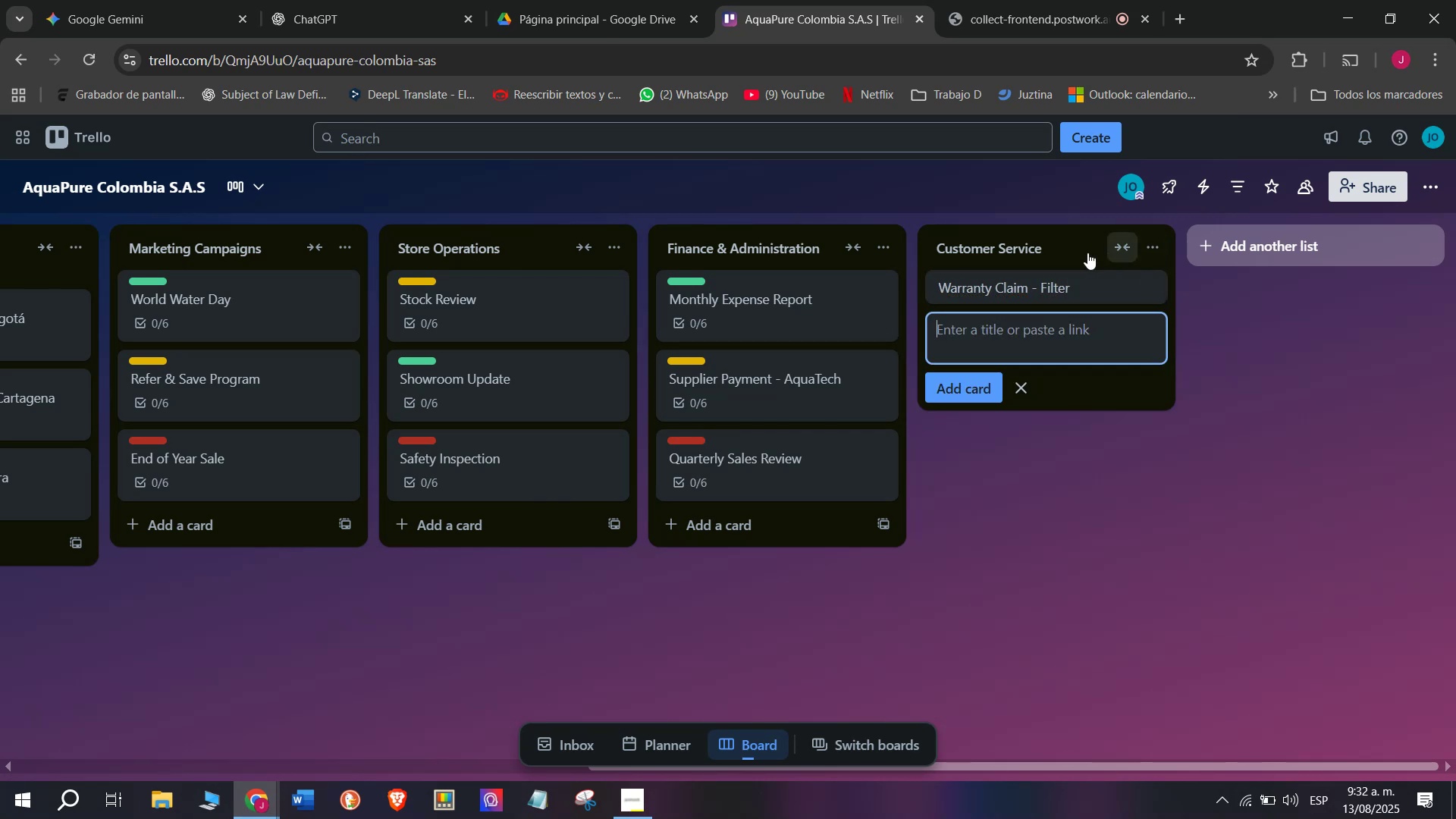 
left_click([1068, 271])
 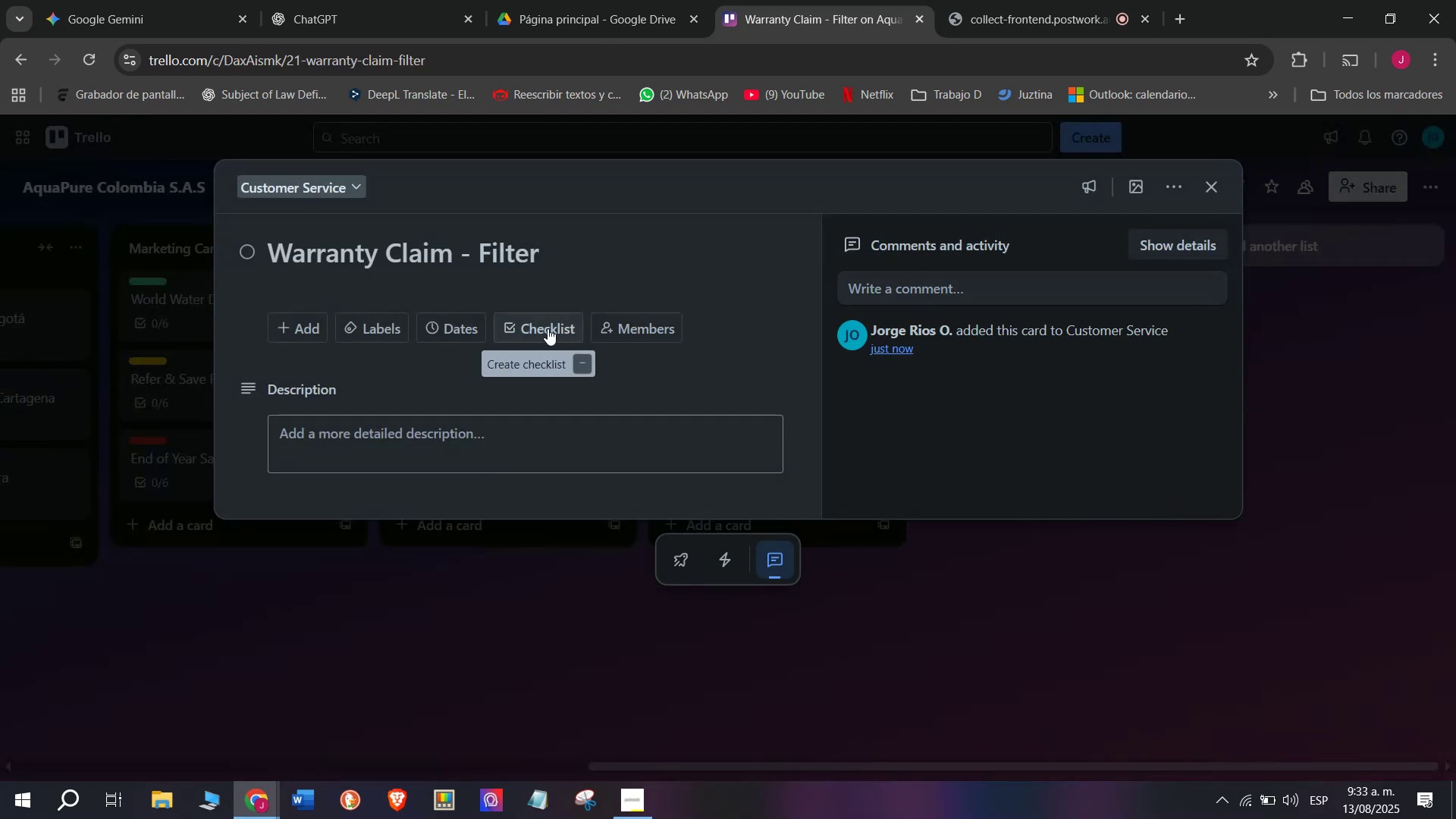 
wait(5.26)
 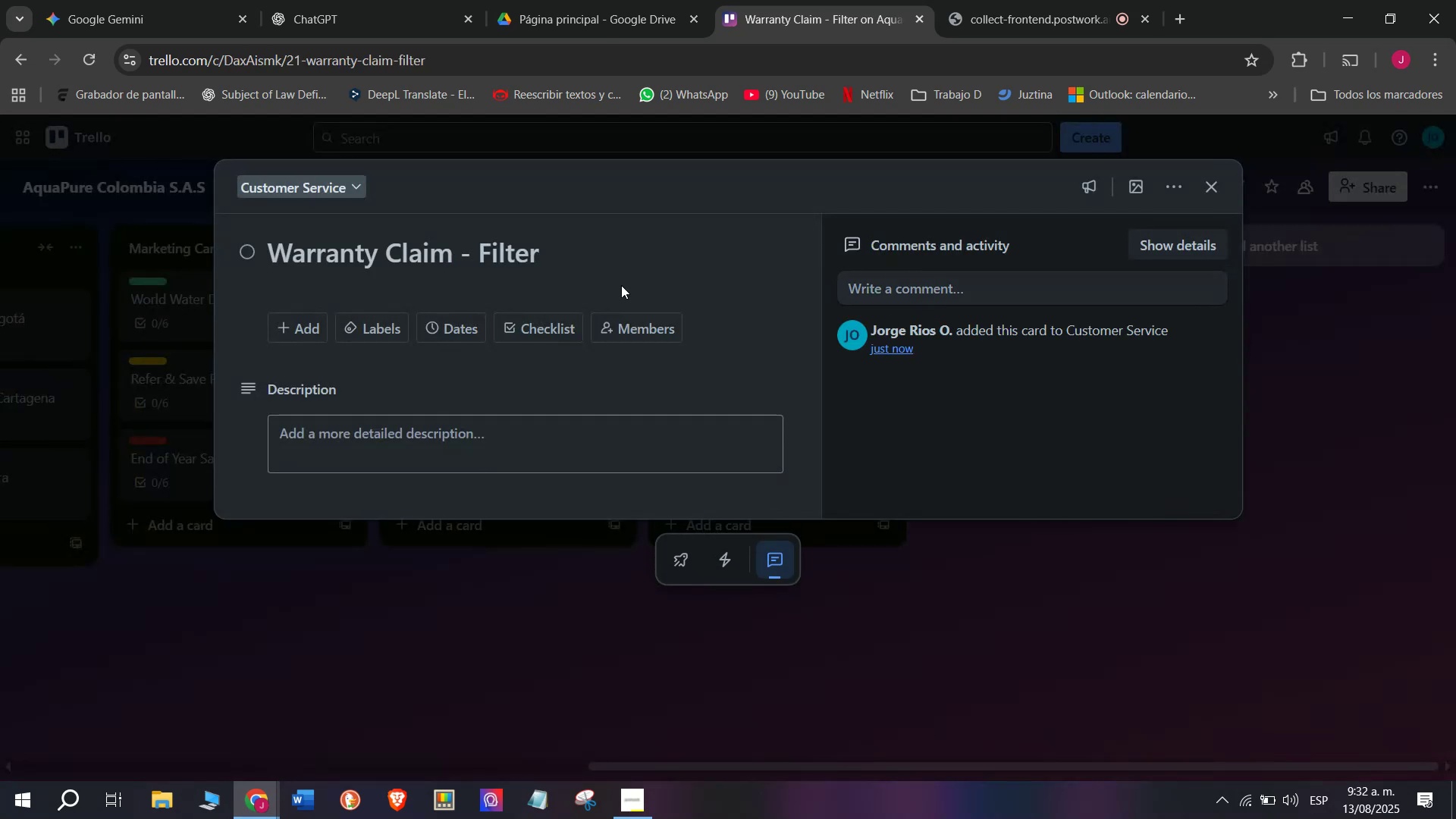 
left_click([548, 328])
 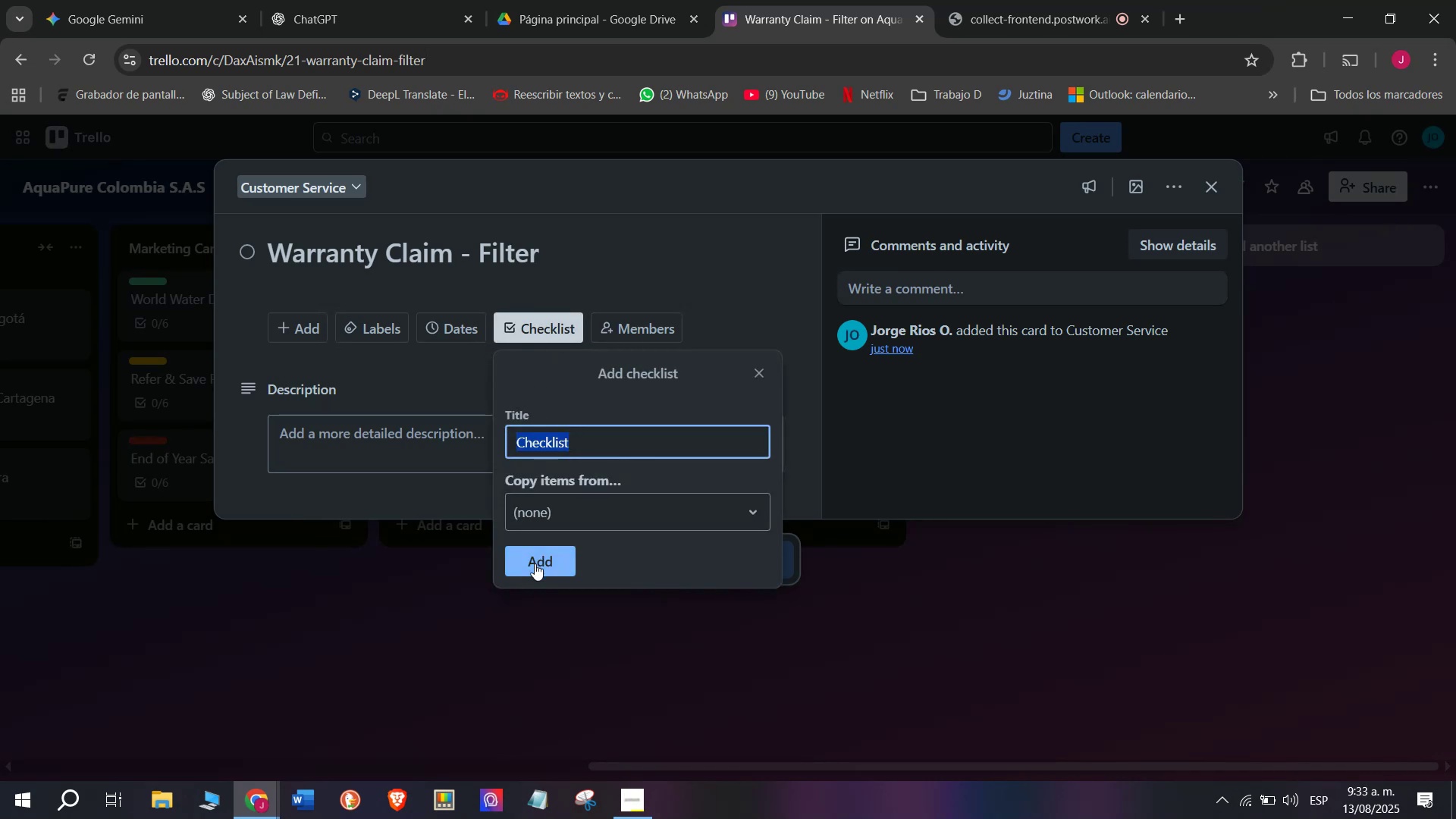 
left_click([535, 563])
 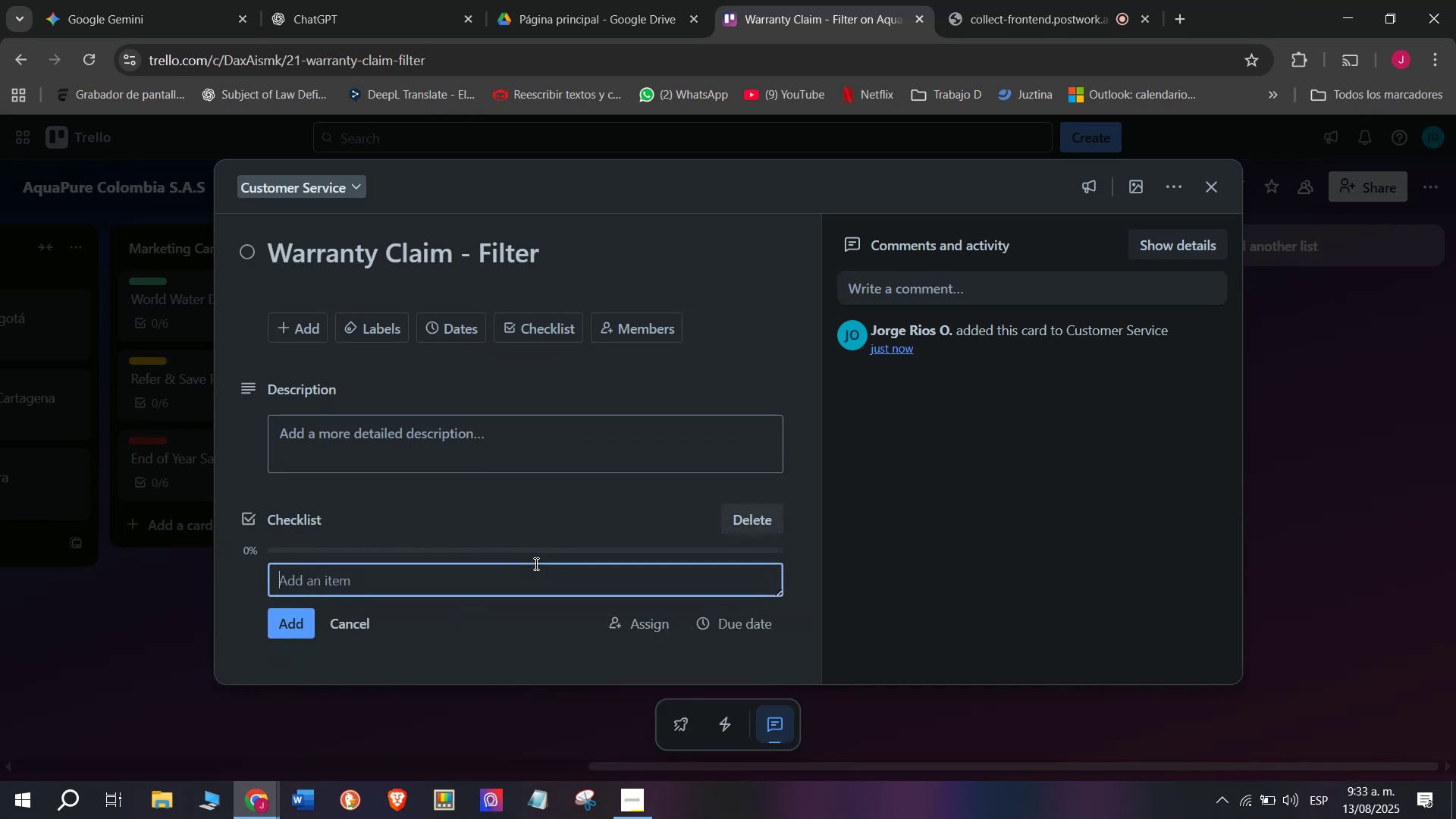 
wait(8.2)
 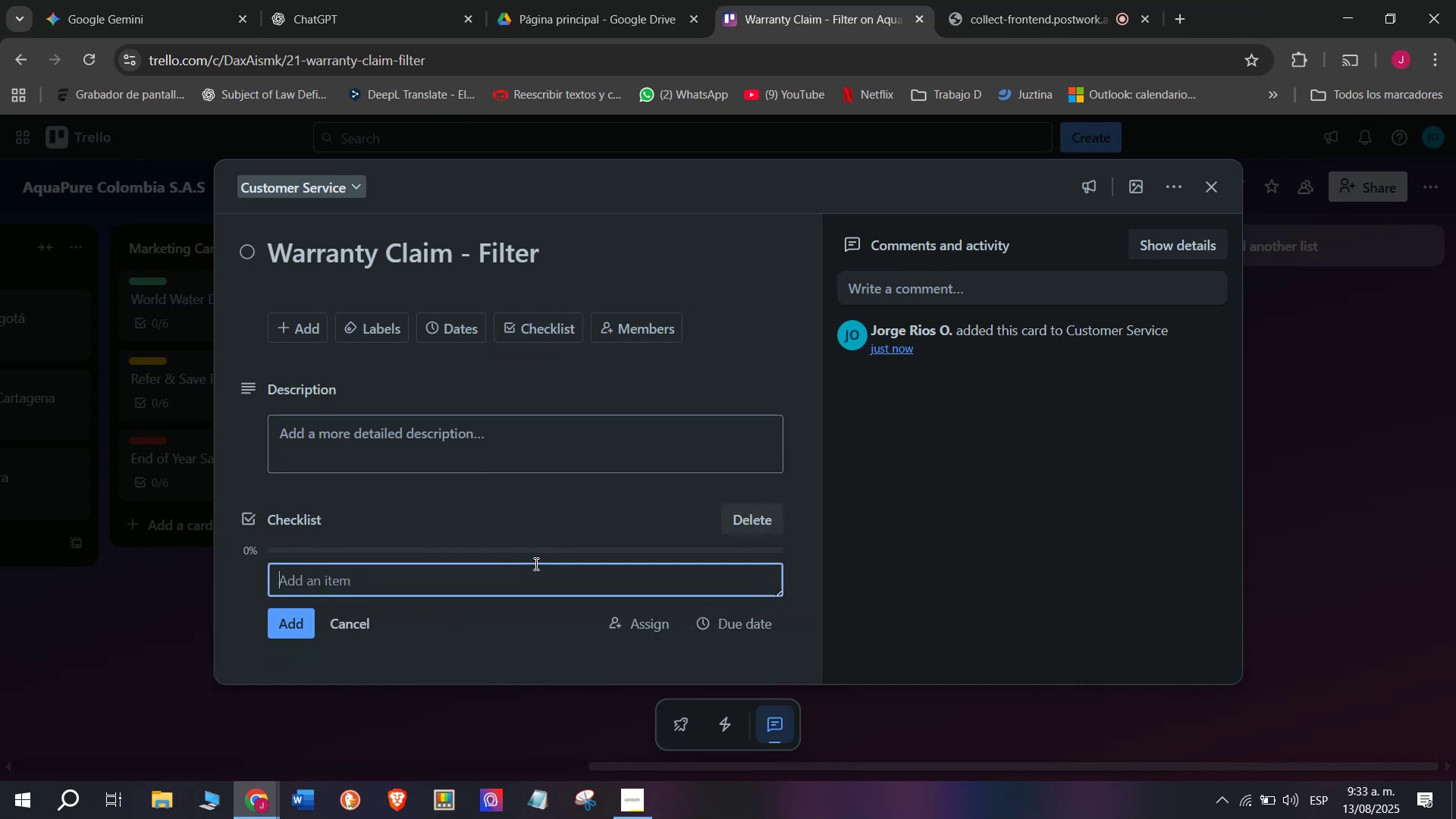 
type(Request prof)
key(Backspace)
type(of)
 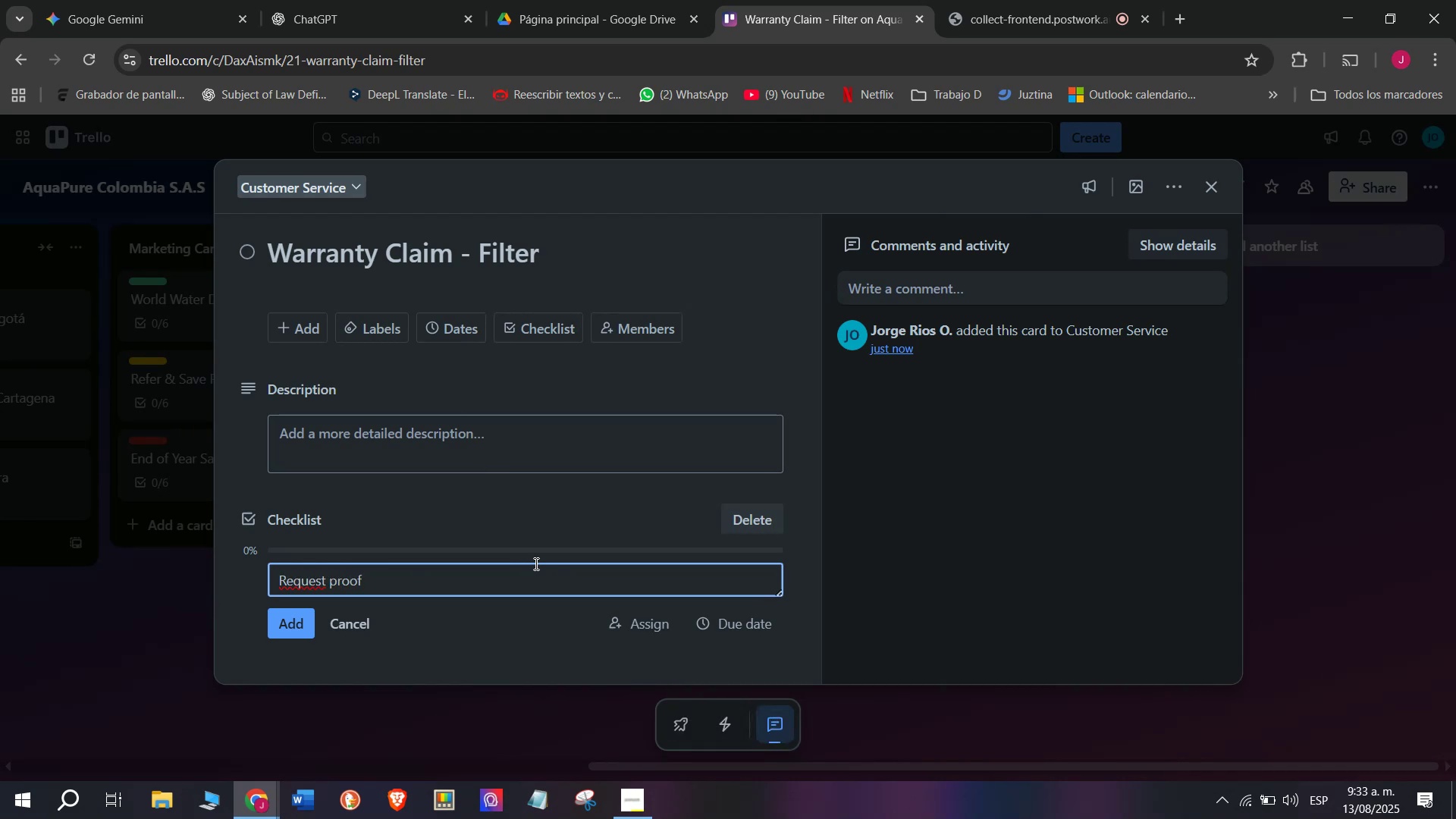 
key(Enter)
 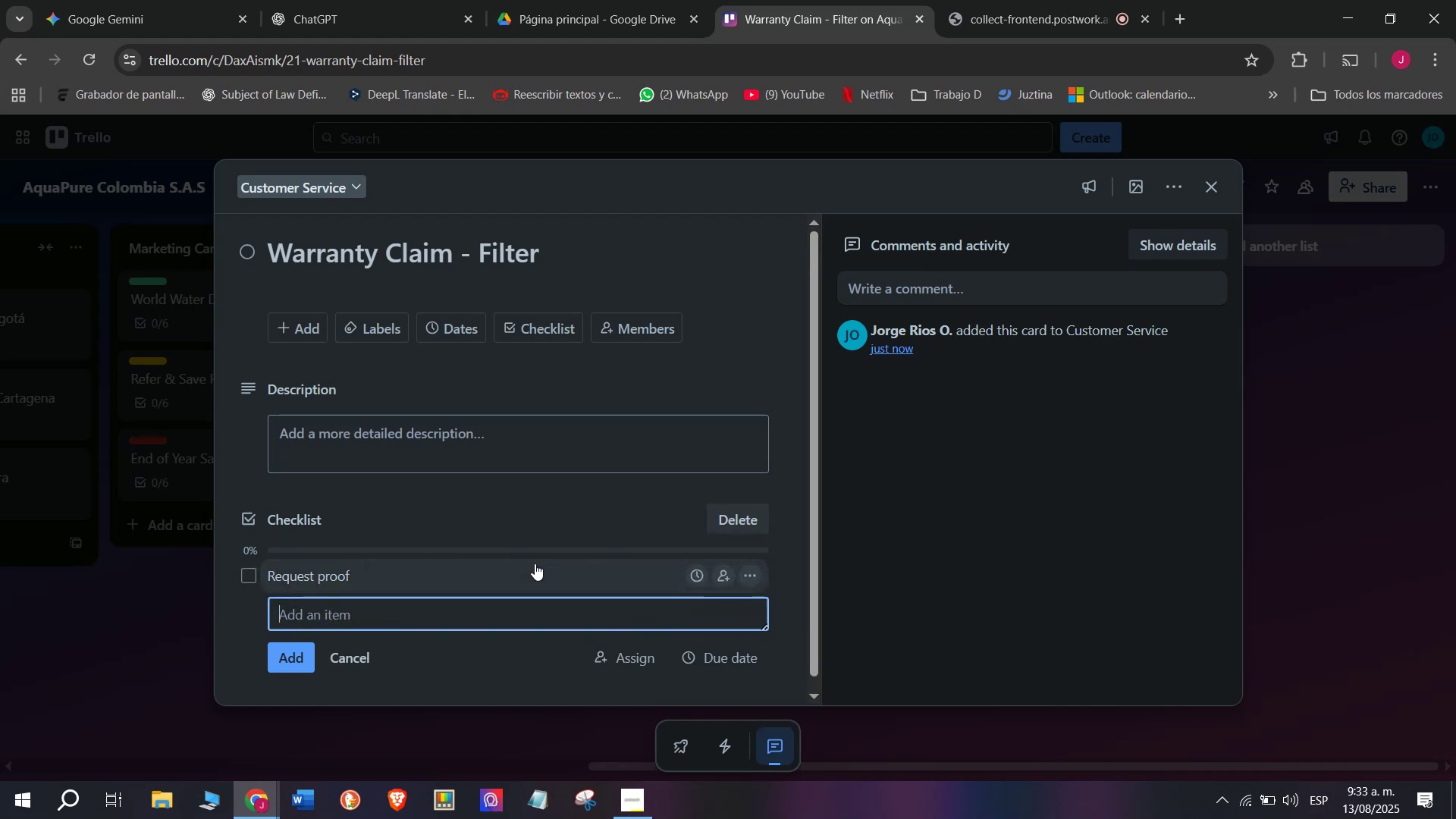 
type(Verify warrahnty)
key(Backspace)
key(Backspace)
key(Backspace)
key(Backspace)
type(nty)
 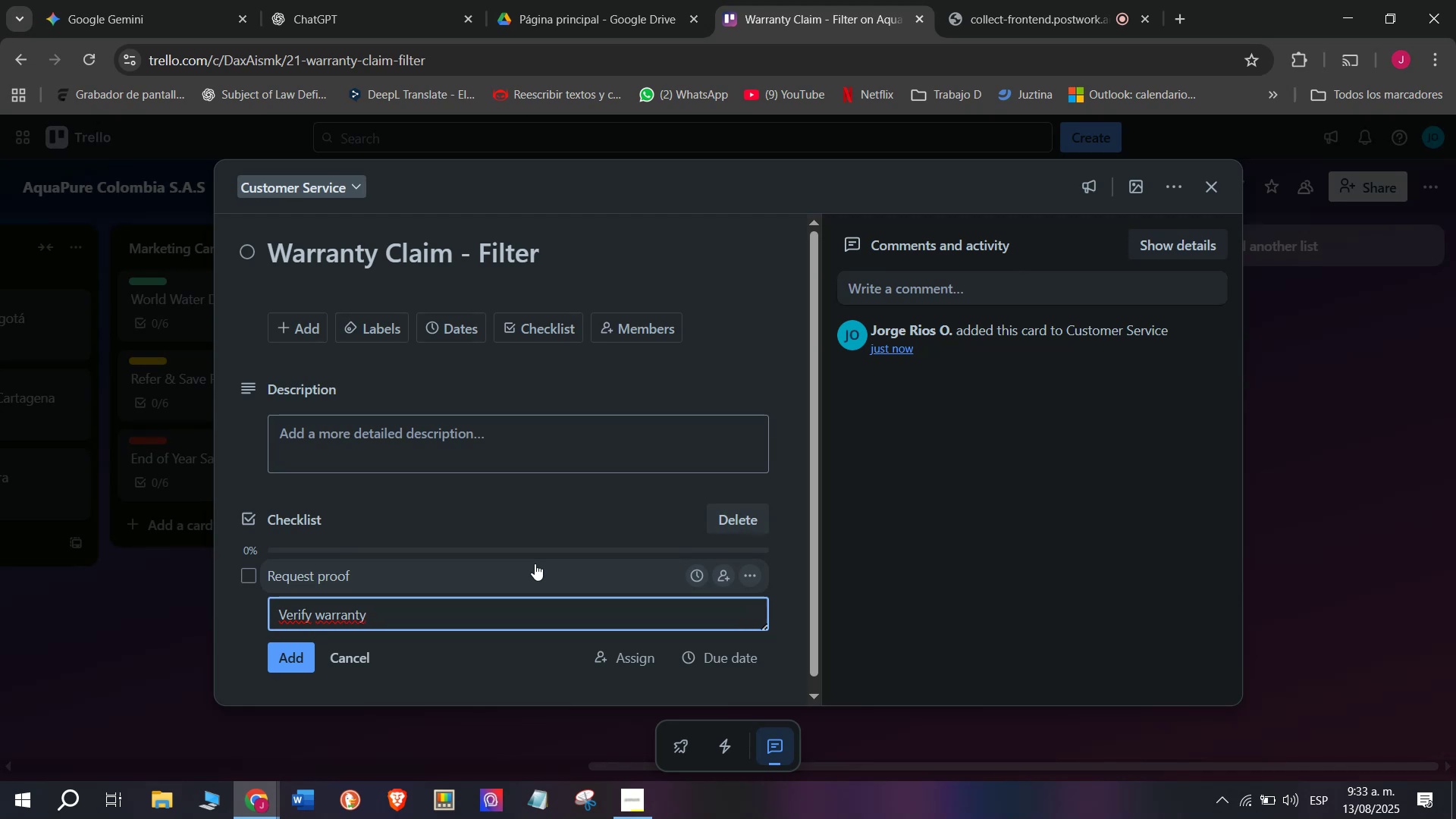 
wait(11.92)
 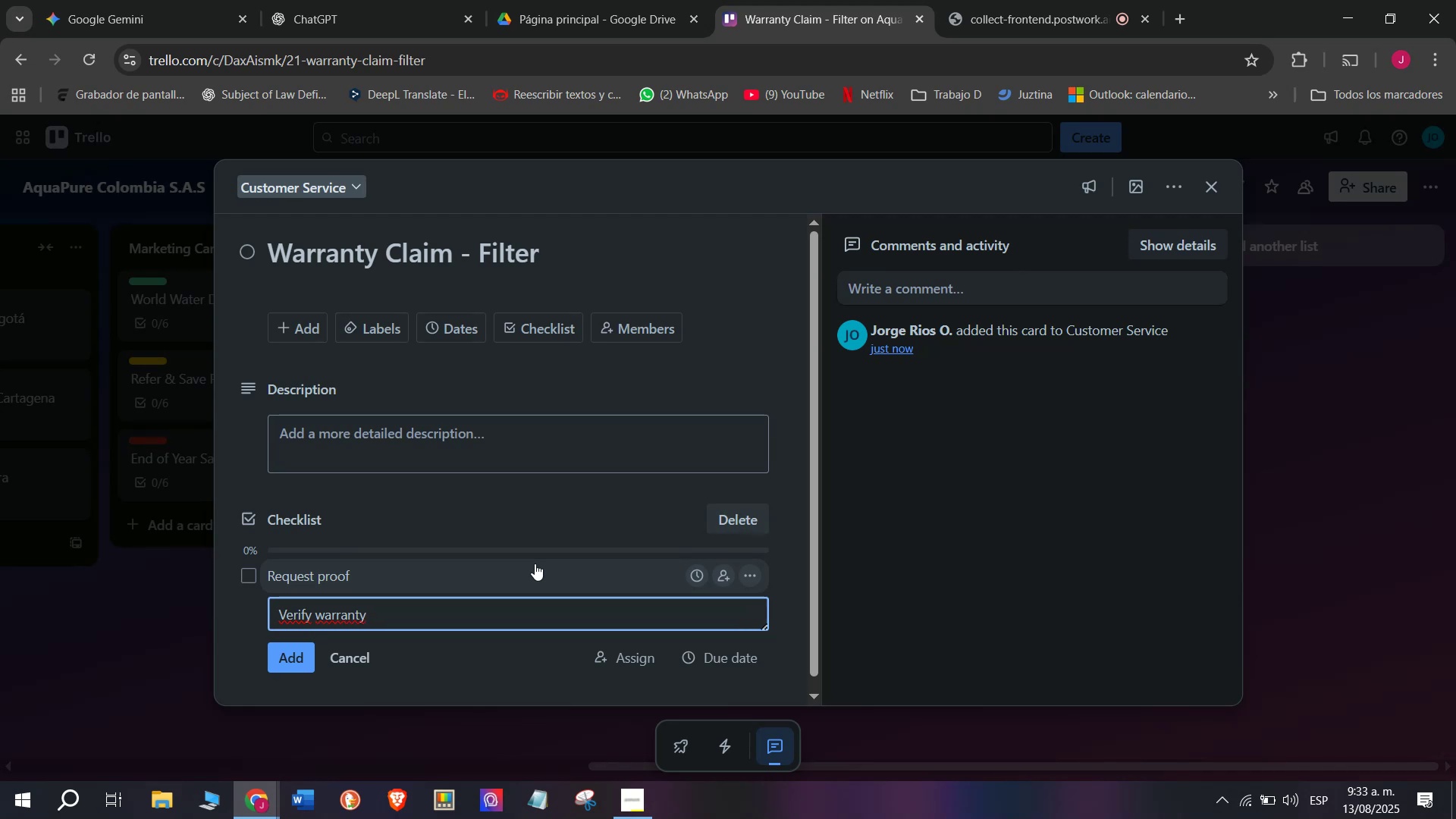 
key(Enter)
 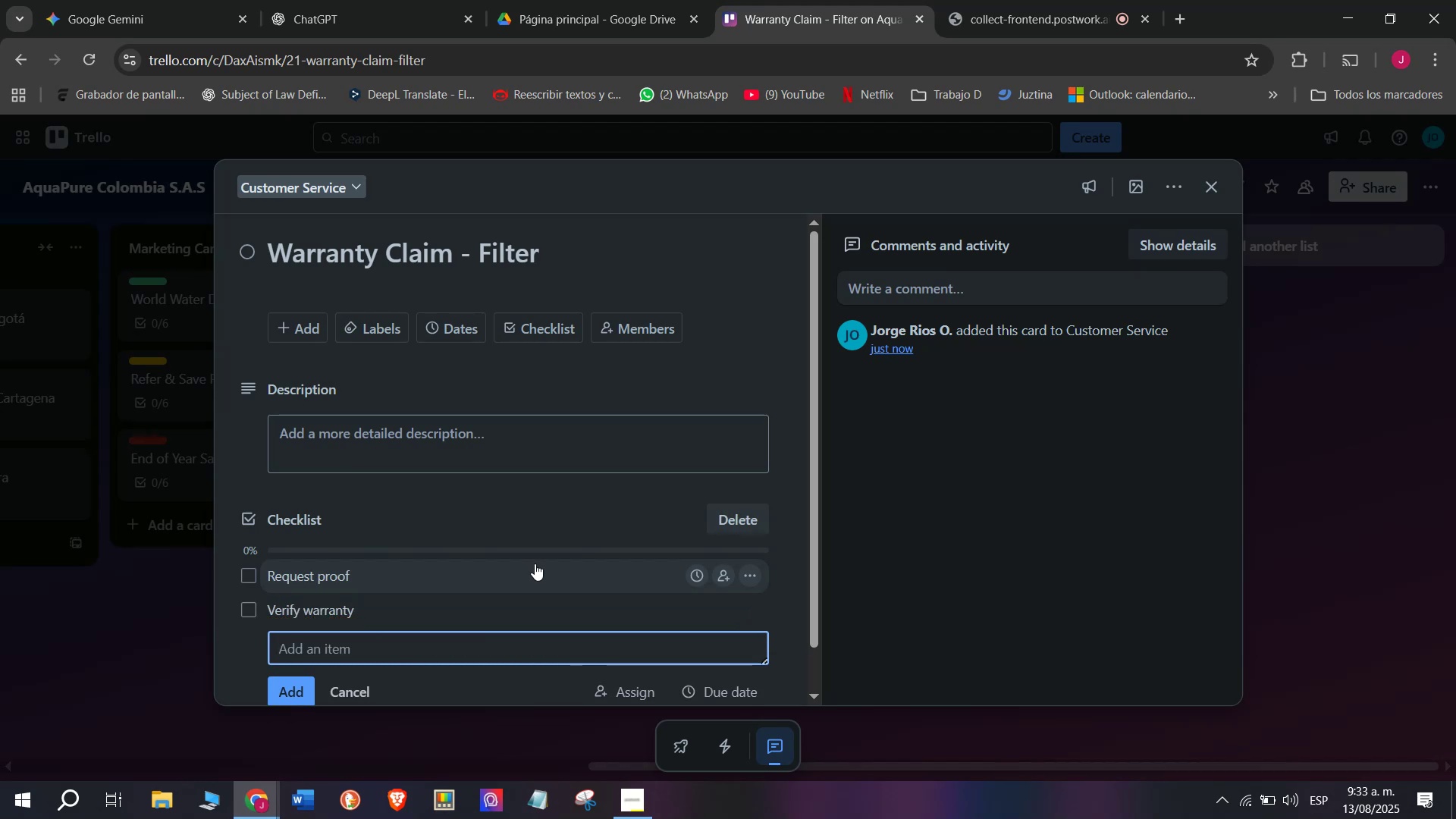 
type(Approve replacement)
key(Backspace)
key(Backspace)
type(nt)
 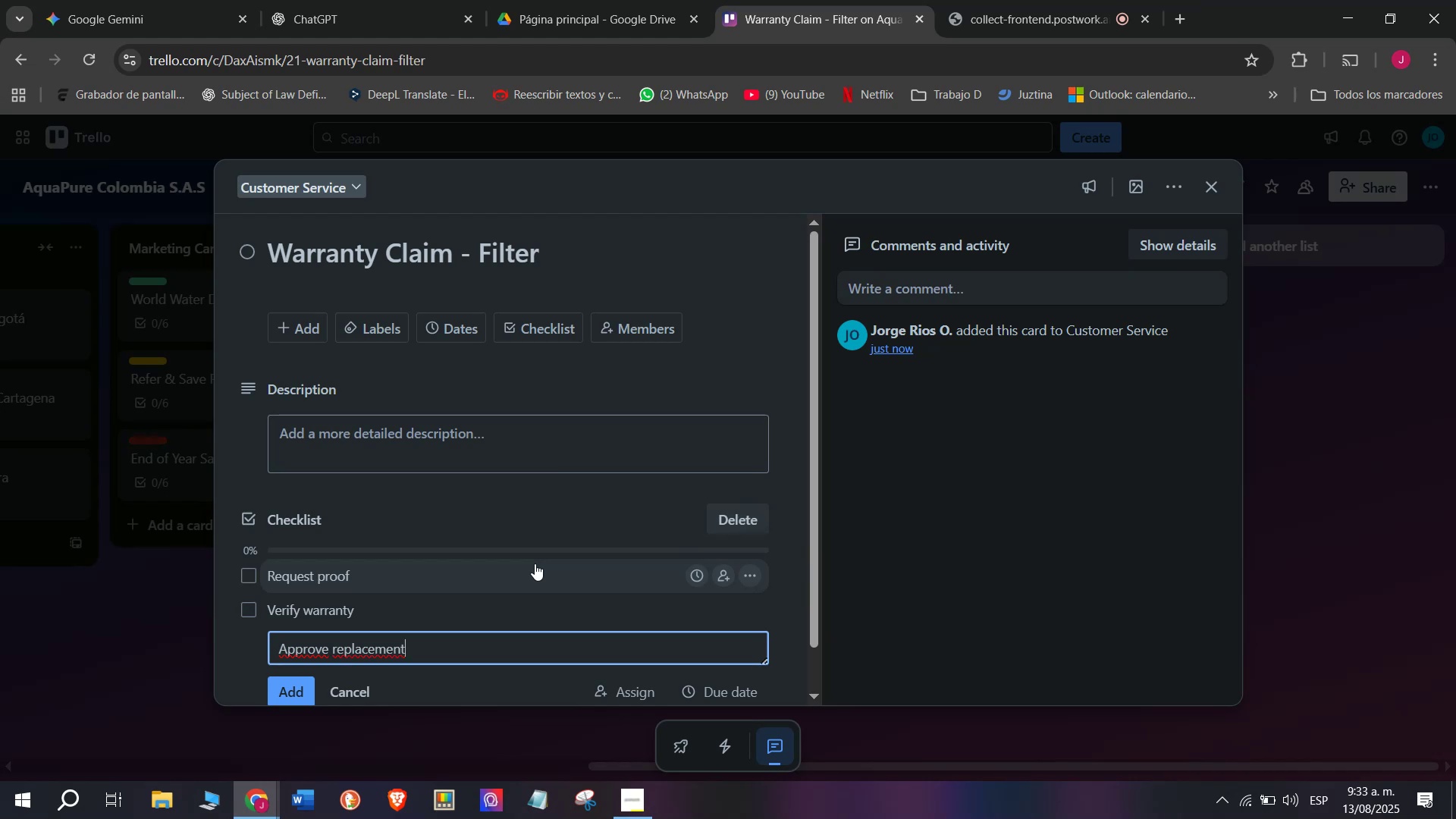 
key(Enter)
 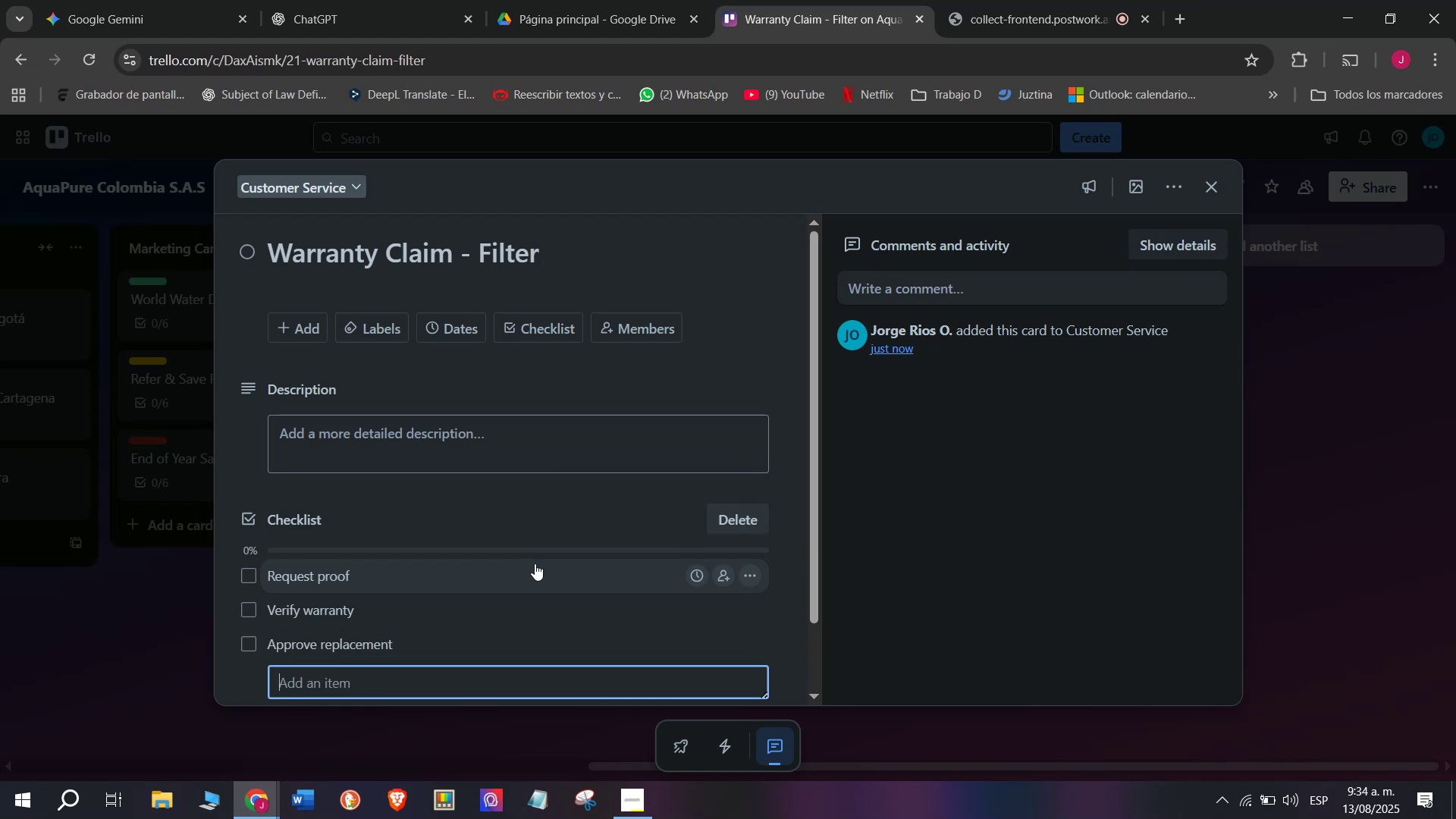 
key(CapsLock)
 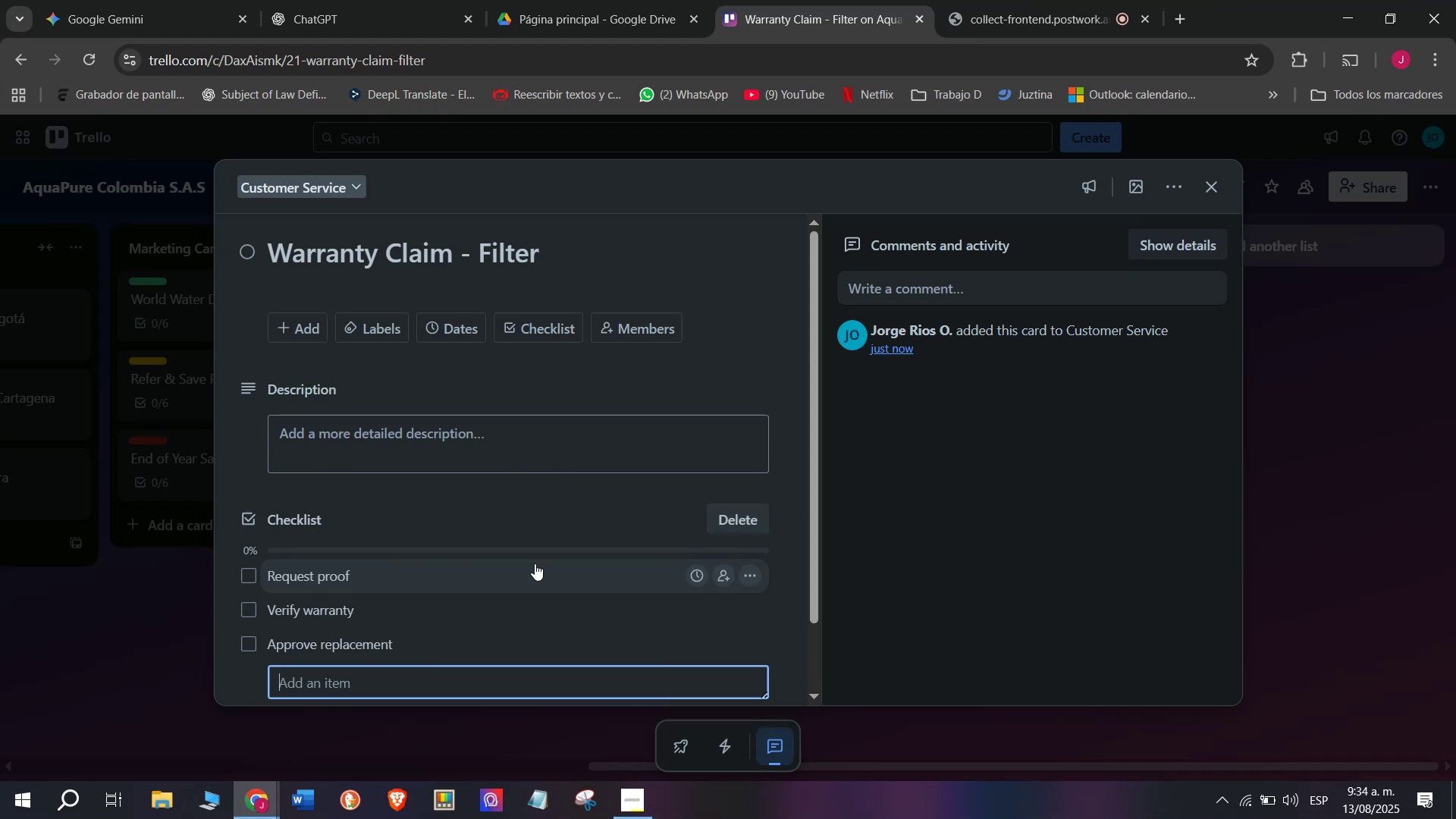 
type(Schedule service)
 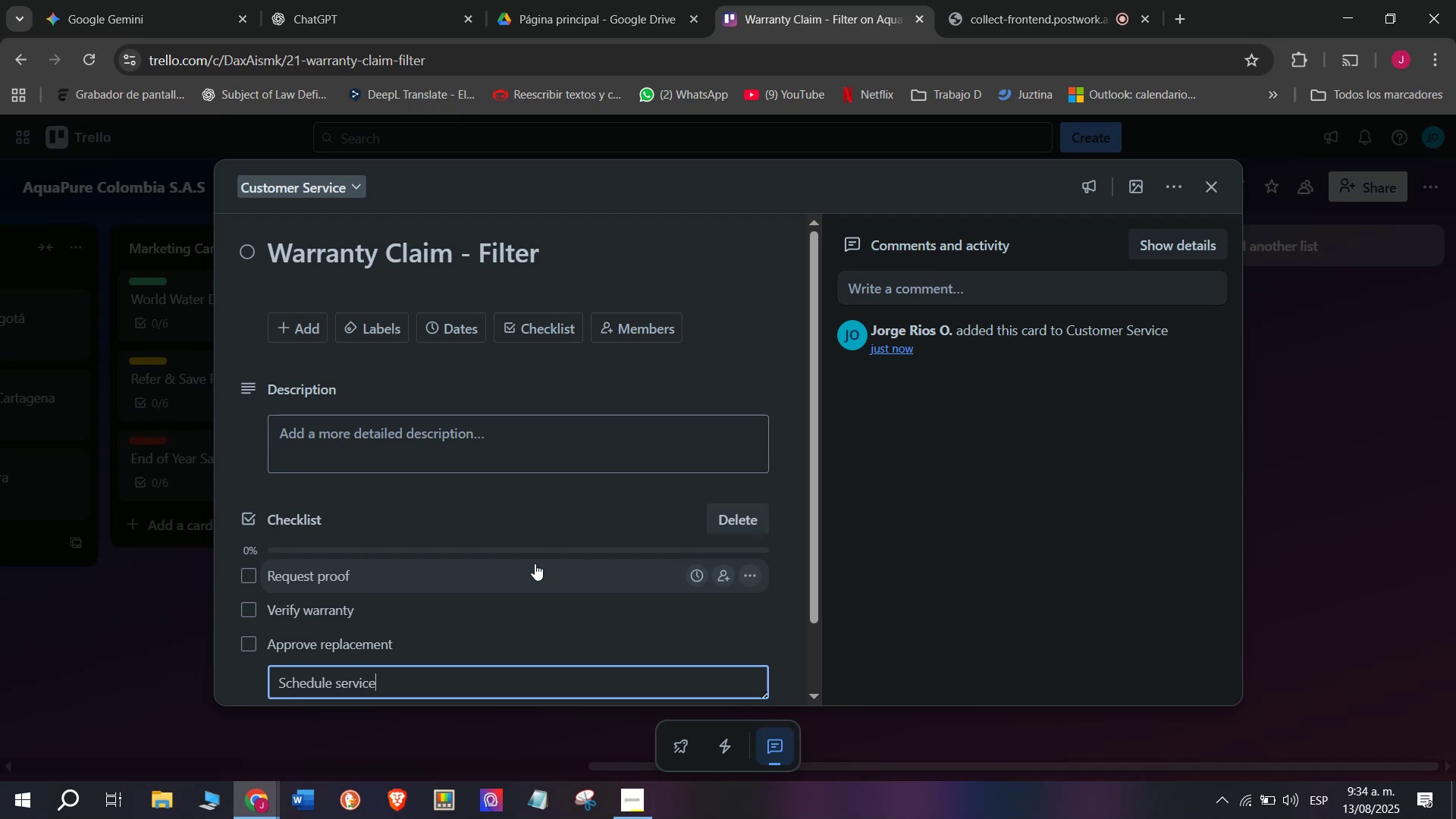 
key(Enter)
 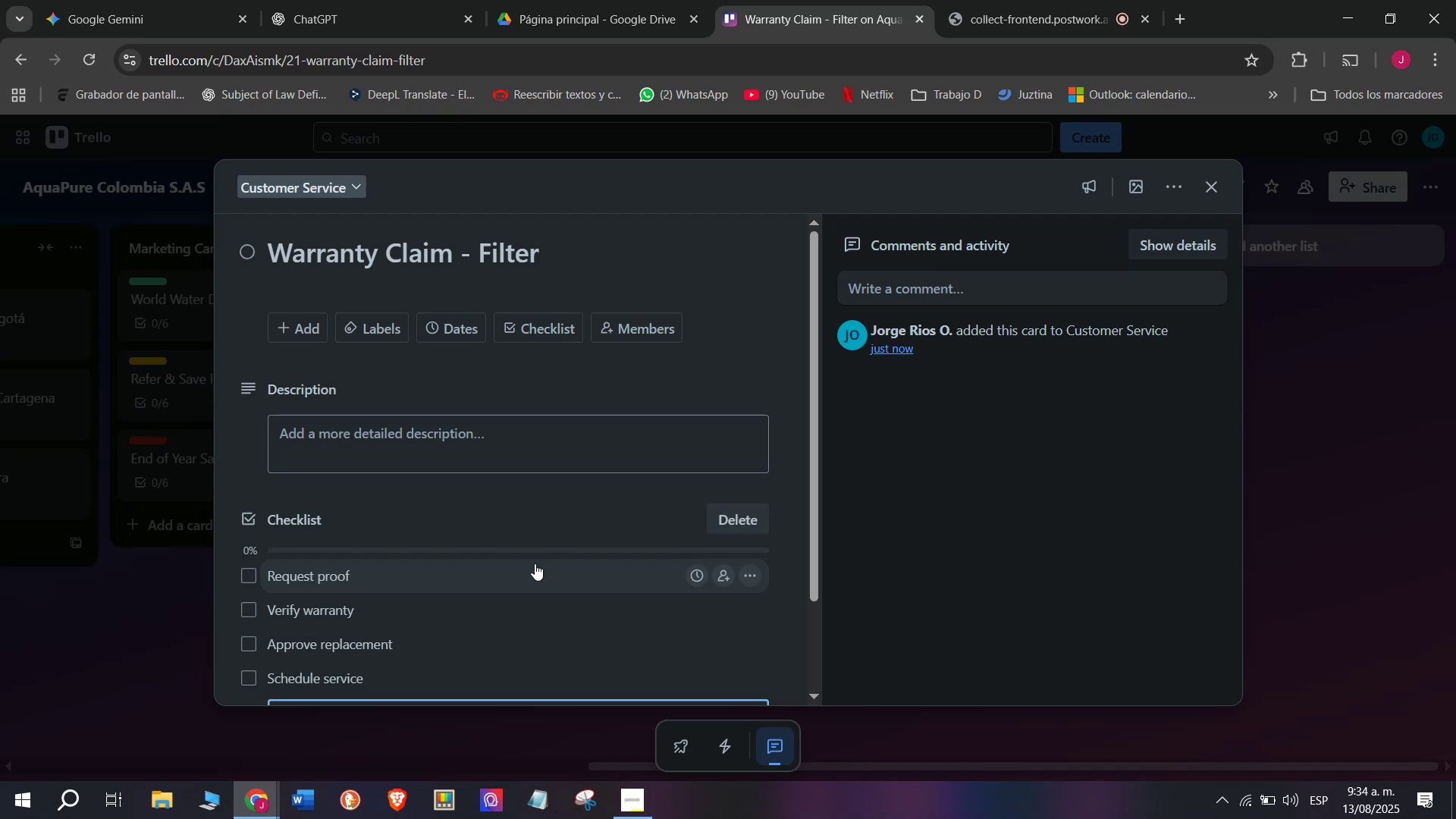 
scroll: coordinate [531, 566], scroll_direction: down, amount: 1.0
 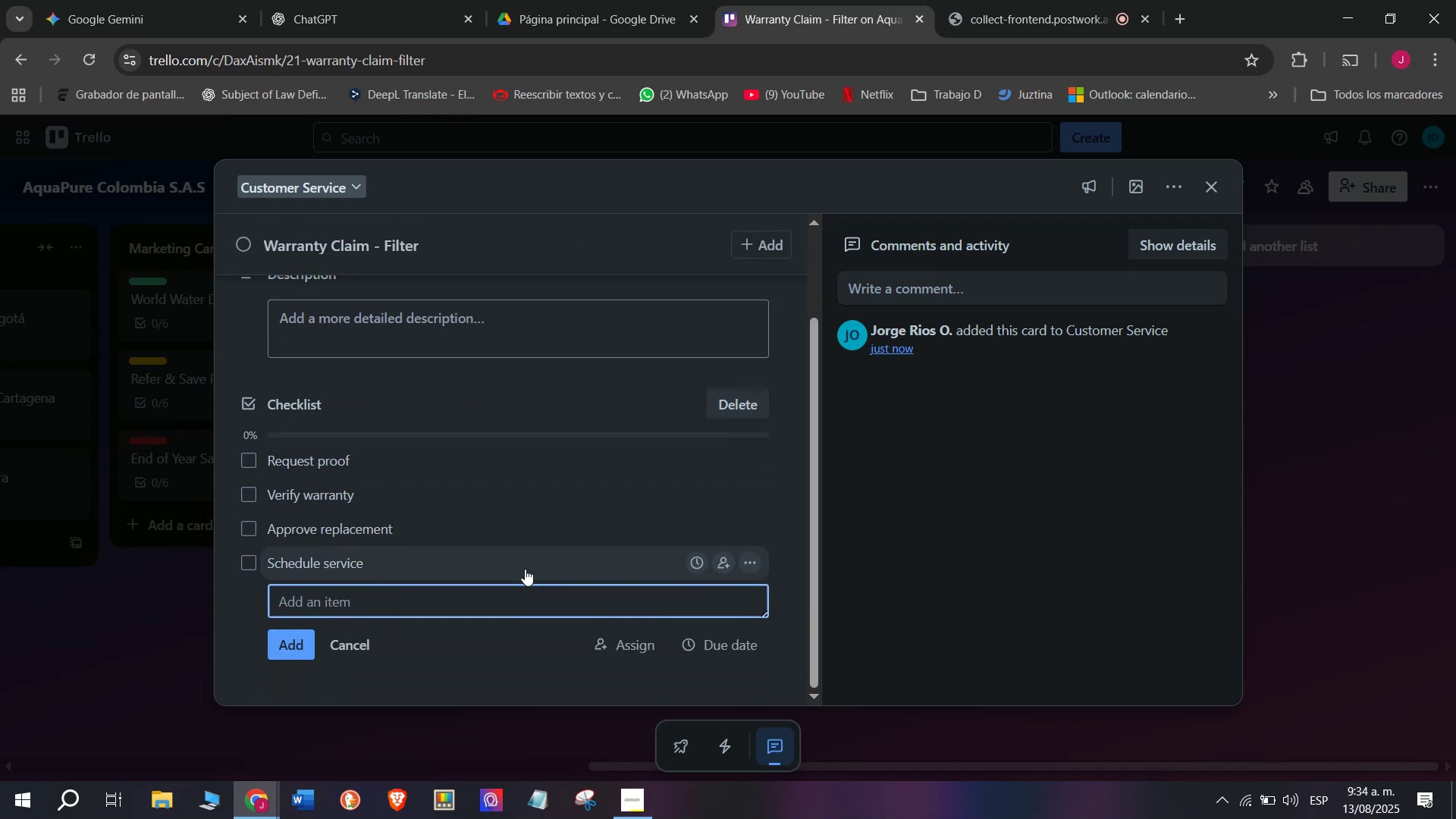 
type(Notify client)
 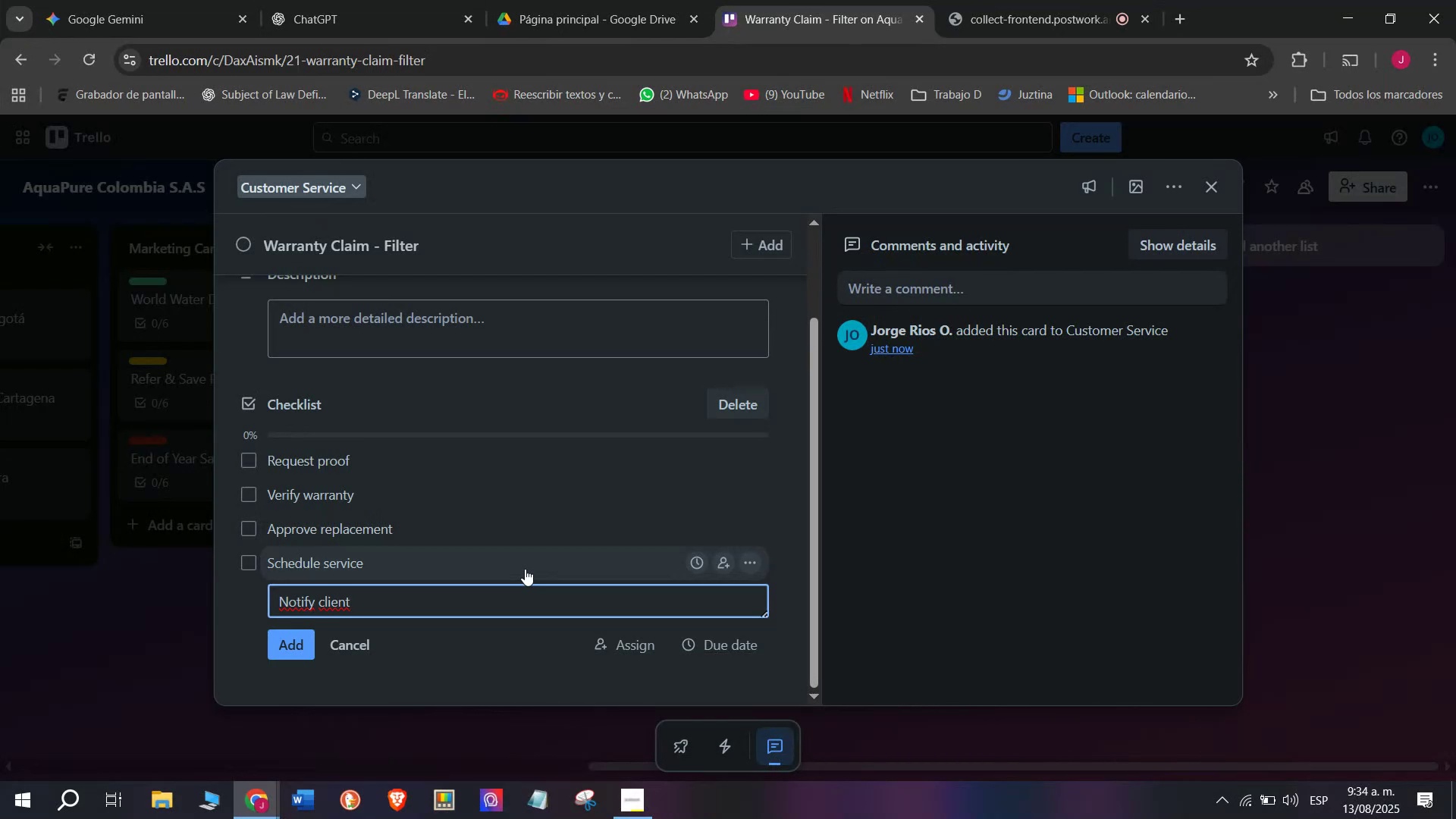 
key(Space)
 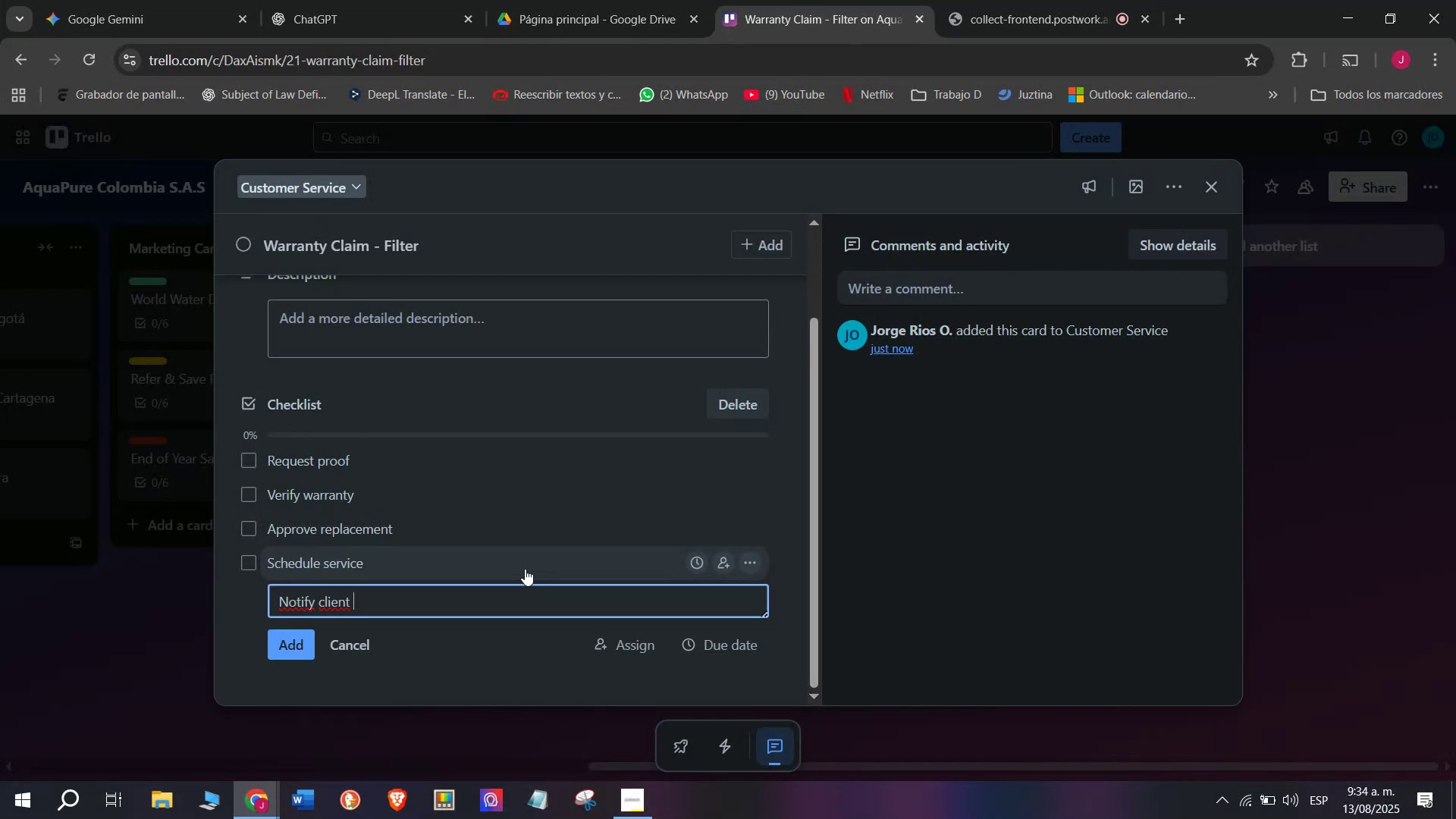 
key(Enter)
 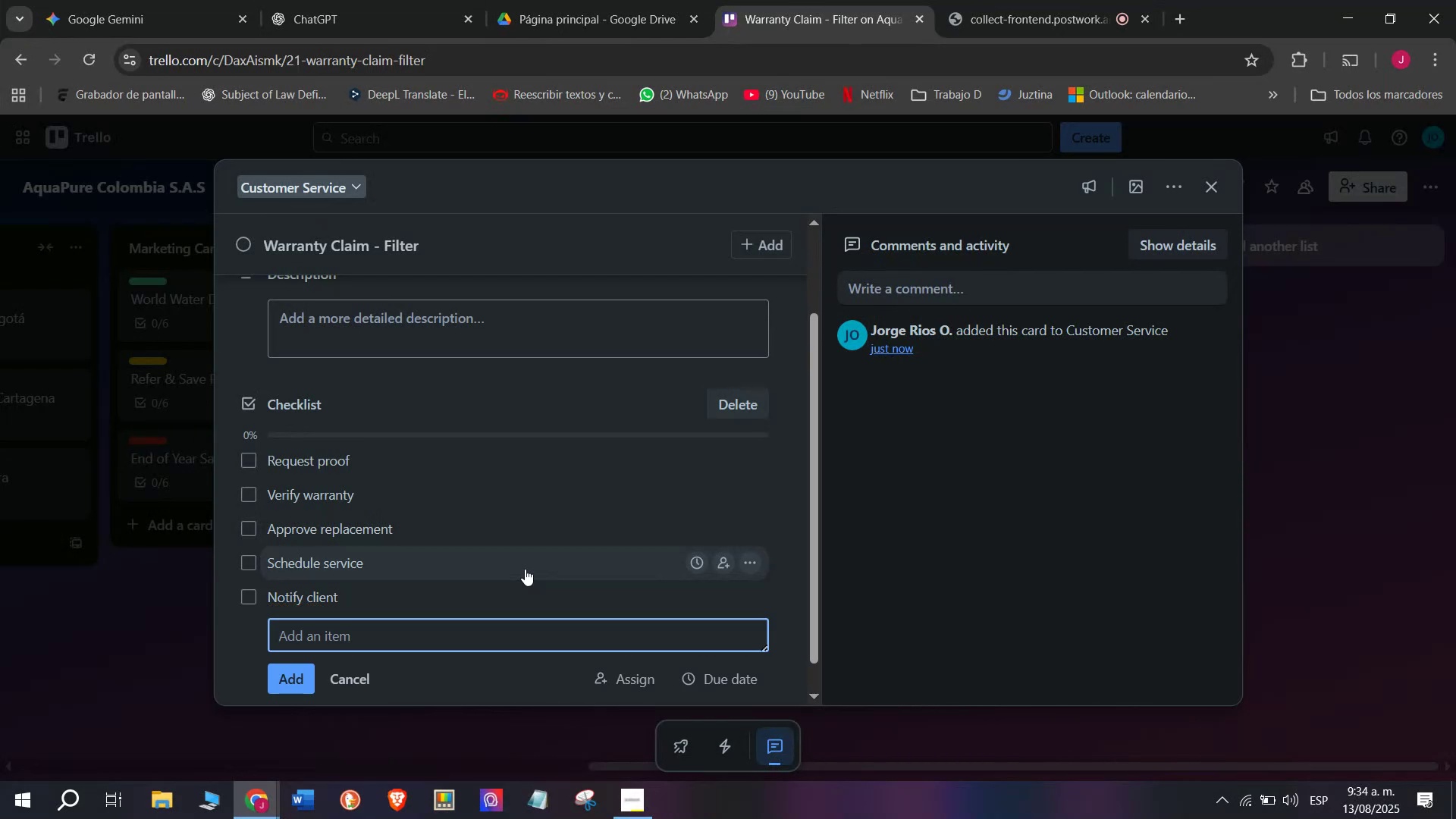 
type(Close case)
 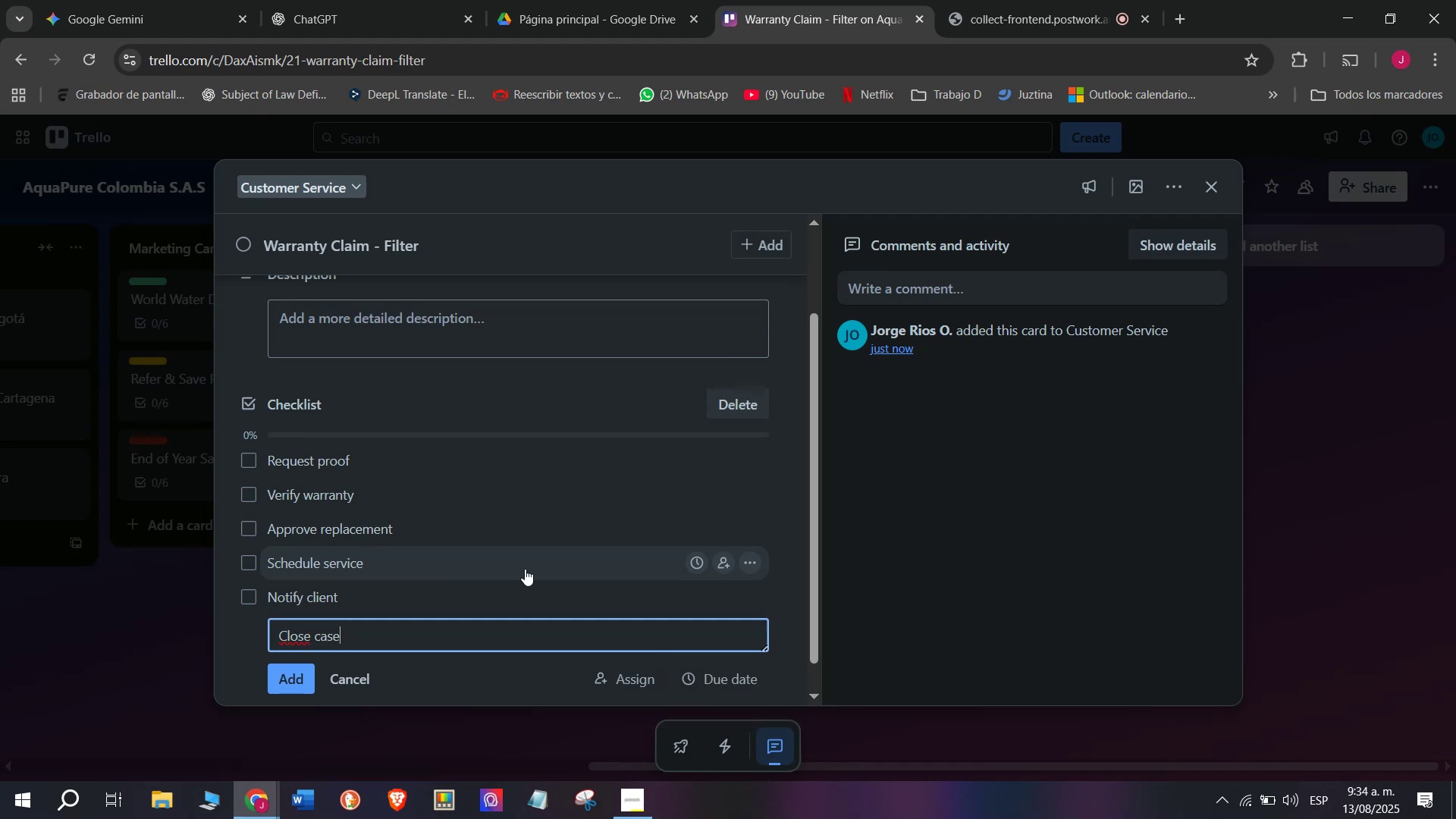 
key(Enter)
 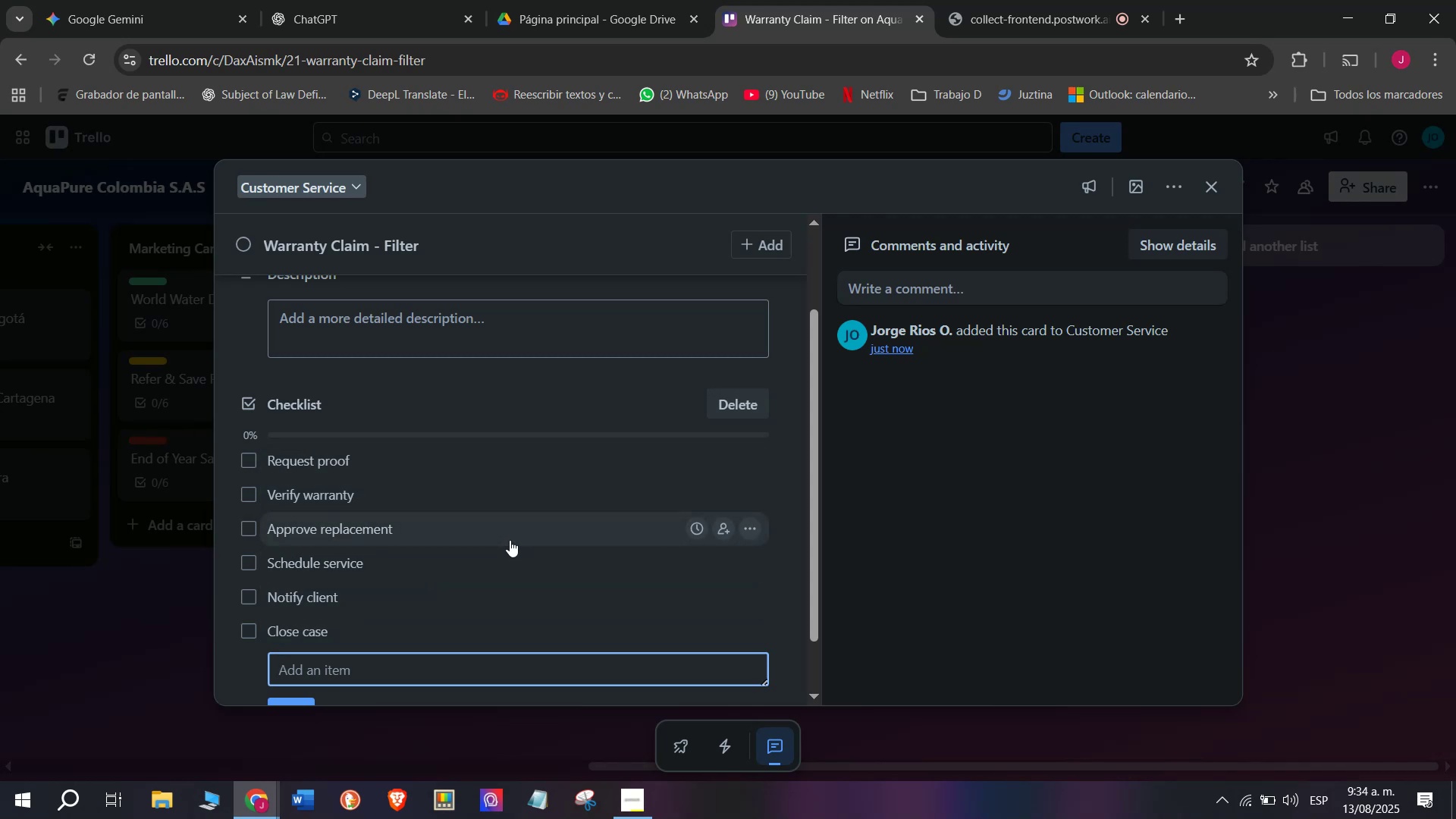 
wait(17.95)
 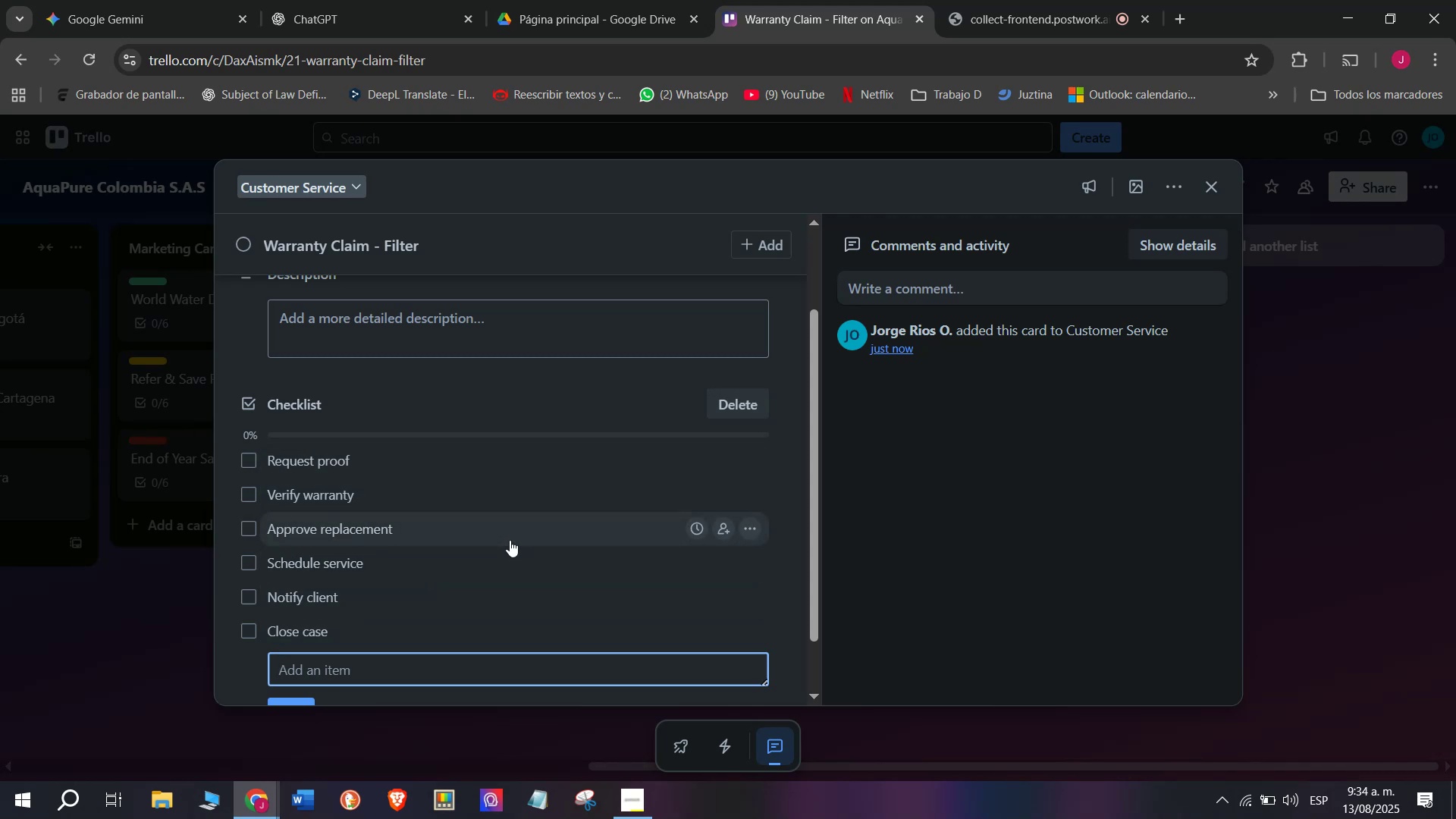 
scroll: coordinate [477, 545], scroll_direction: down, amount: 3.0
 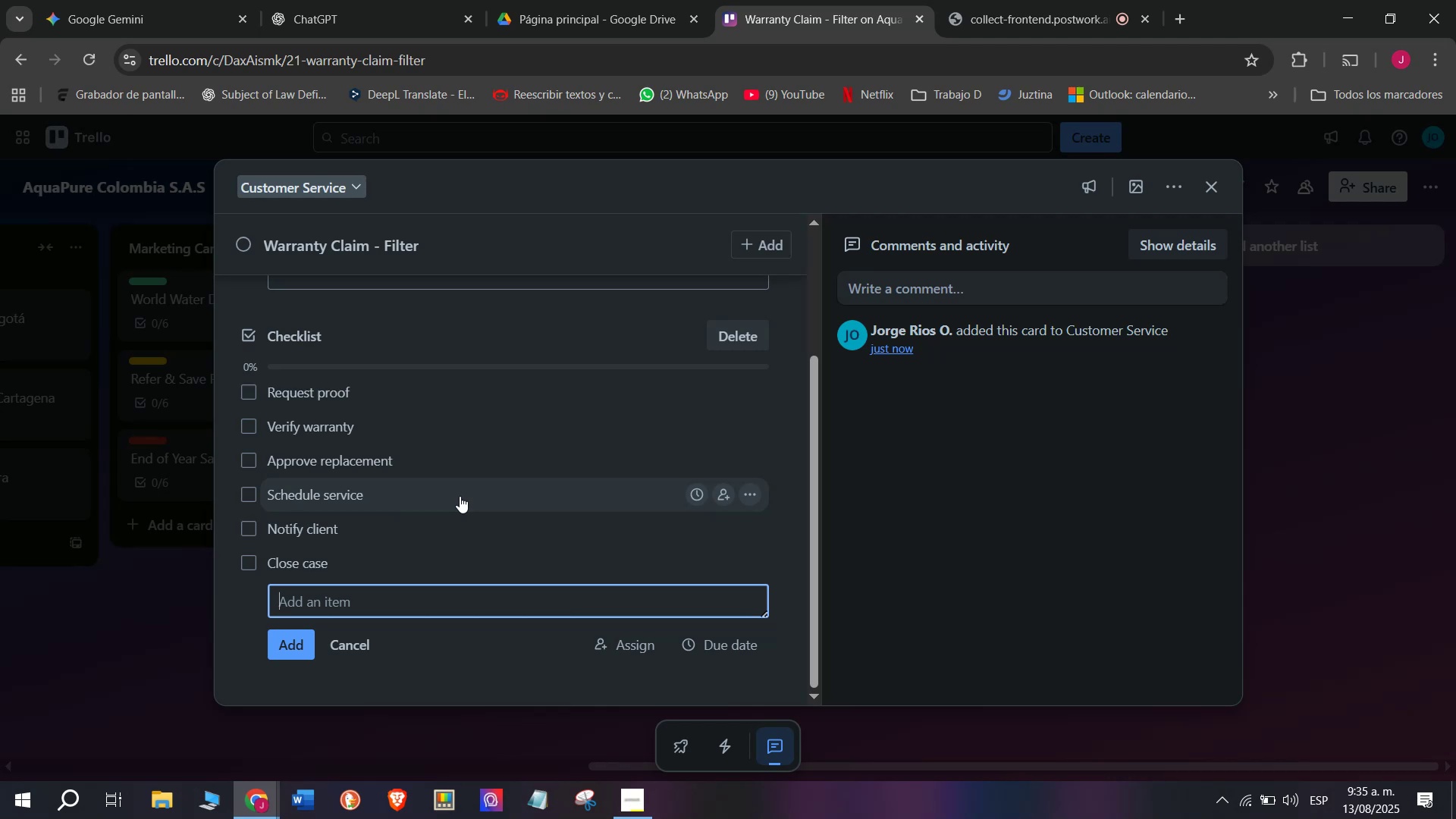 
wait(17.53)
 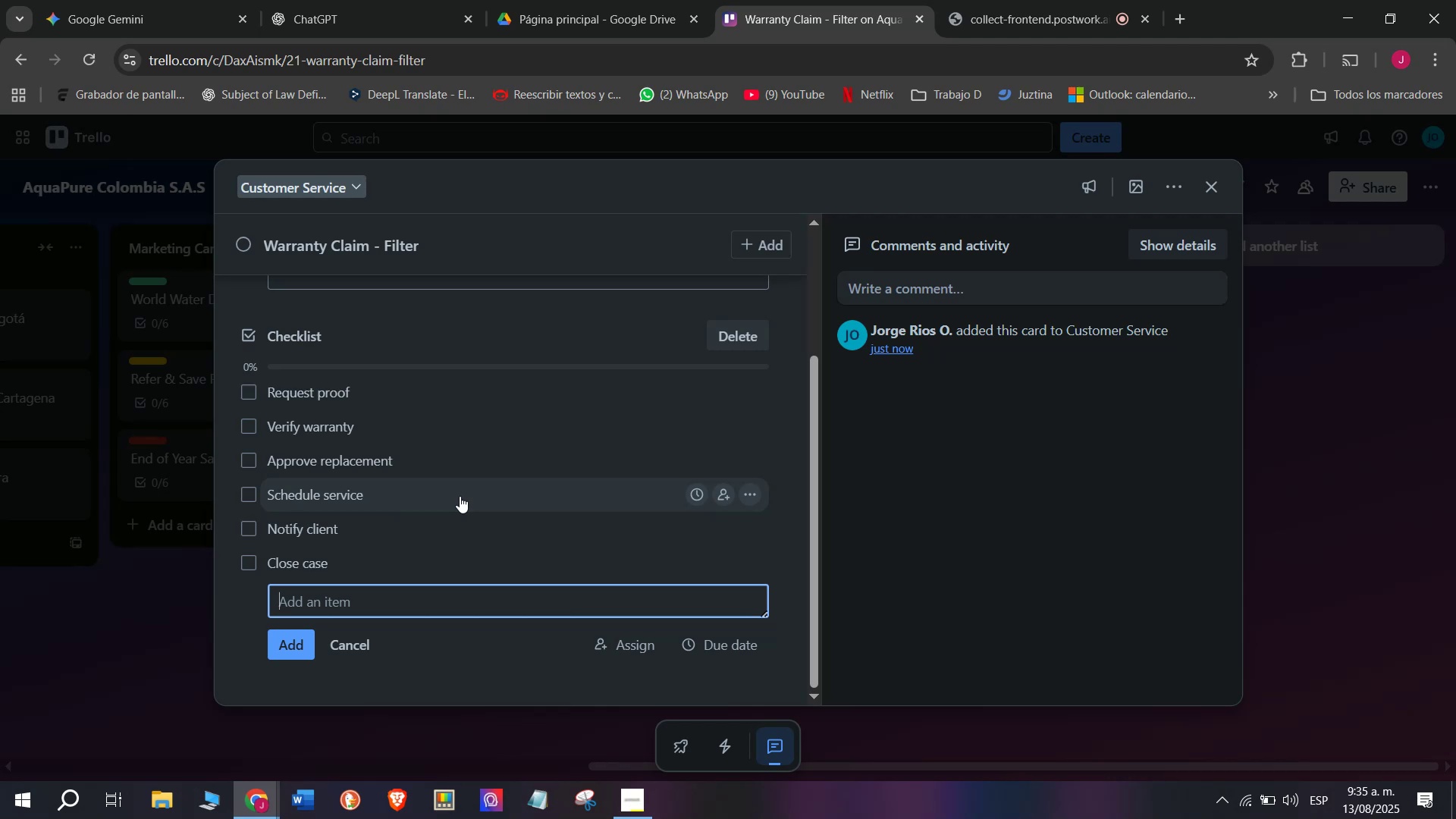 
scroll: coordinate [670, 467], scroll_direction: up, amount: 3.0
 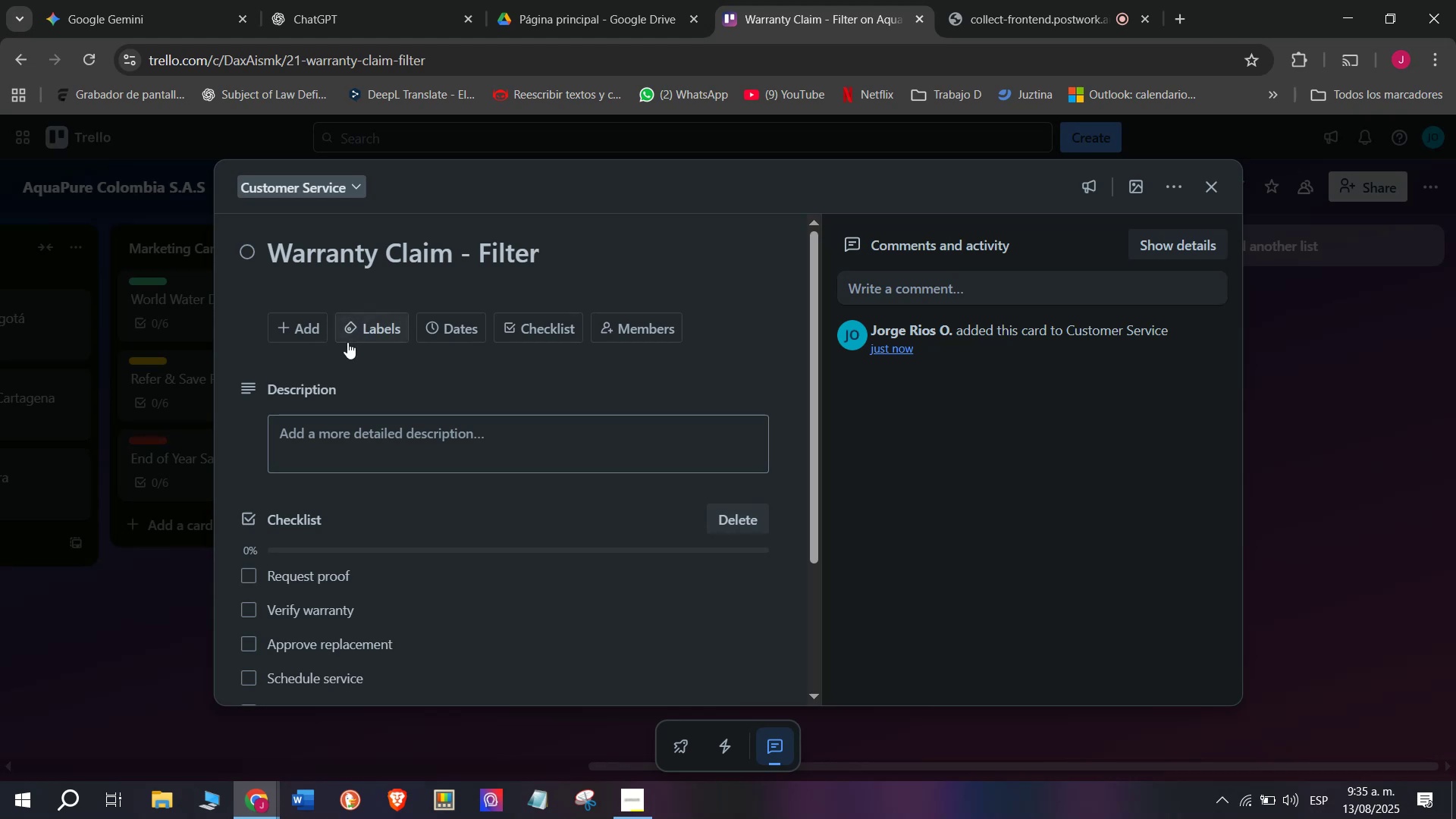 
left_click([359, 325])
 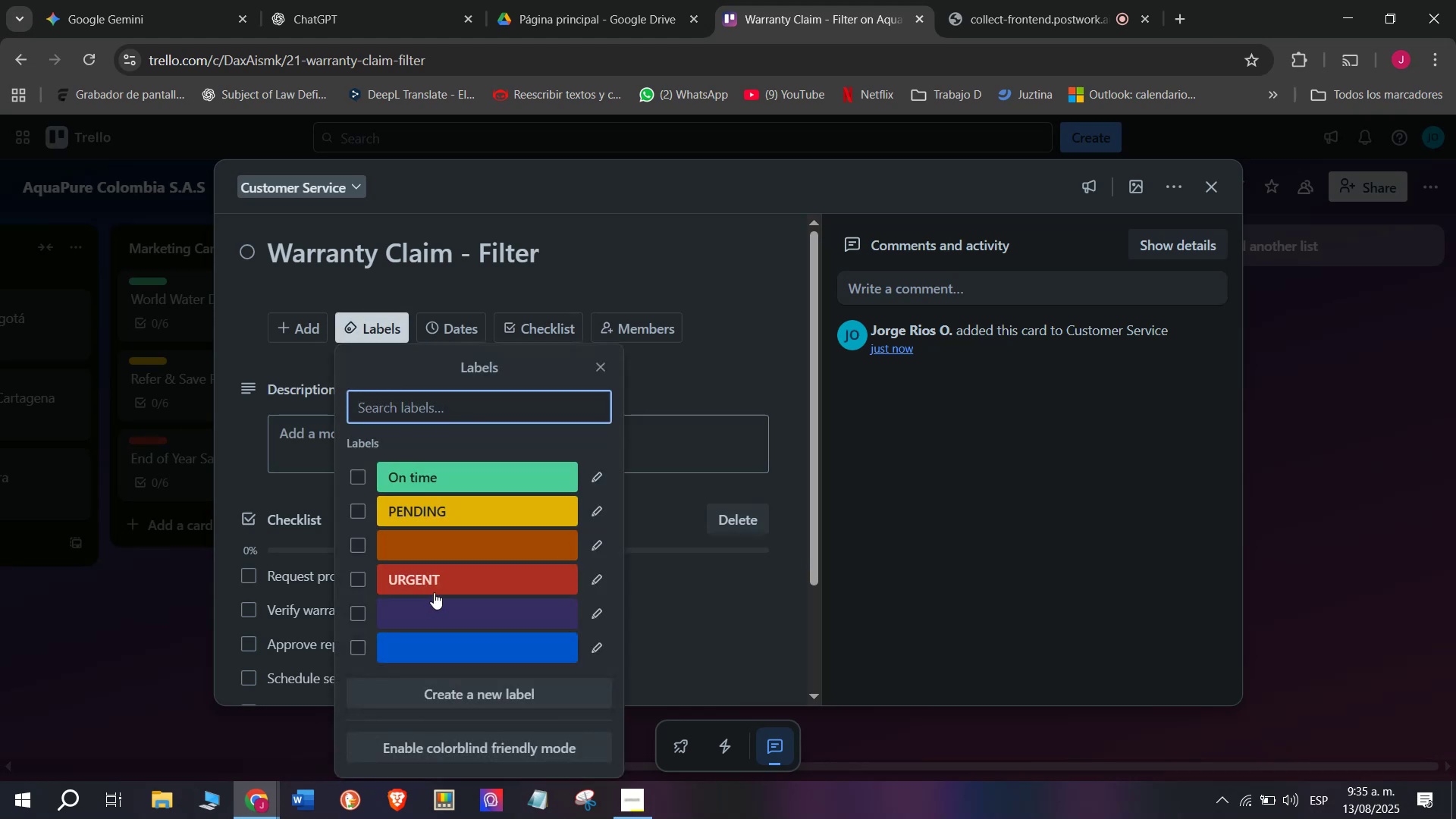 
left_click([450, 572])
 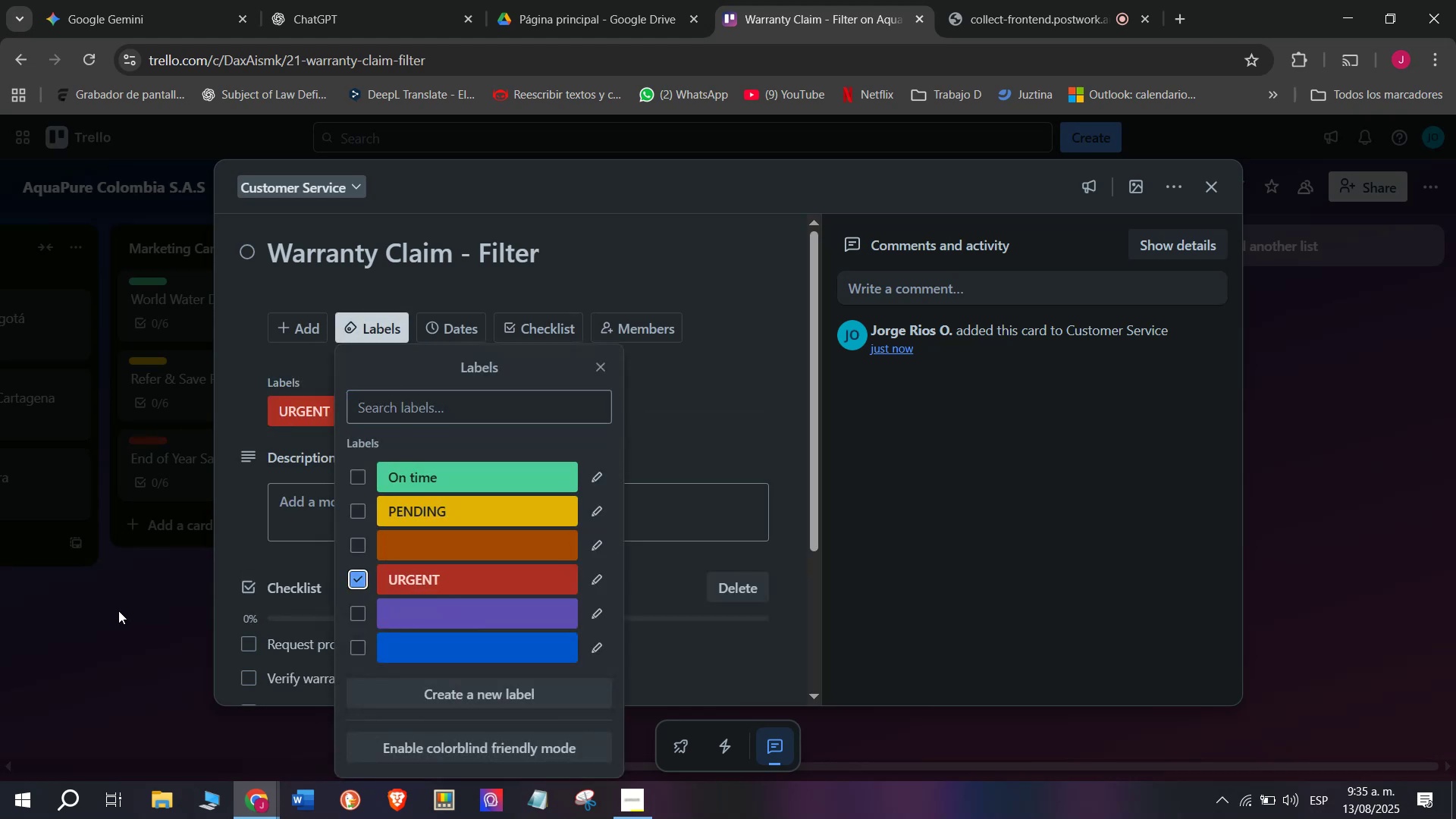 
left_click([118, 610])
 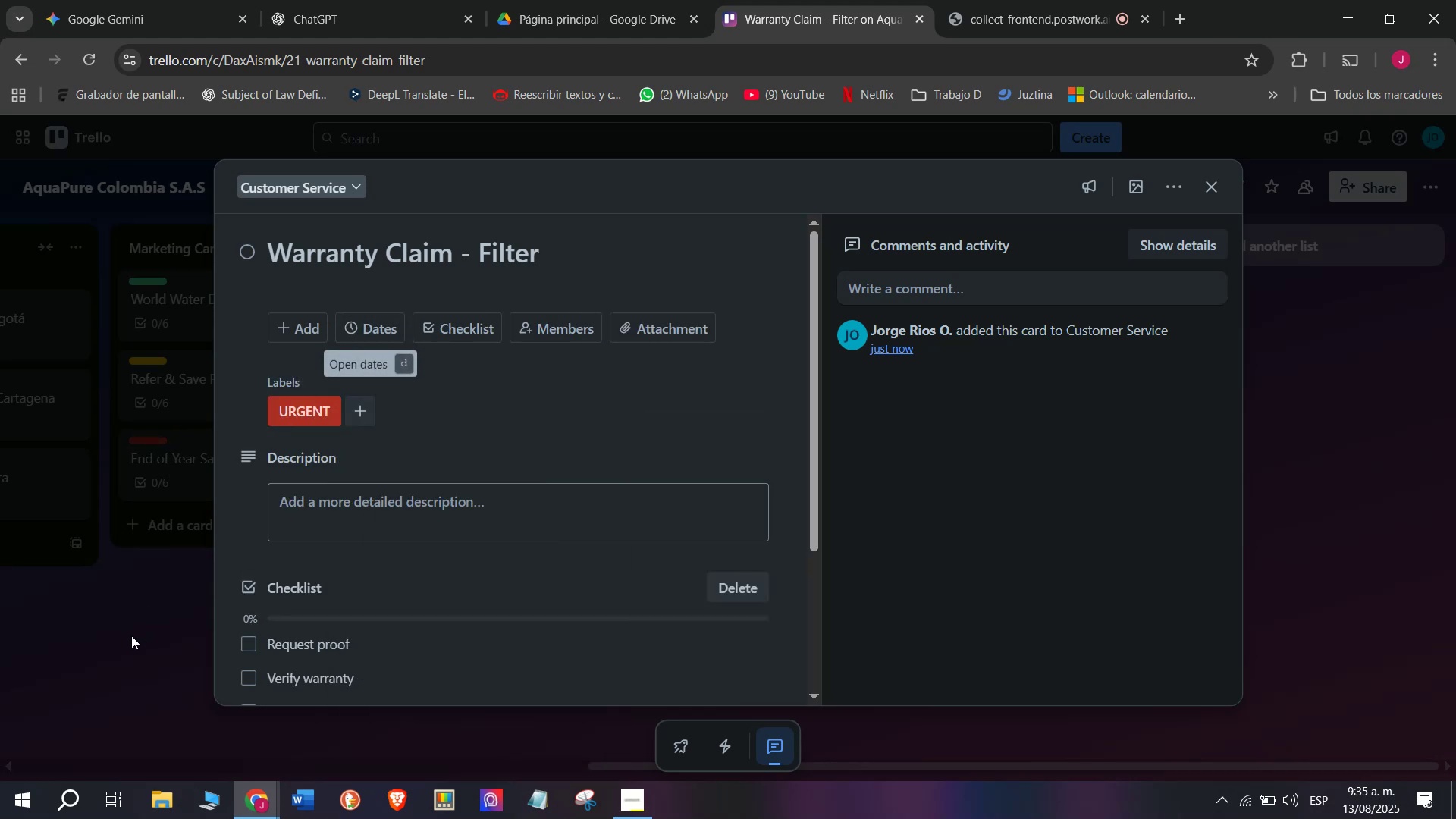 
left_click([131, 635])
 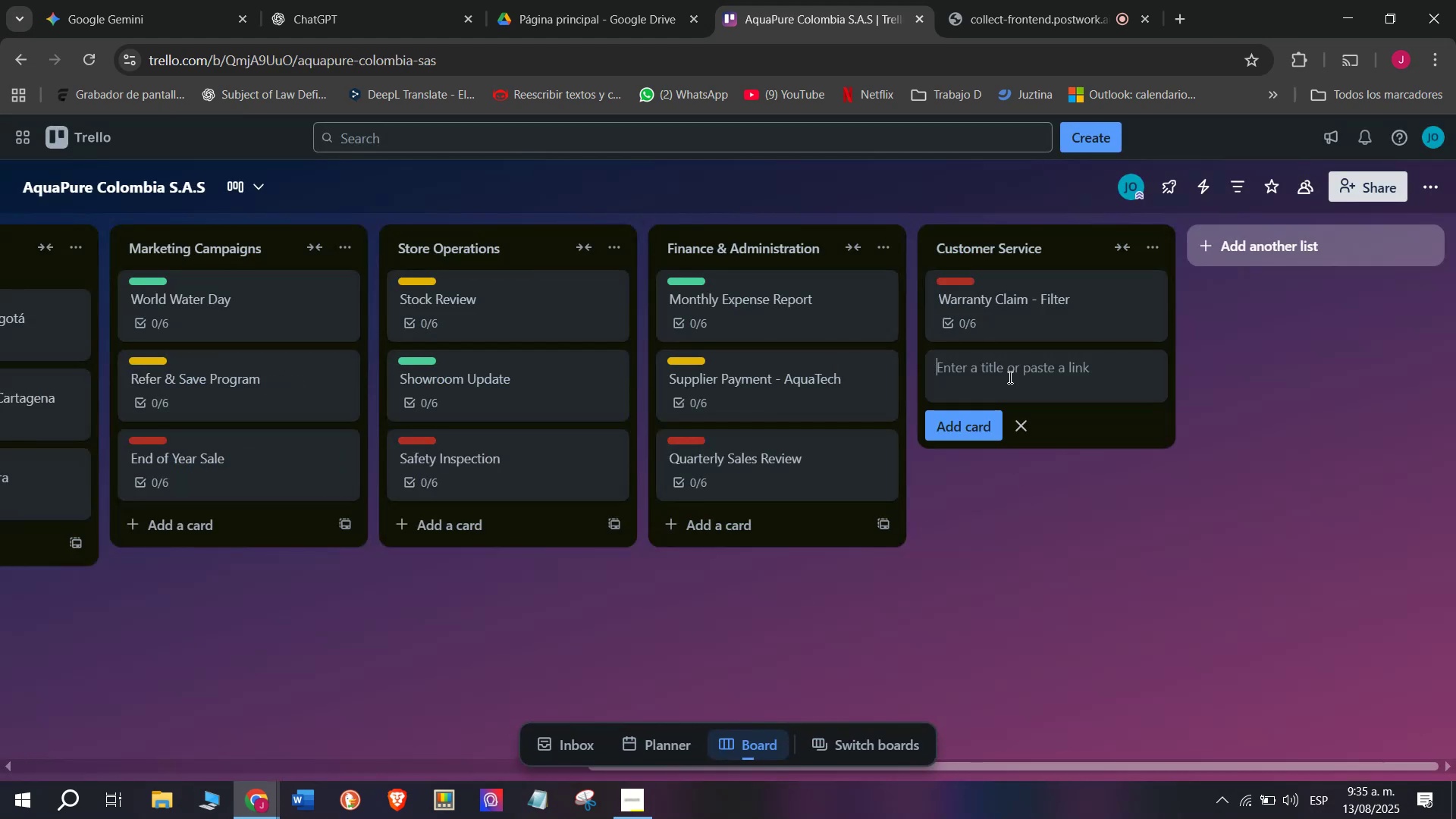 
type(Satis)
 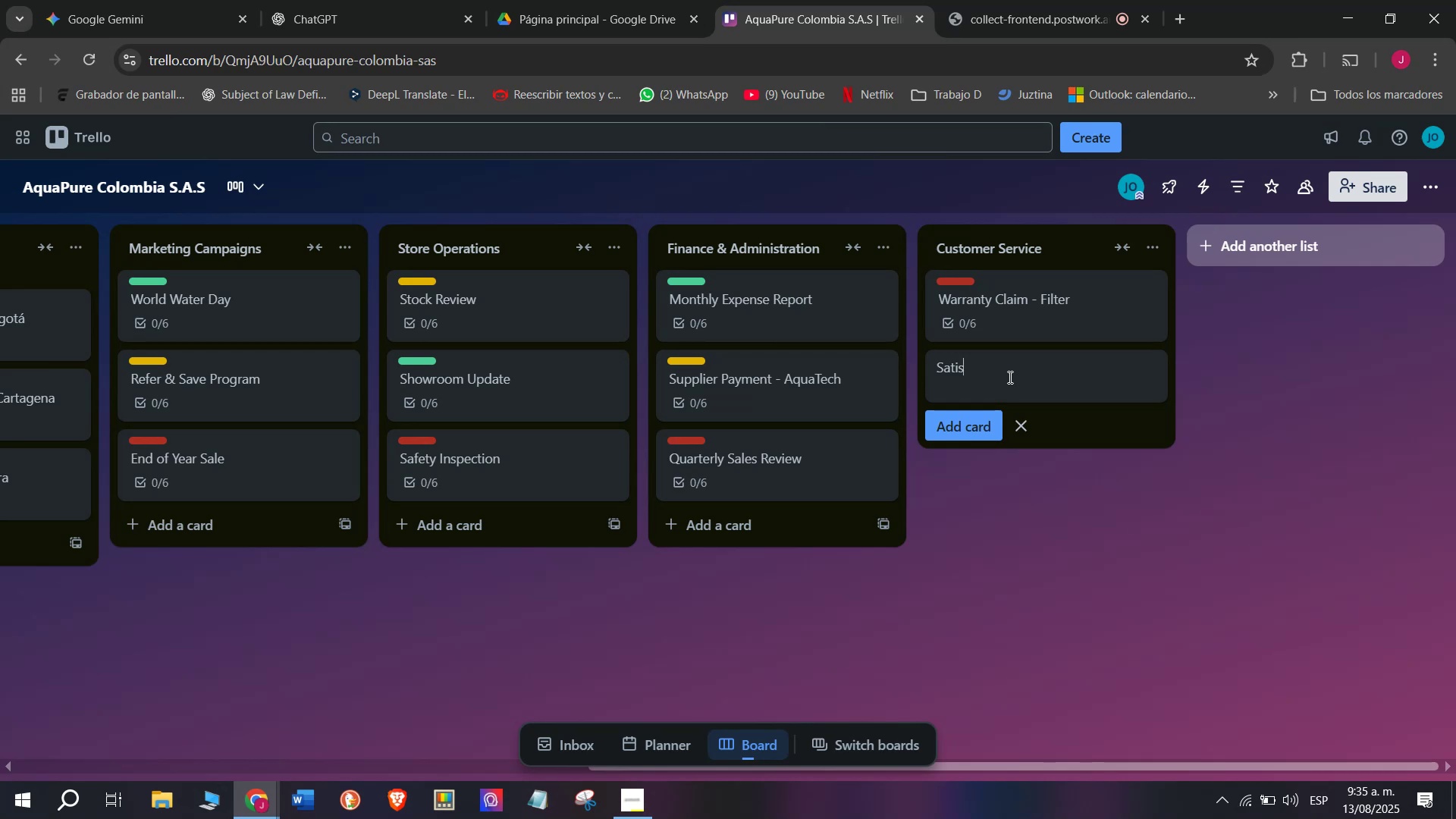 
type(faction Survey )
 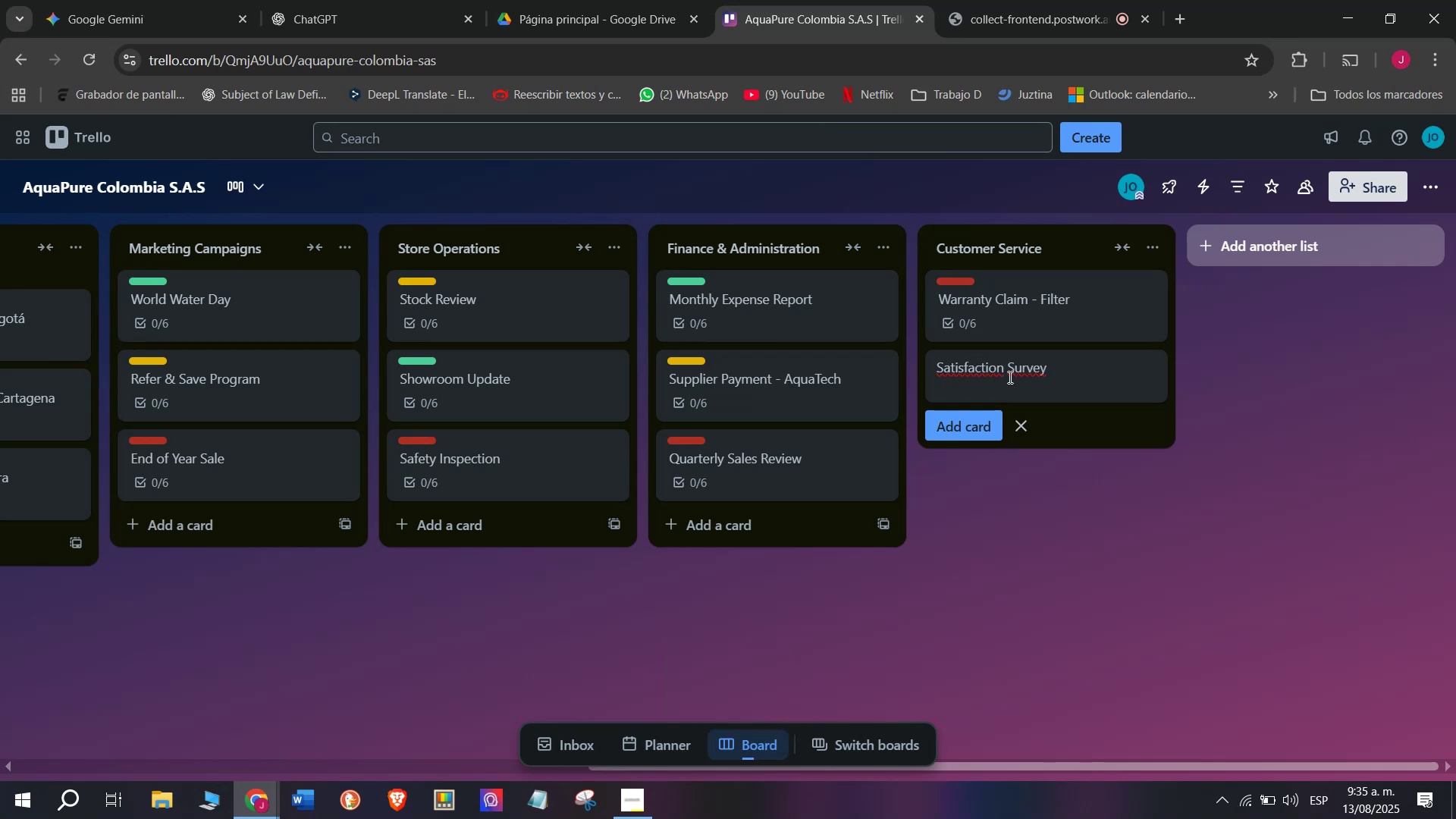 
key(Enter)
 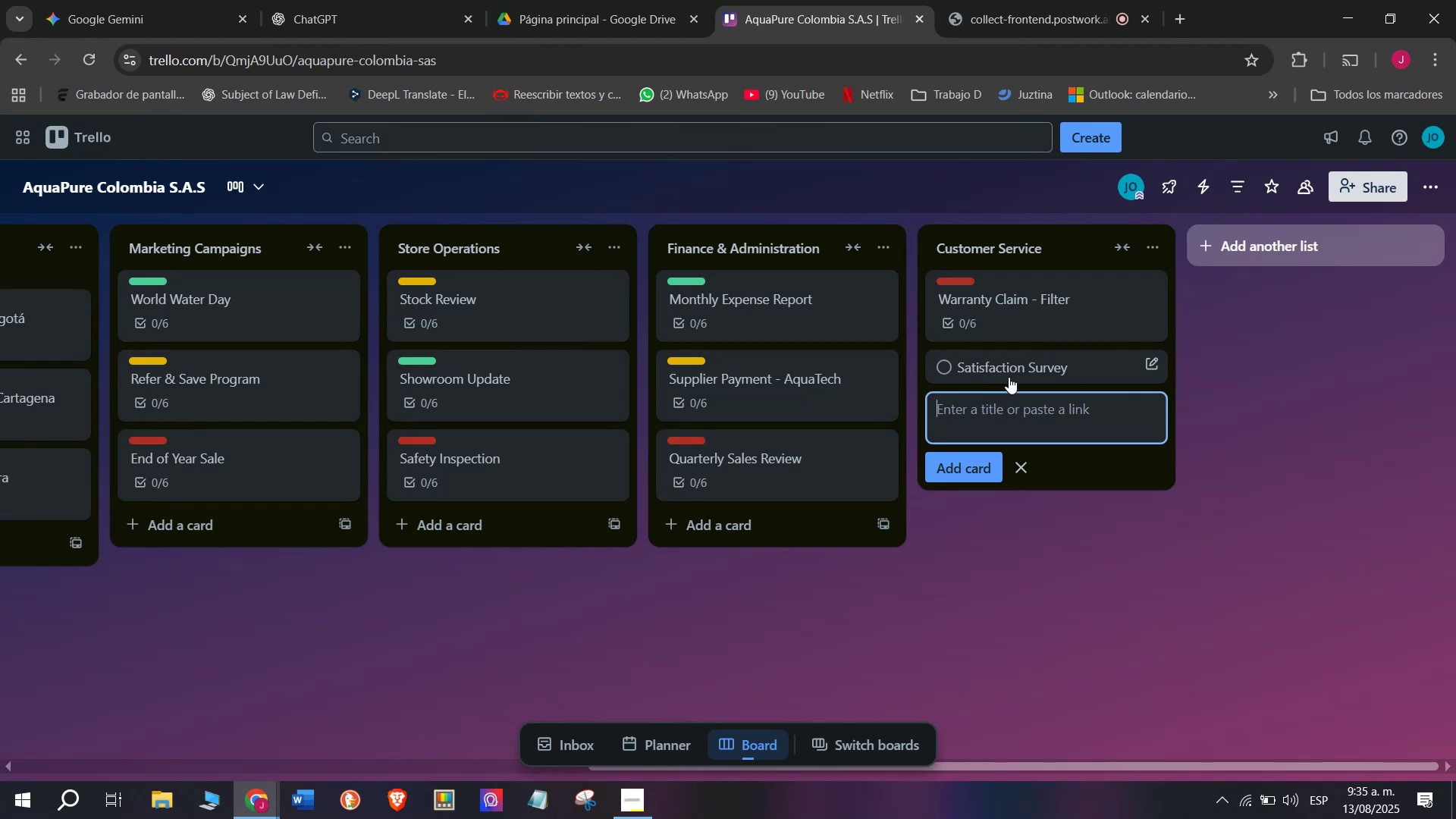 
left_click([1009, 377])
 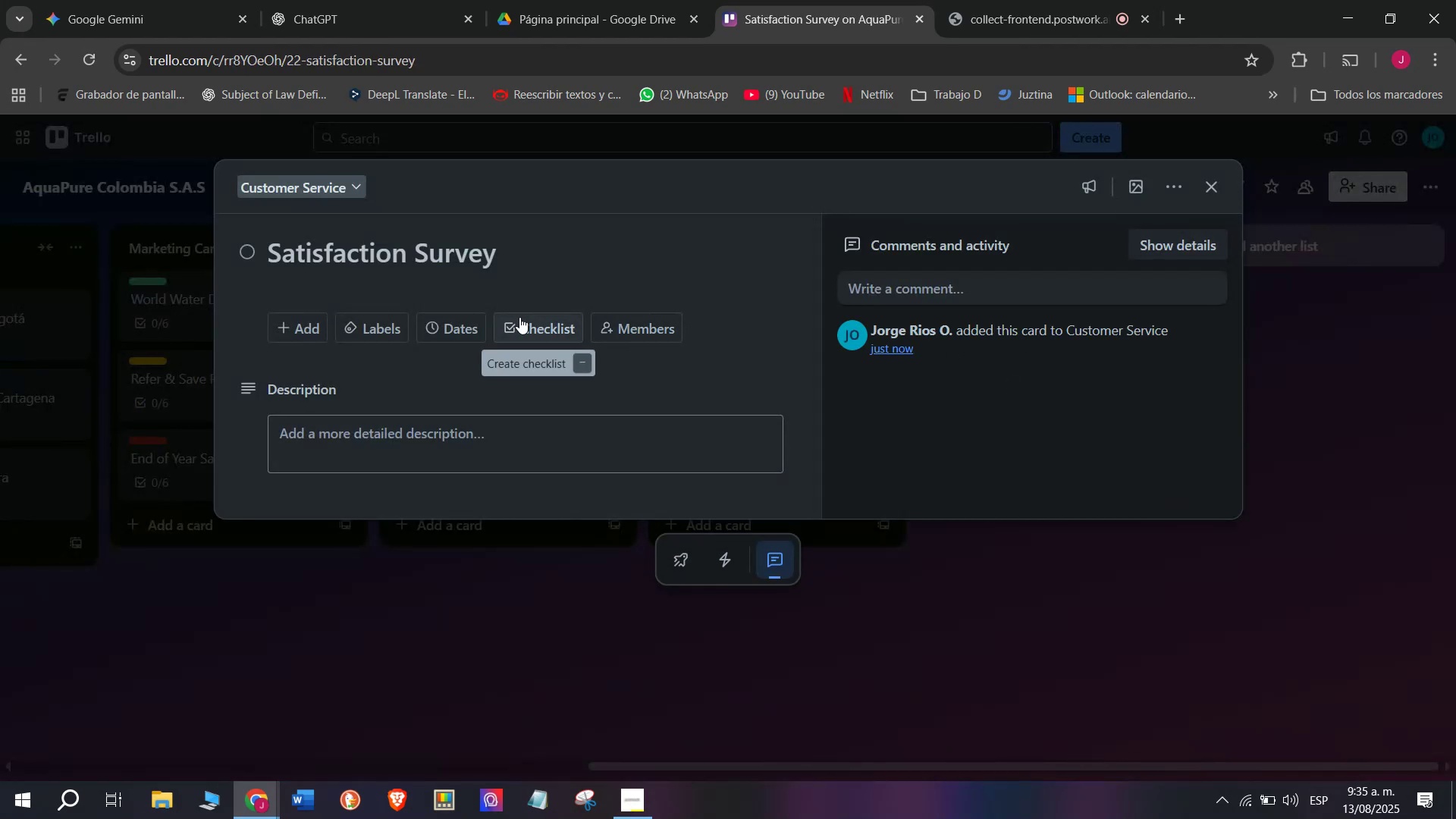 
left_click([531, 330])
 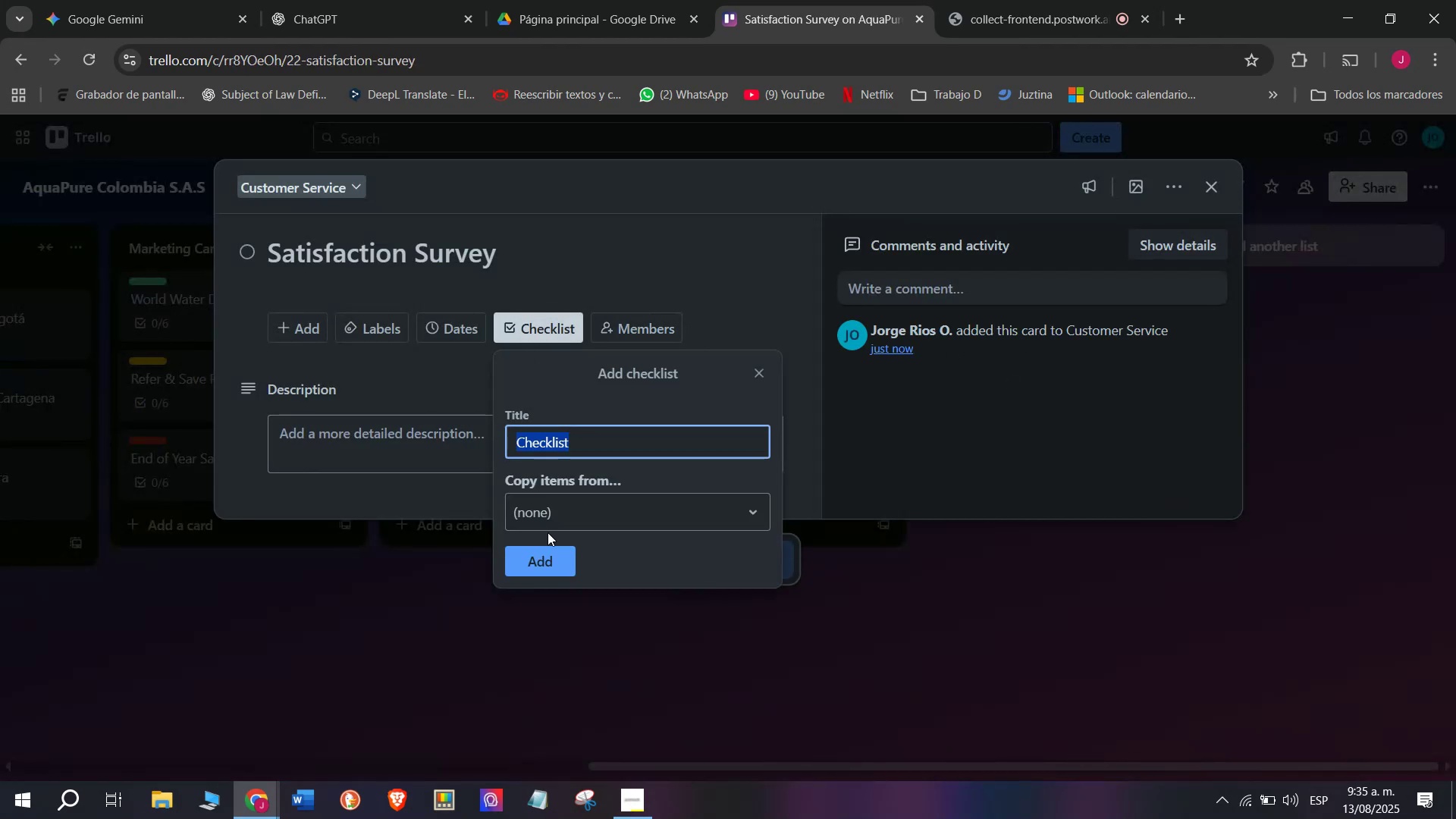 
left_click([539, 574])
 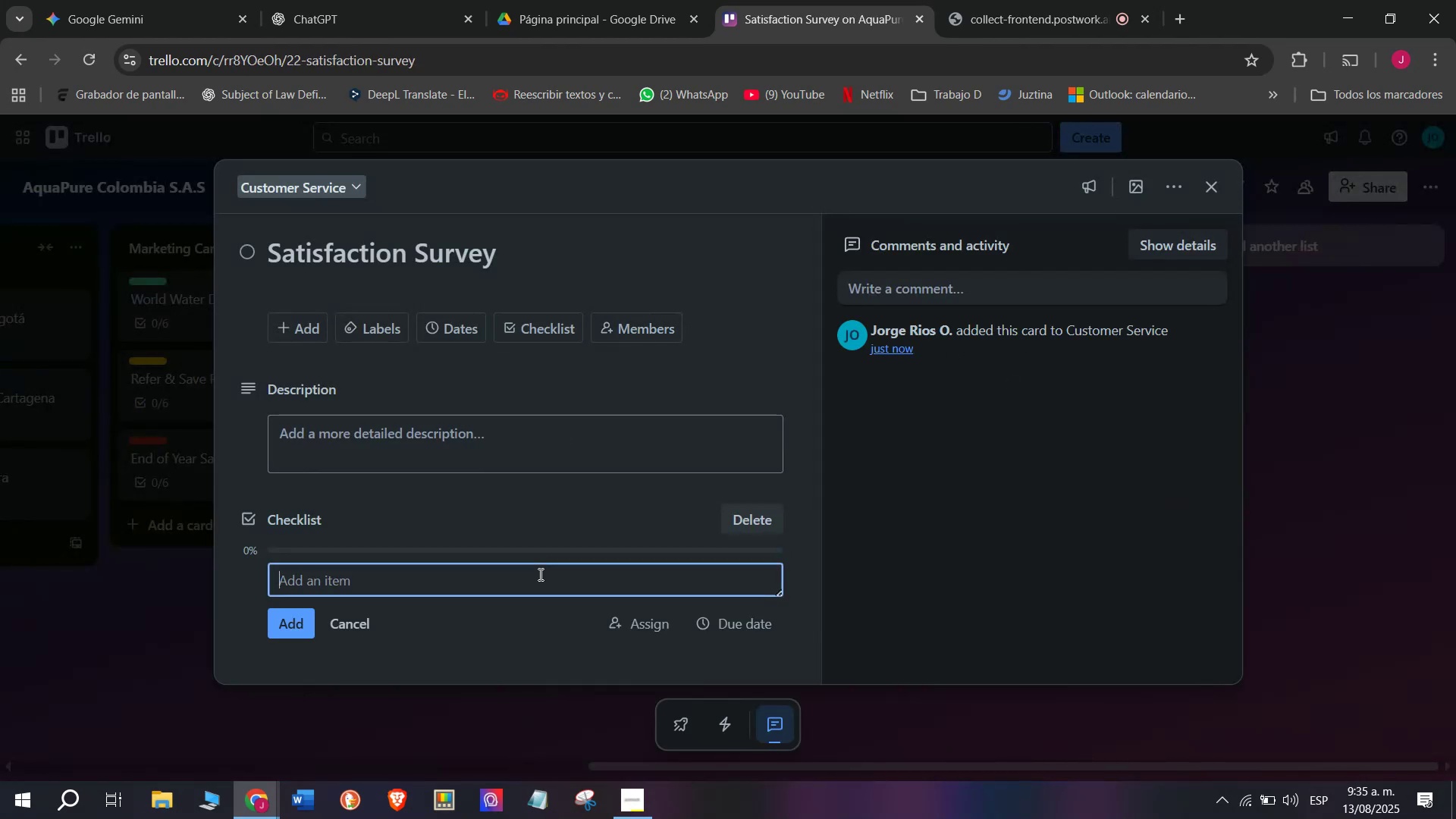 
type(Sen)
 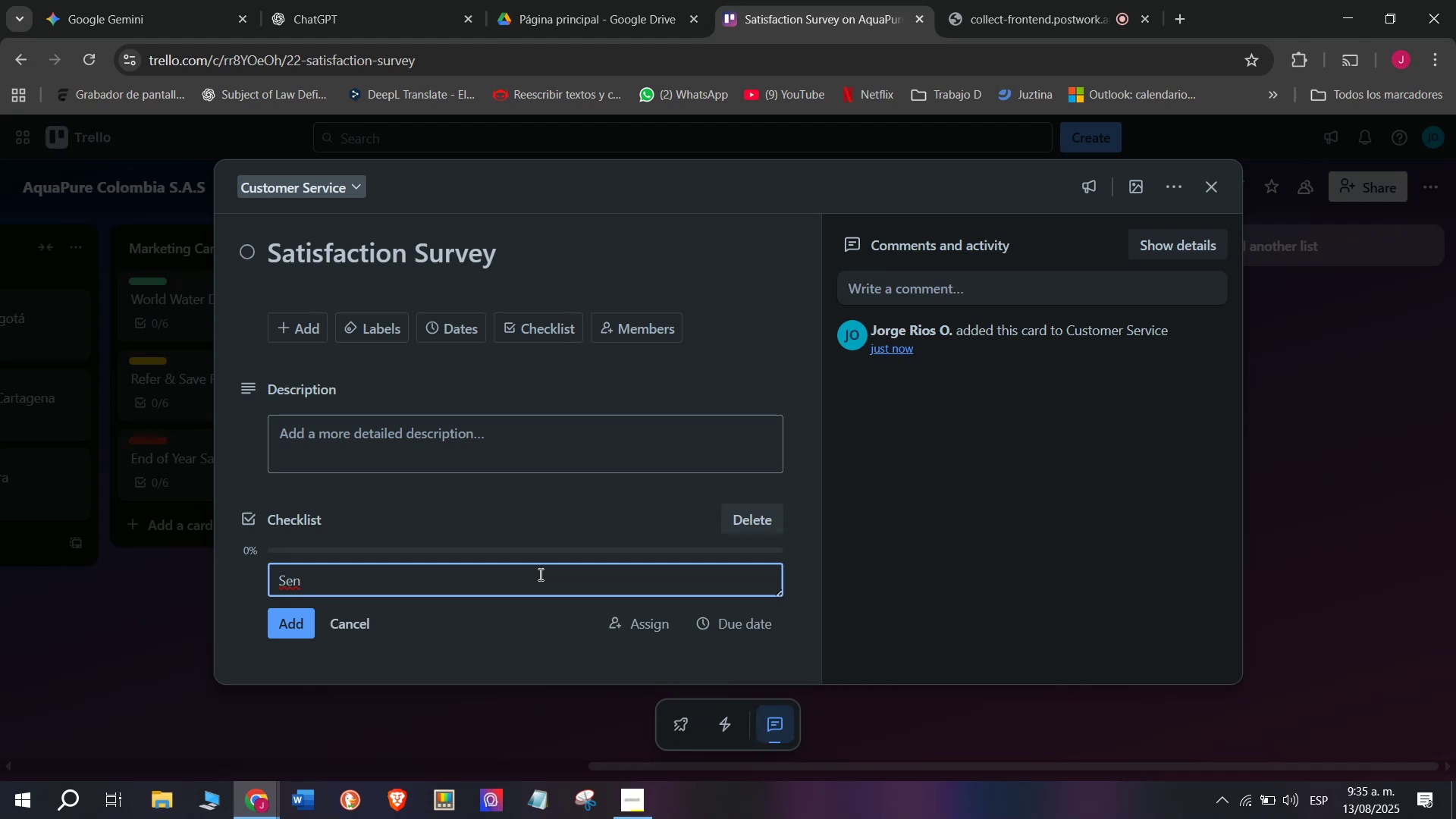 
type(d survey )
 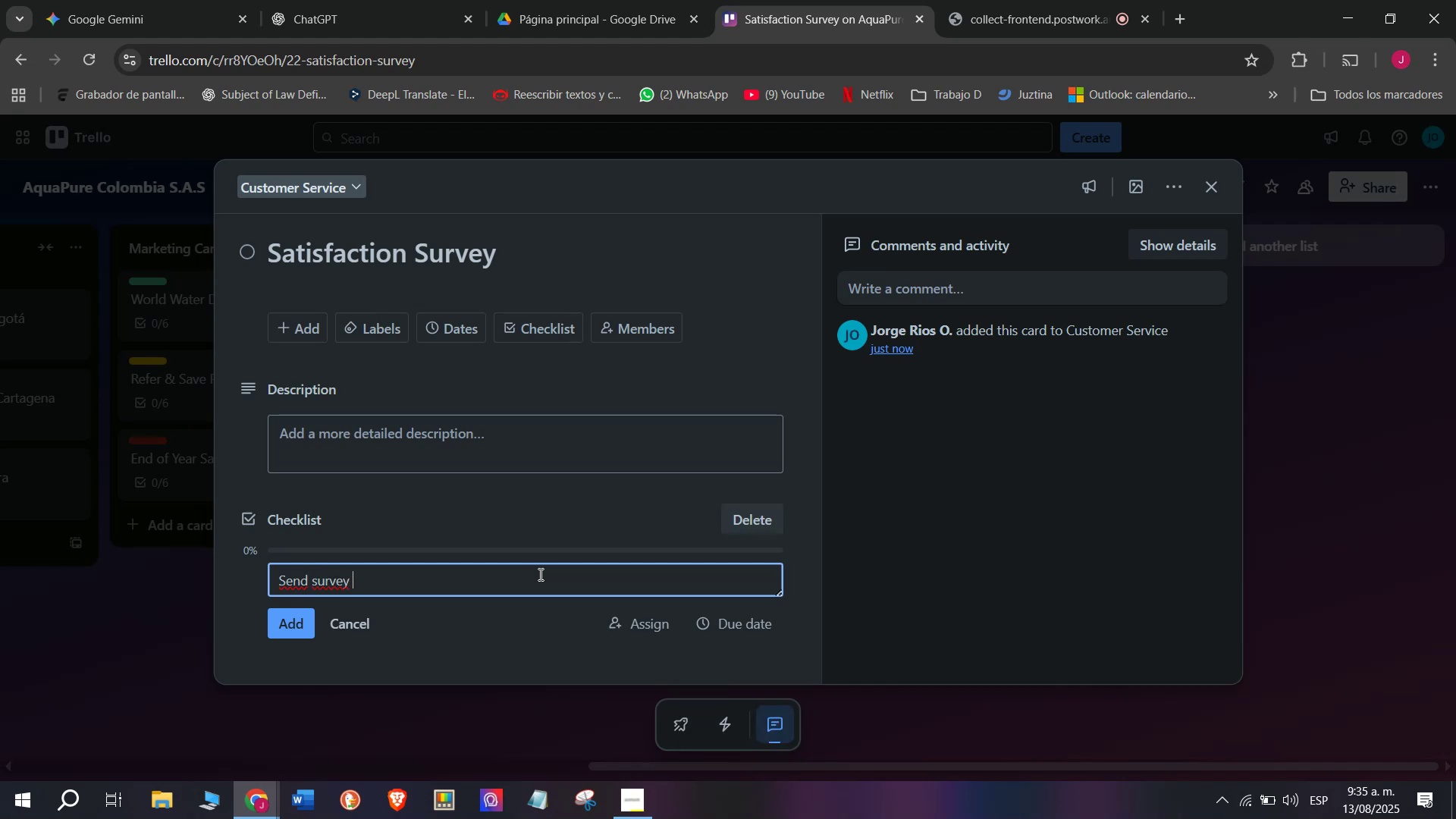 
key(Enter)
 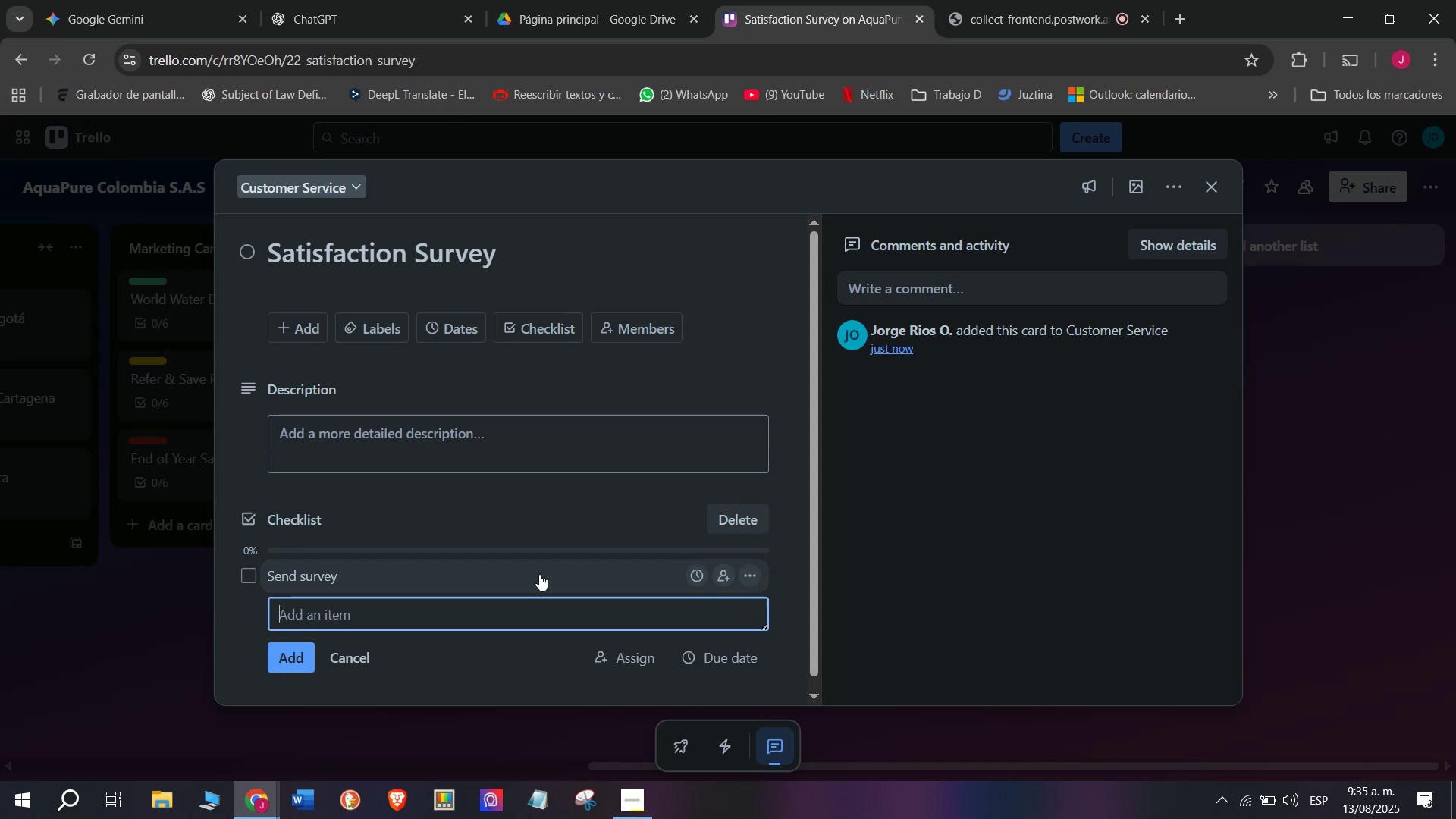 
type(Collect responses)
 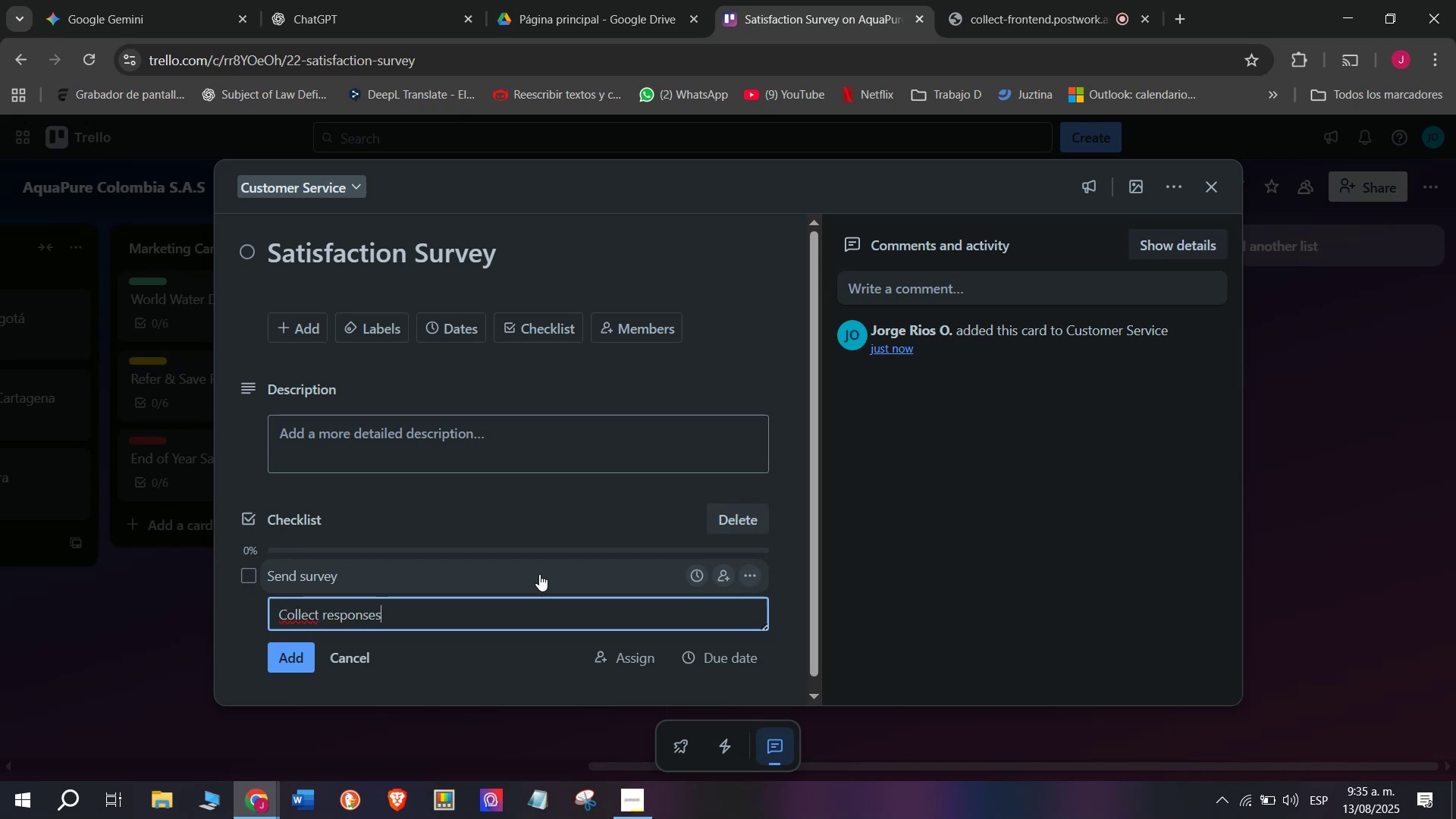 
key(Enter)
 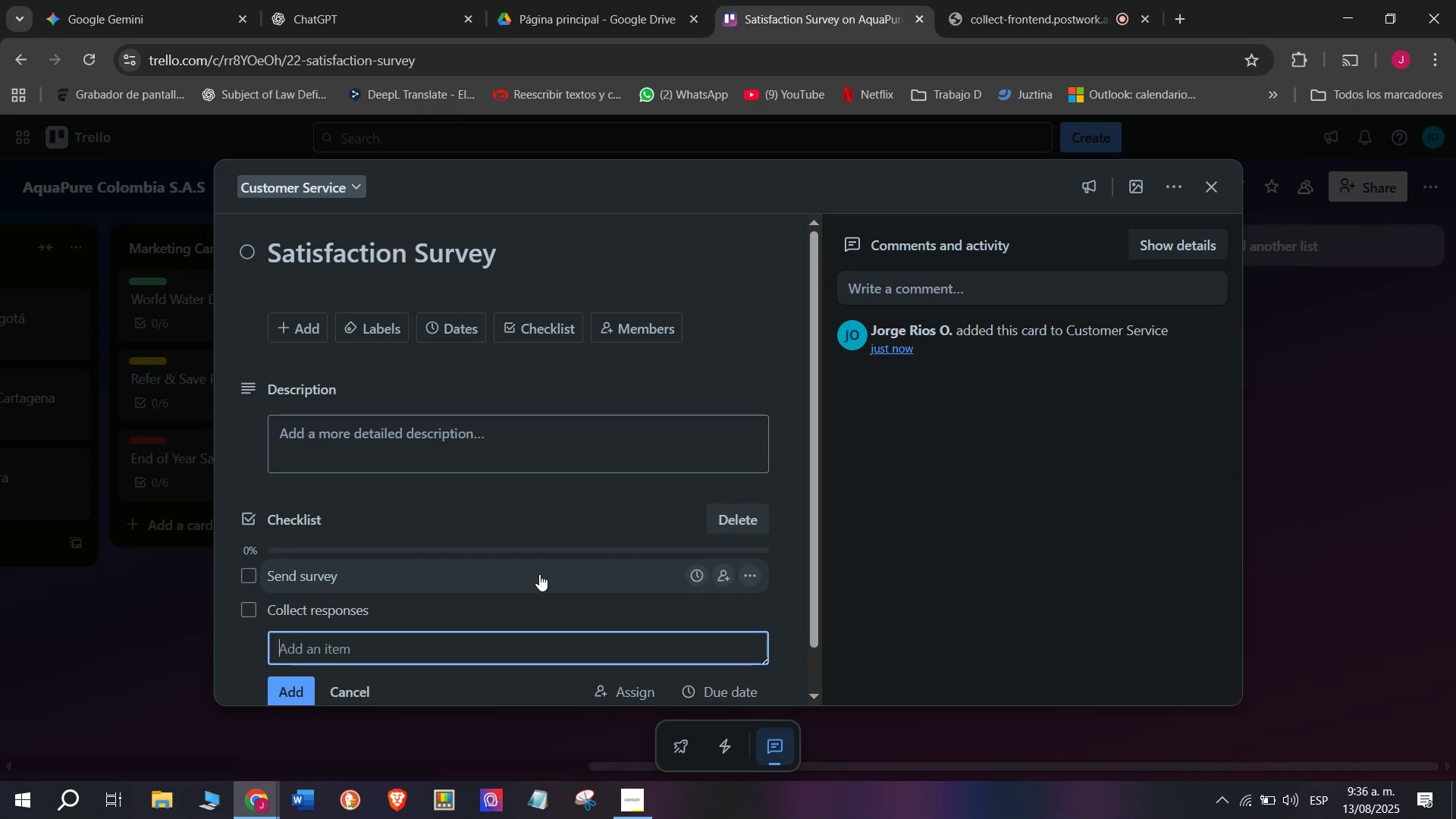 
type(Analyze feedback)
 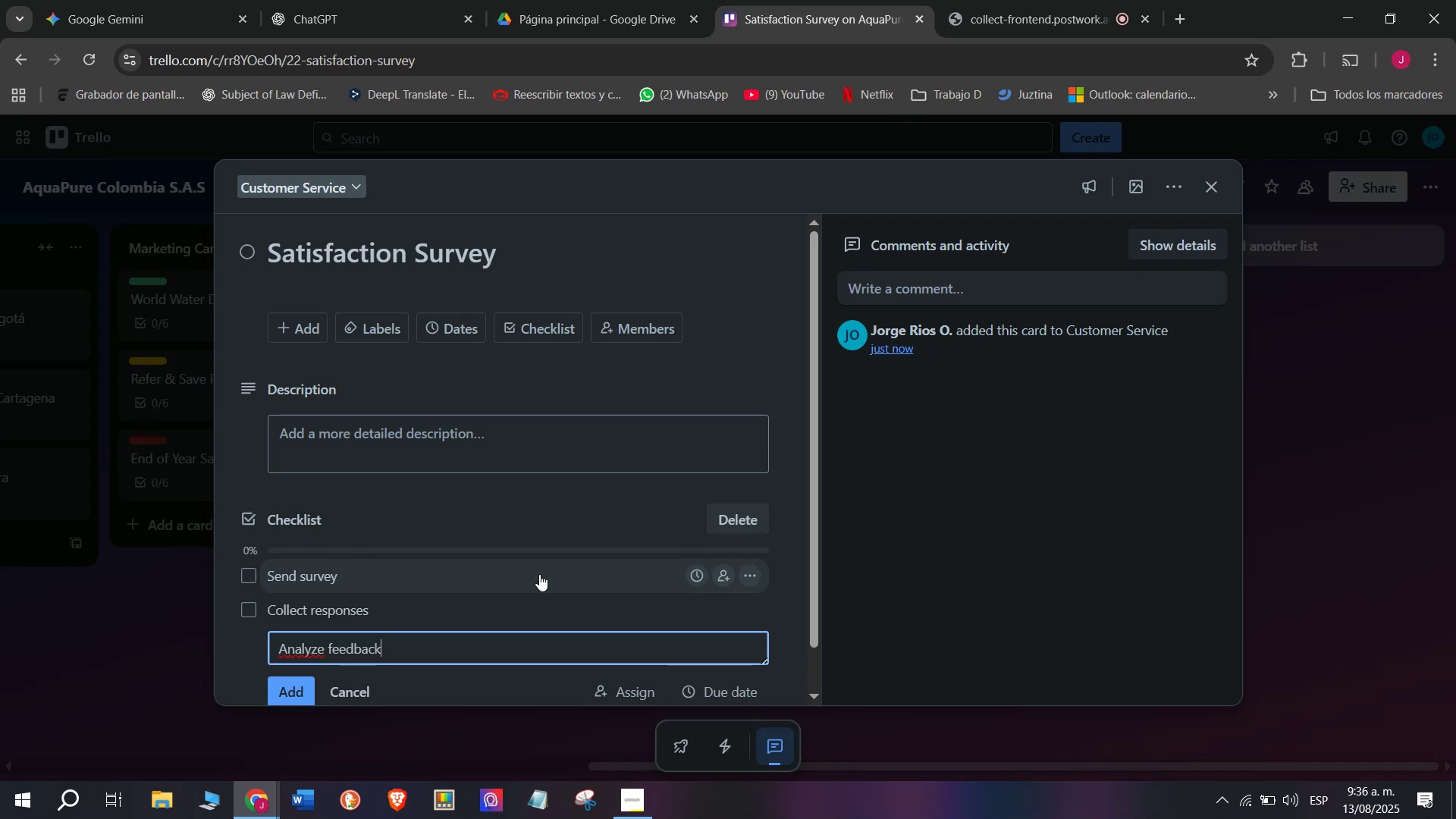 
key(Enter)
 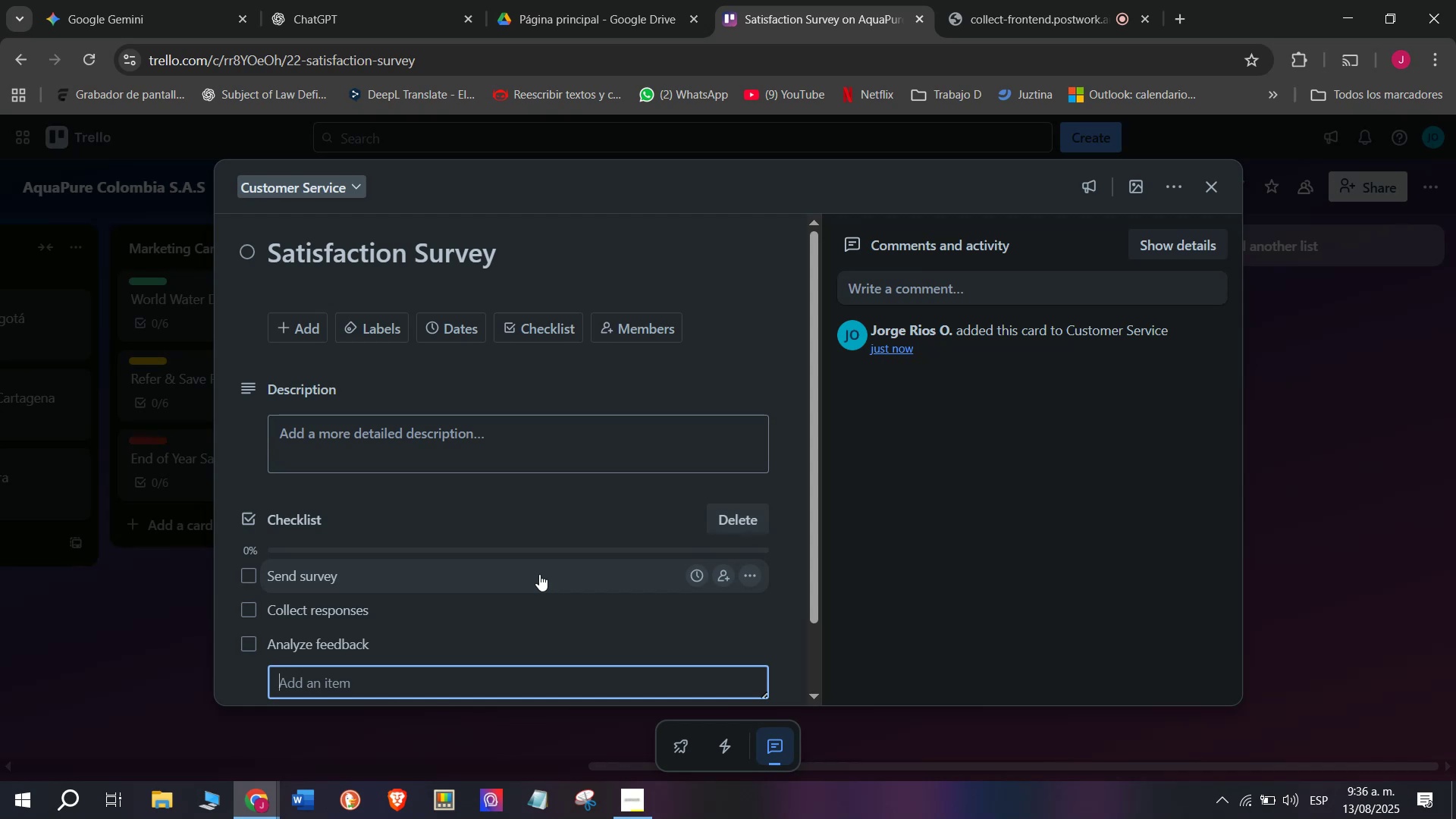 
wait(6.91)
 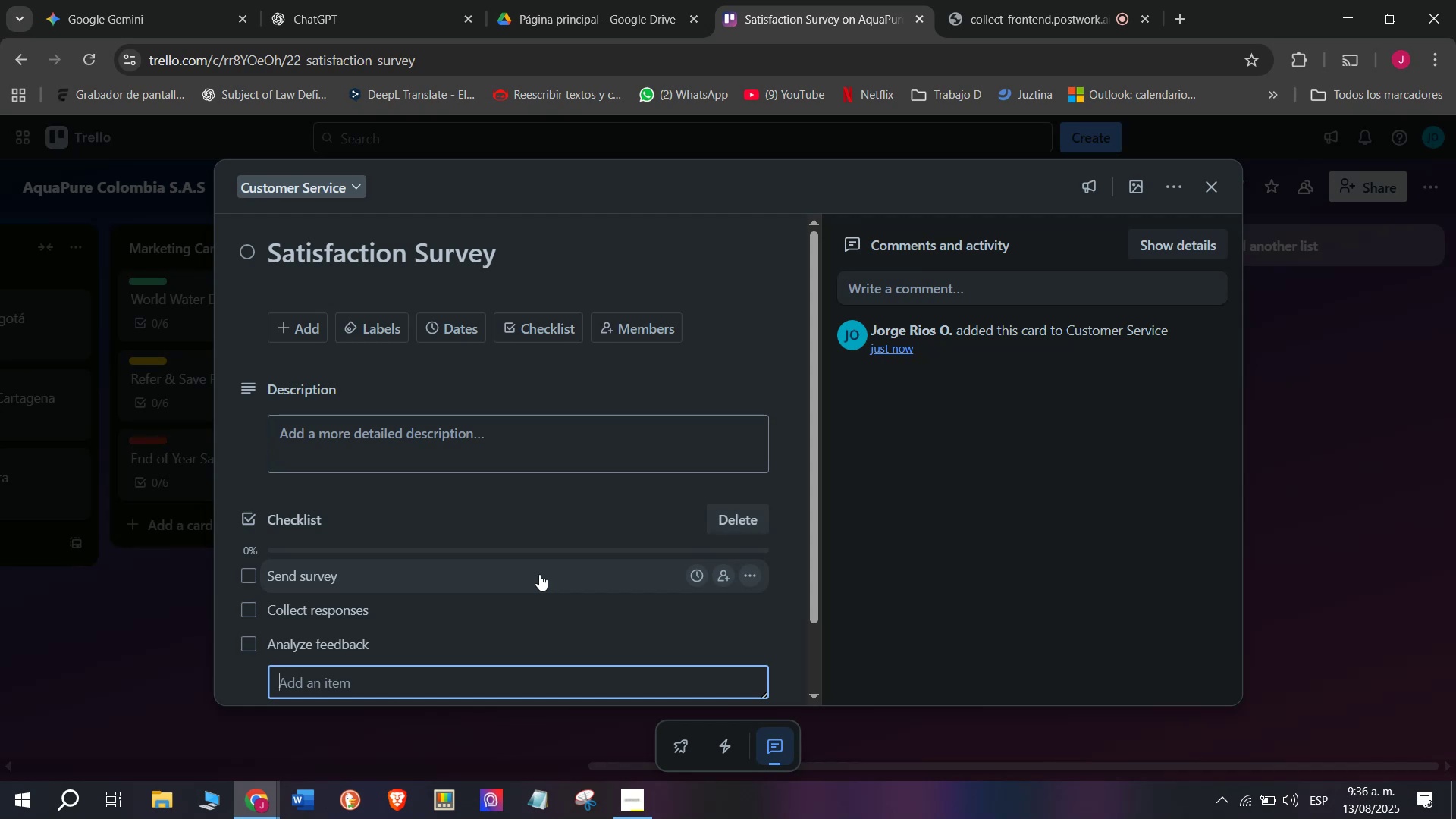 
type(Suger)
 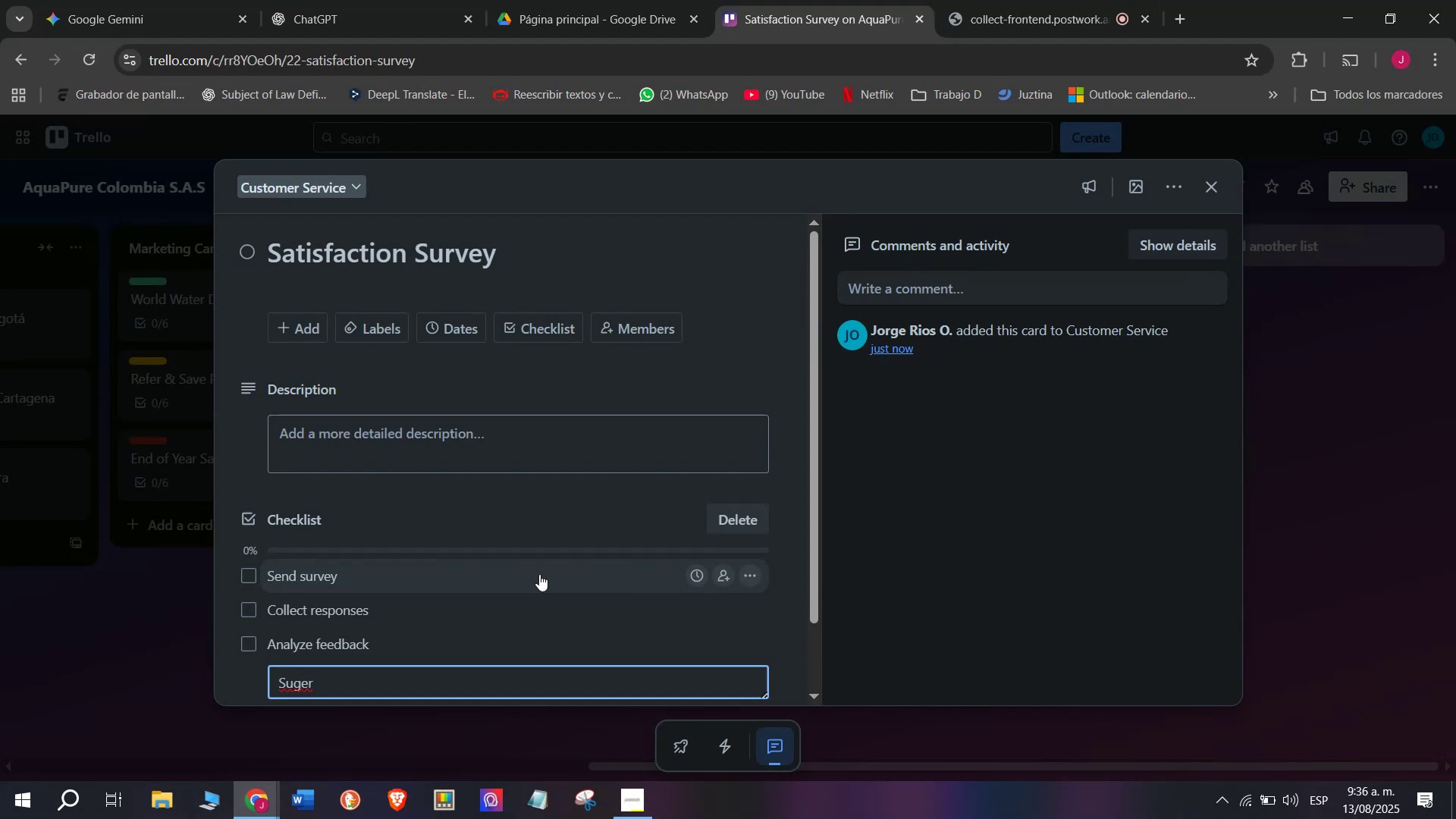 
wait(7.89)
 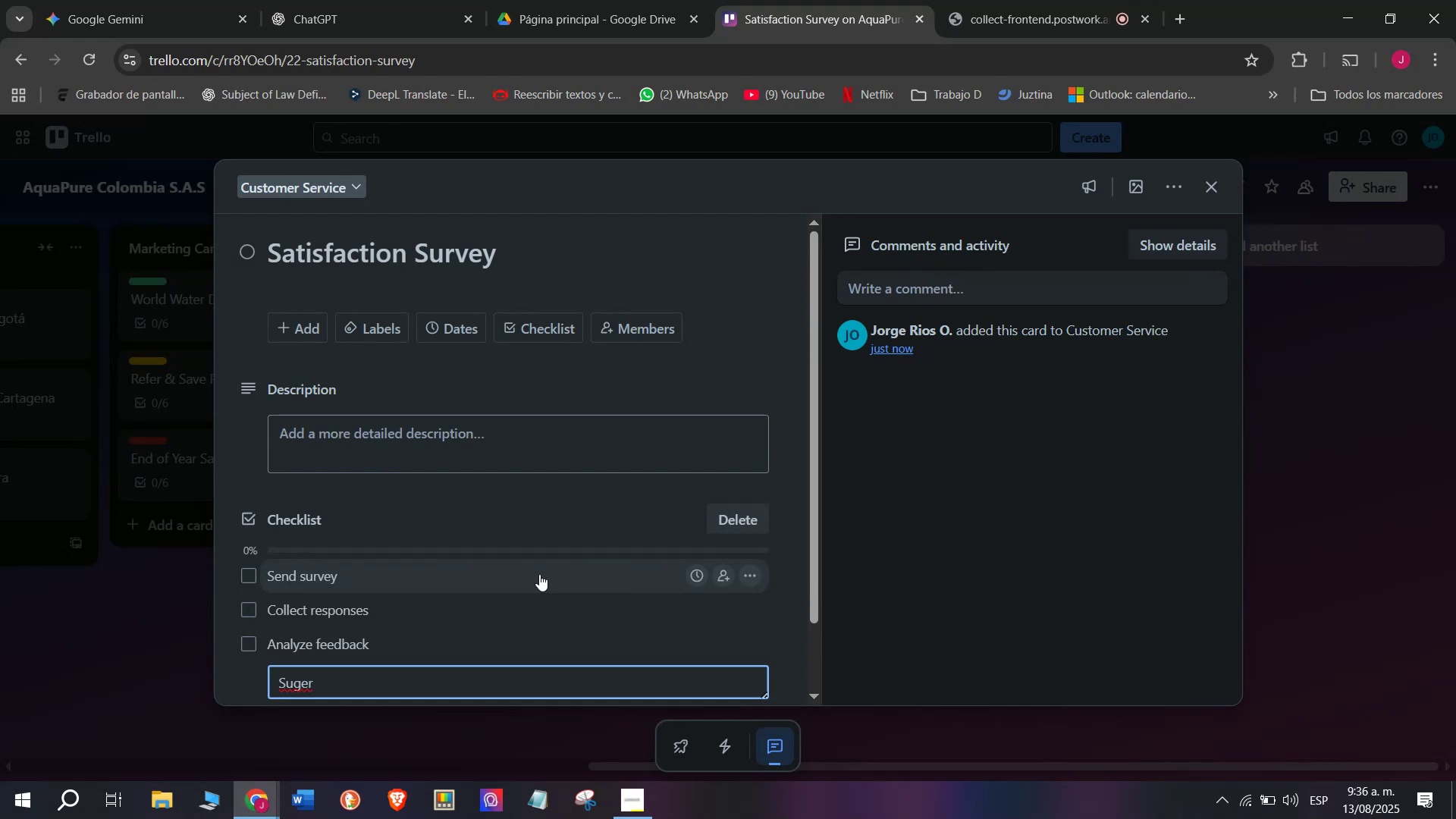 
key(Backspace)
key(Backspace)
type(gest improvements)
 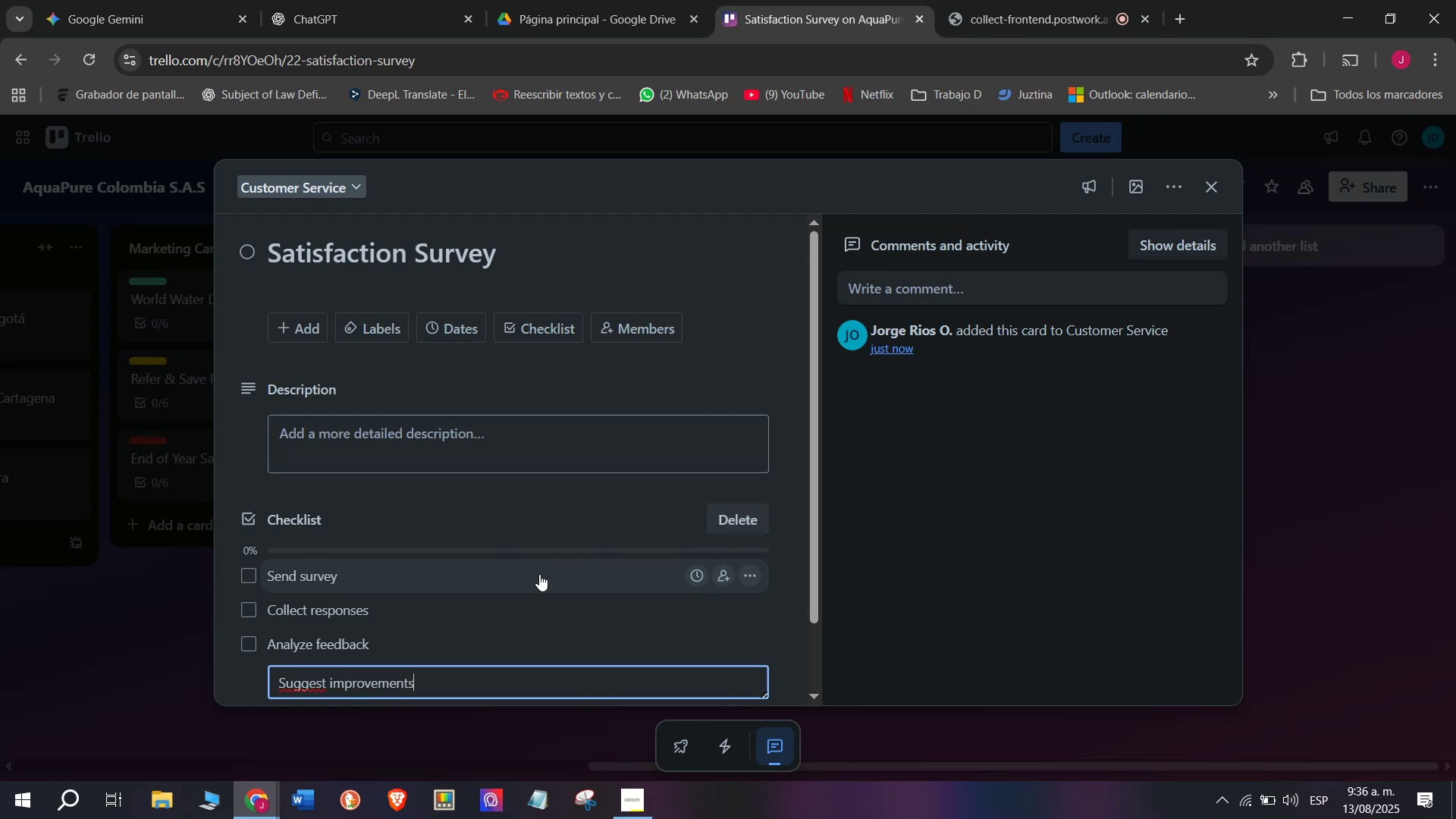 
key(Enter)
 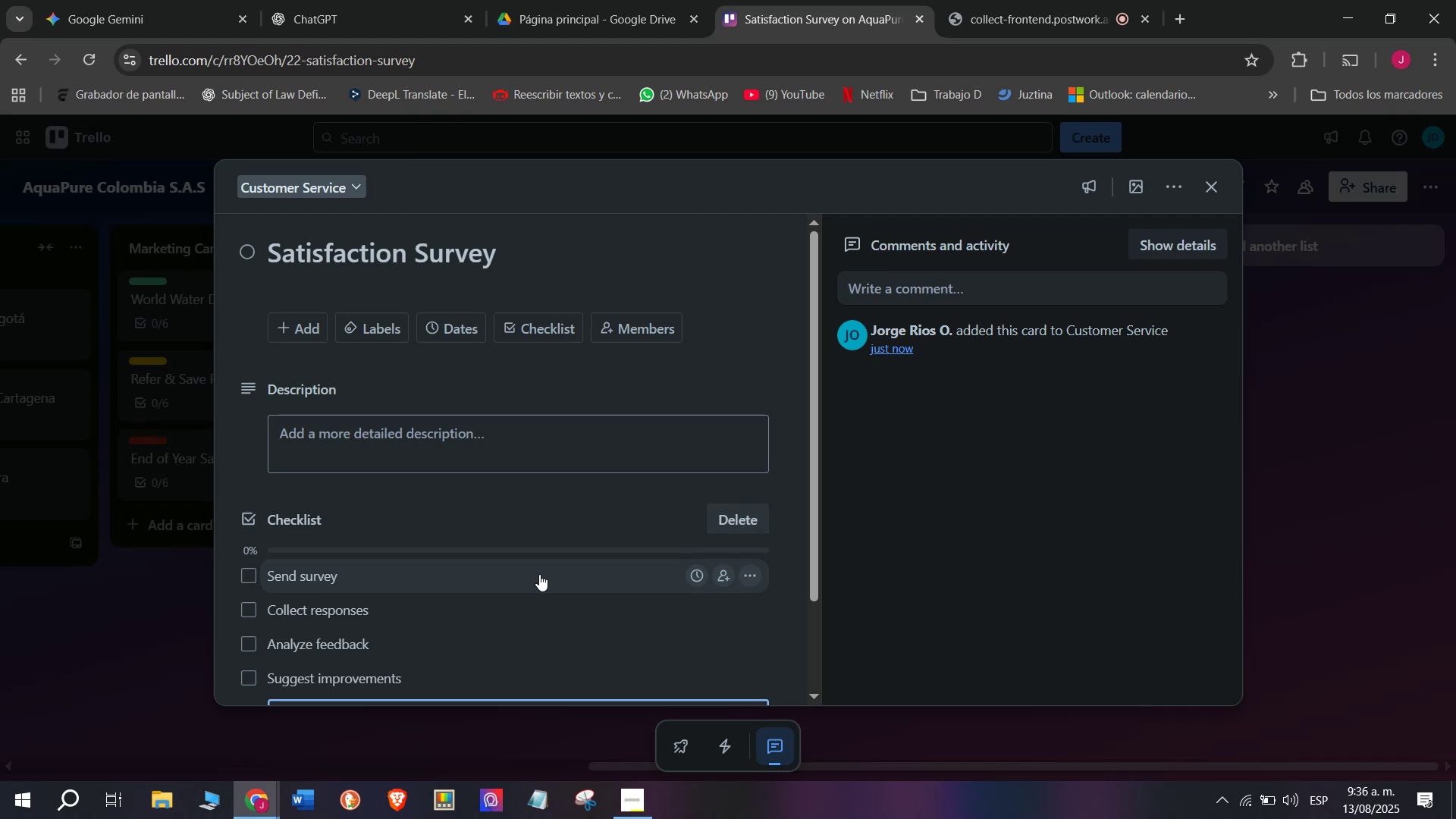 
type(Thank clients)
 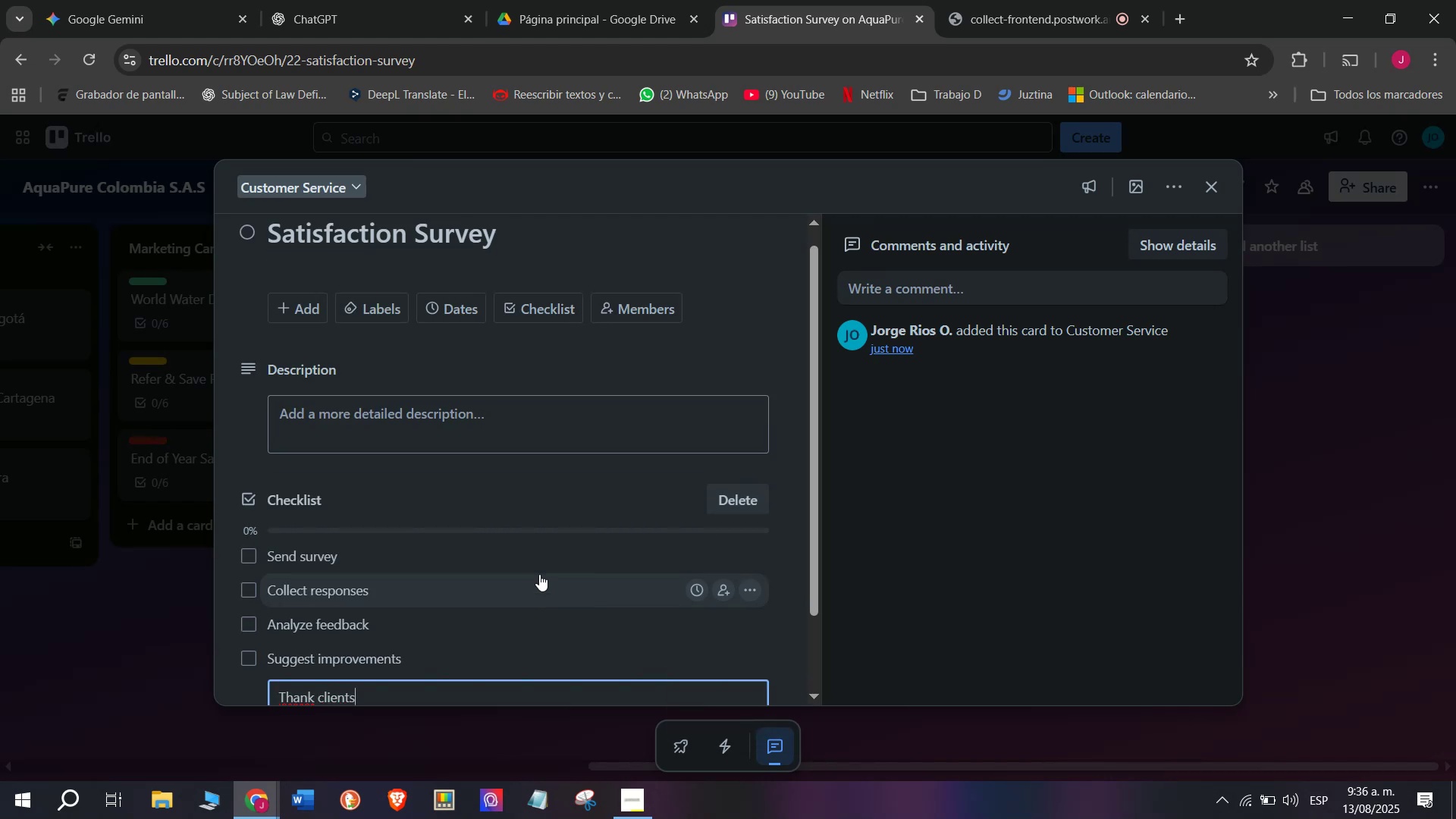 
key(Enter)
 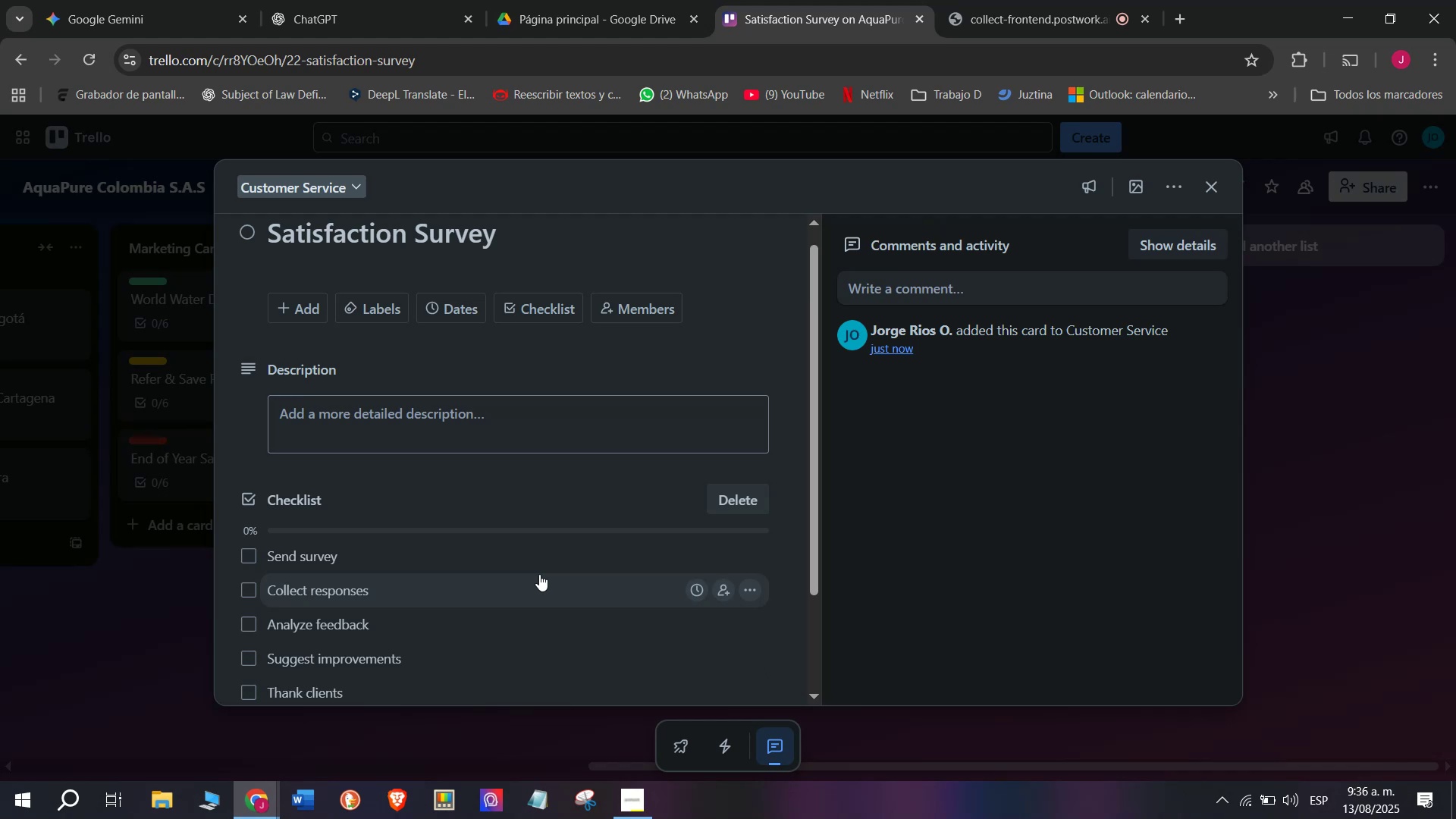 
scroll: coordinate [539, 574], scroll_direction: down, amount: 2.0
 